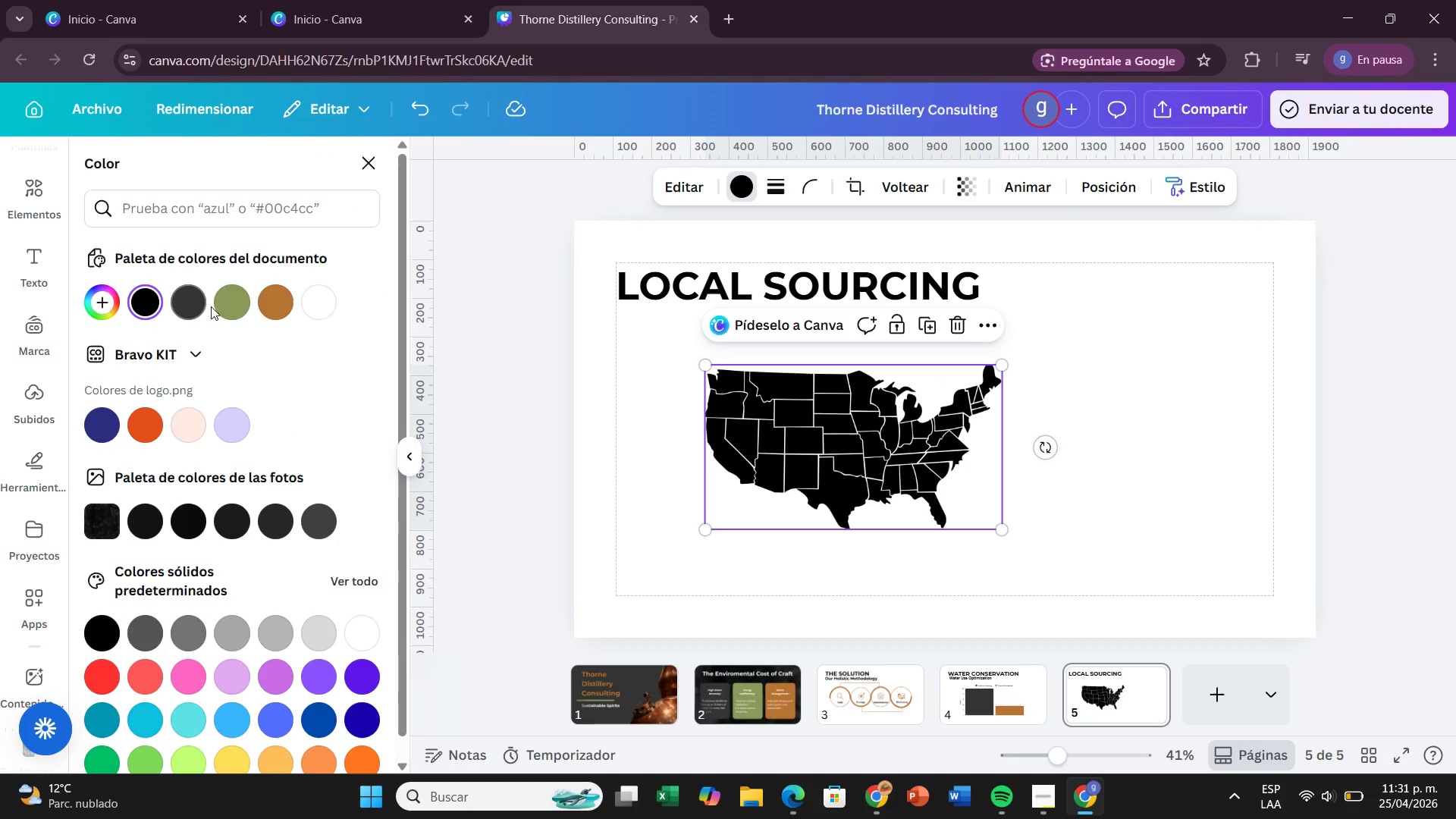 
left_click([225, 299])
 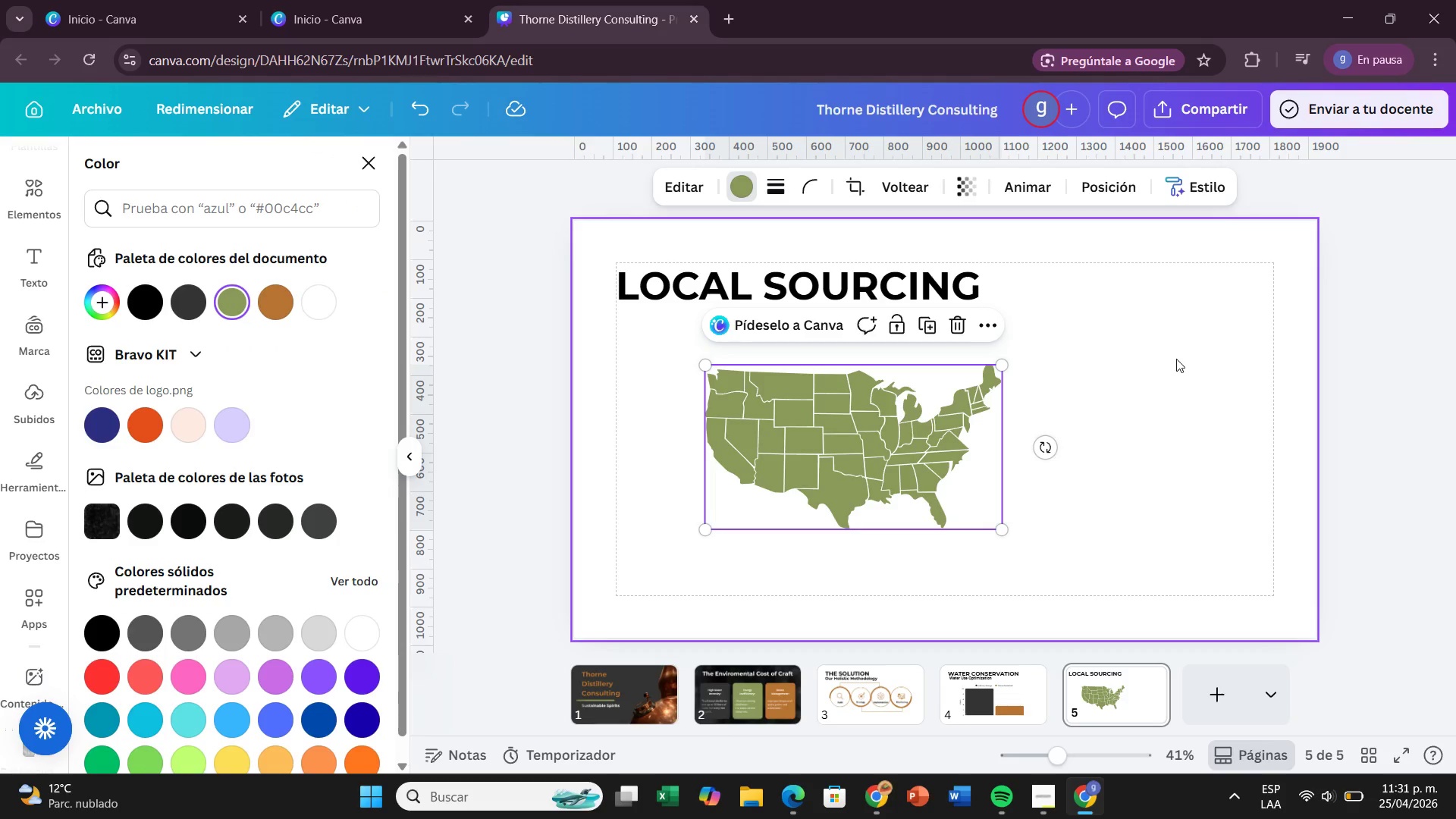 
left_click([1125, 377])
 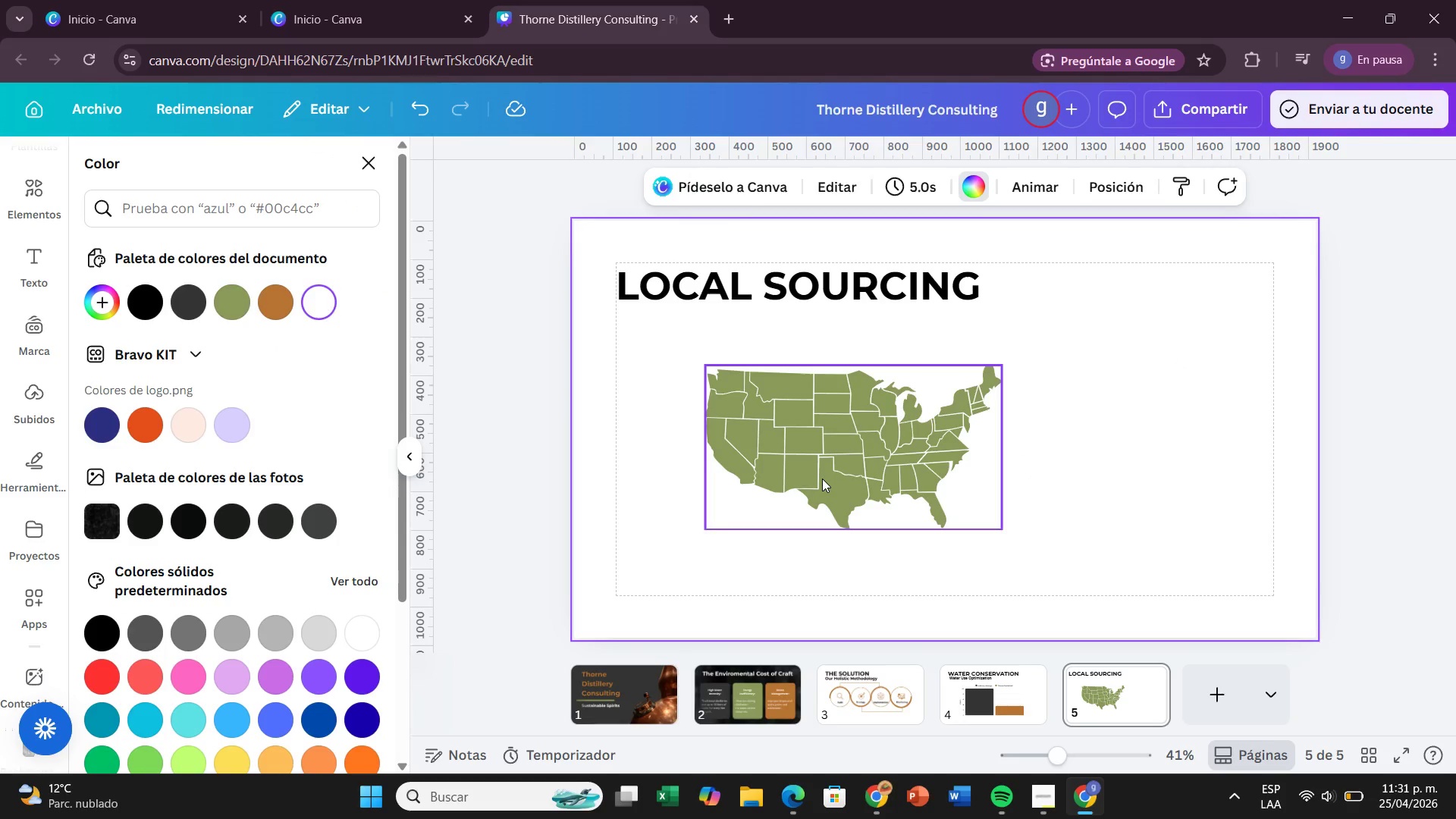 
left_click_drag(start_coordinate=[822, 479], to_coordinate=[746, 446])
 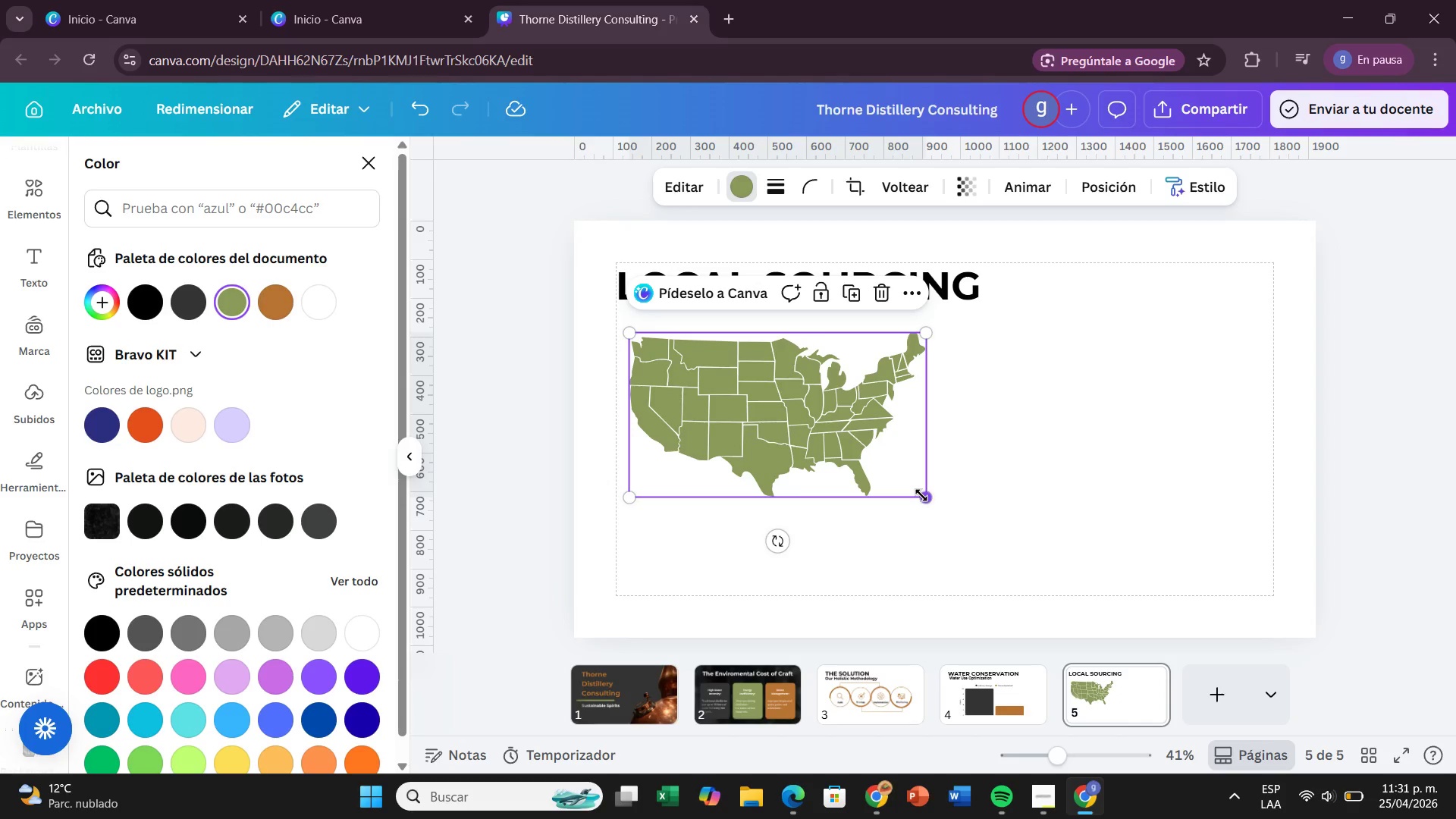 
left_click_drag(start_coordinate=[921, 495], to_coordinate=[931, 517])
 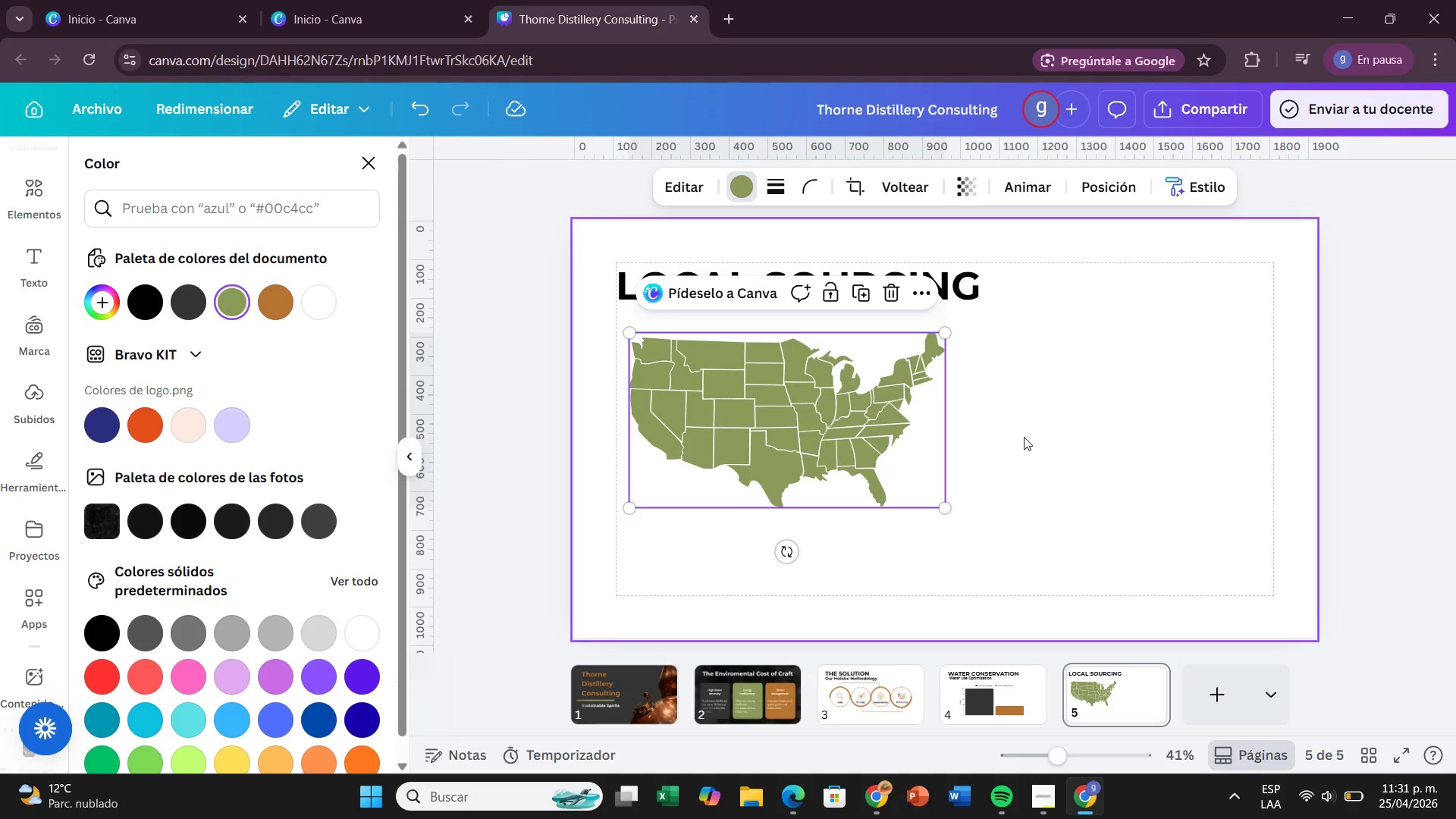 
left_click([1024, 437])
 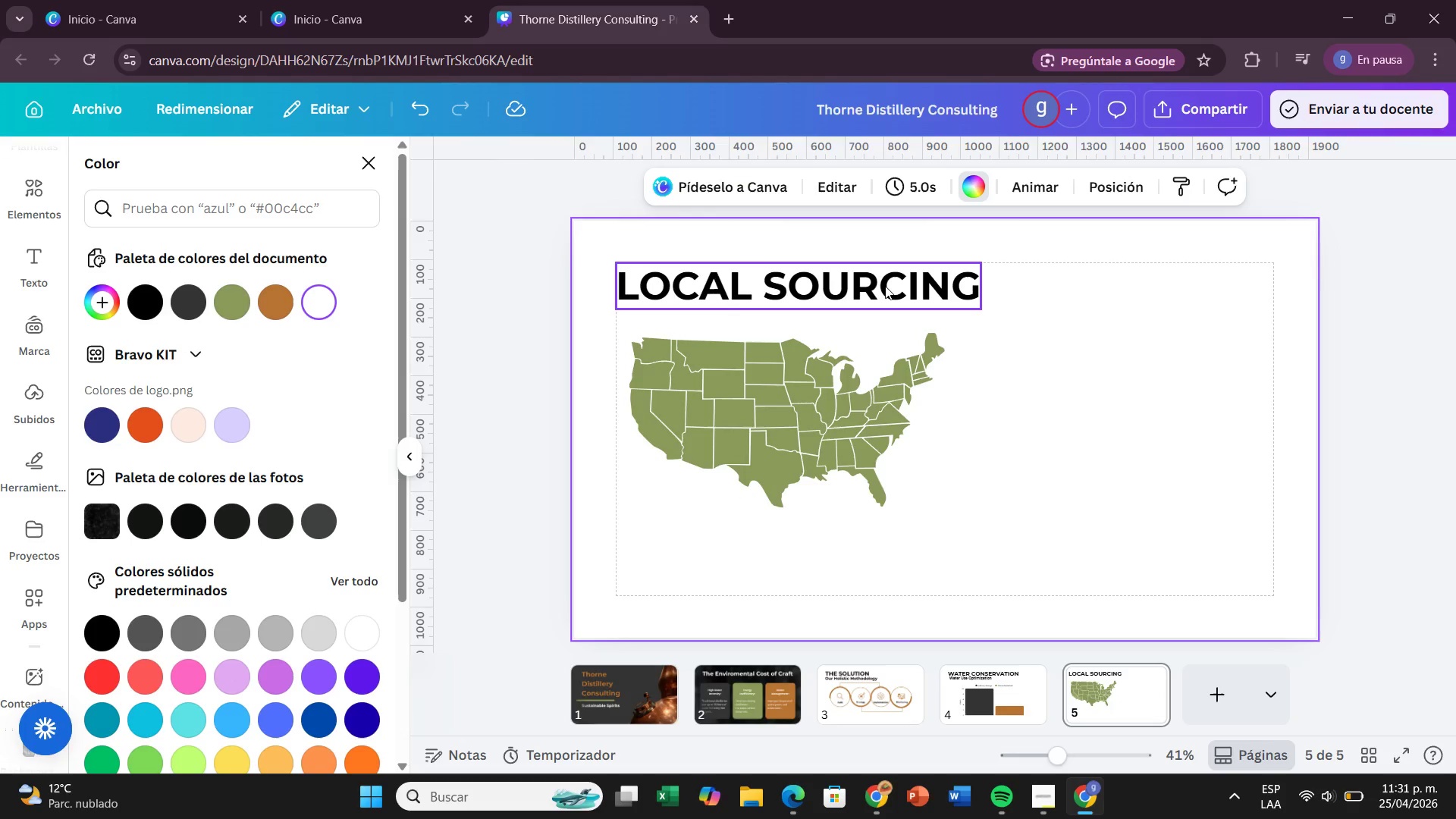 
wait(18.81)
 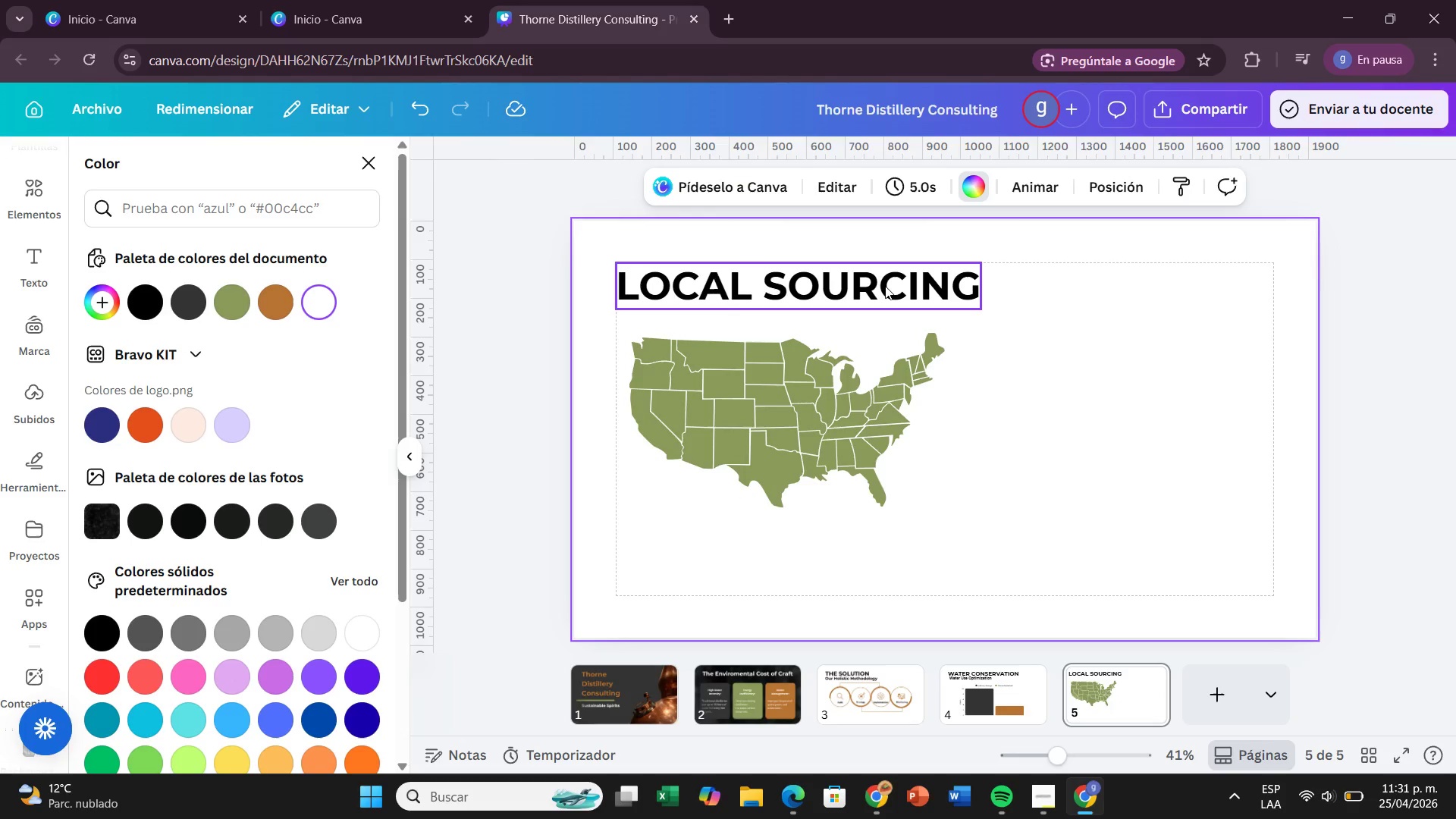 
left_click_drag(start_coordinate=[802, 492], to_coordinate=[807, 507])
 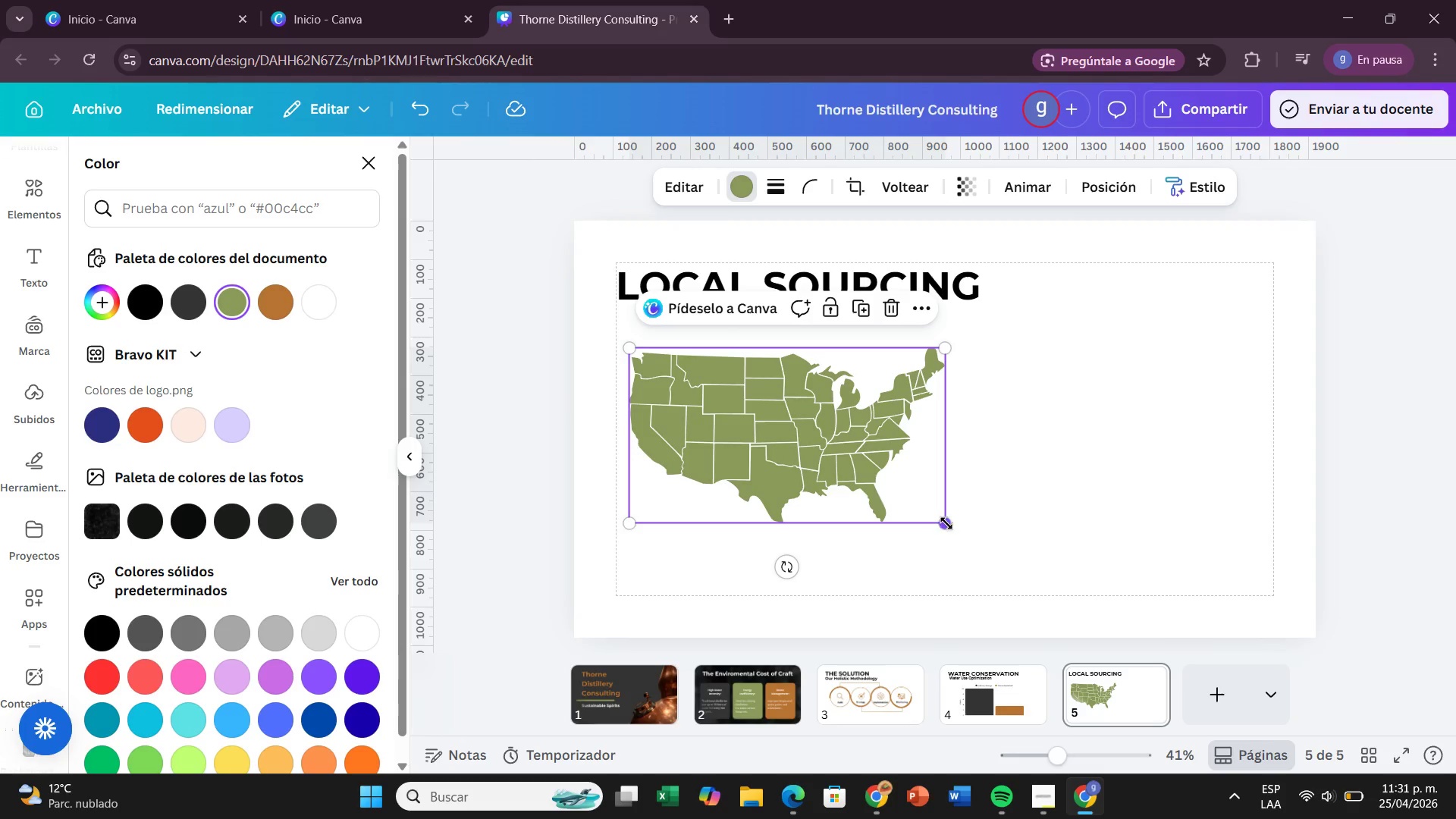 
left_click_drag(start_coordinate=[946, 523], to_coordinate=[969, 540])
 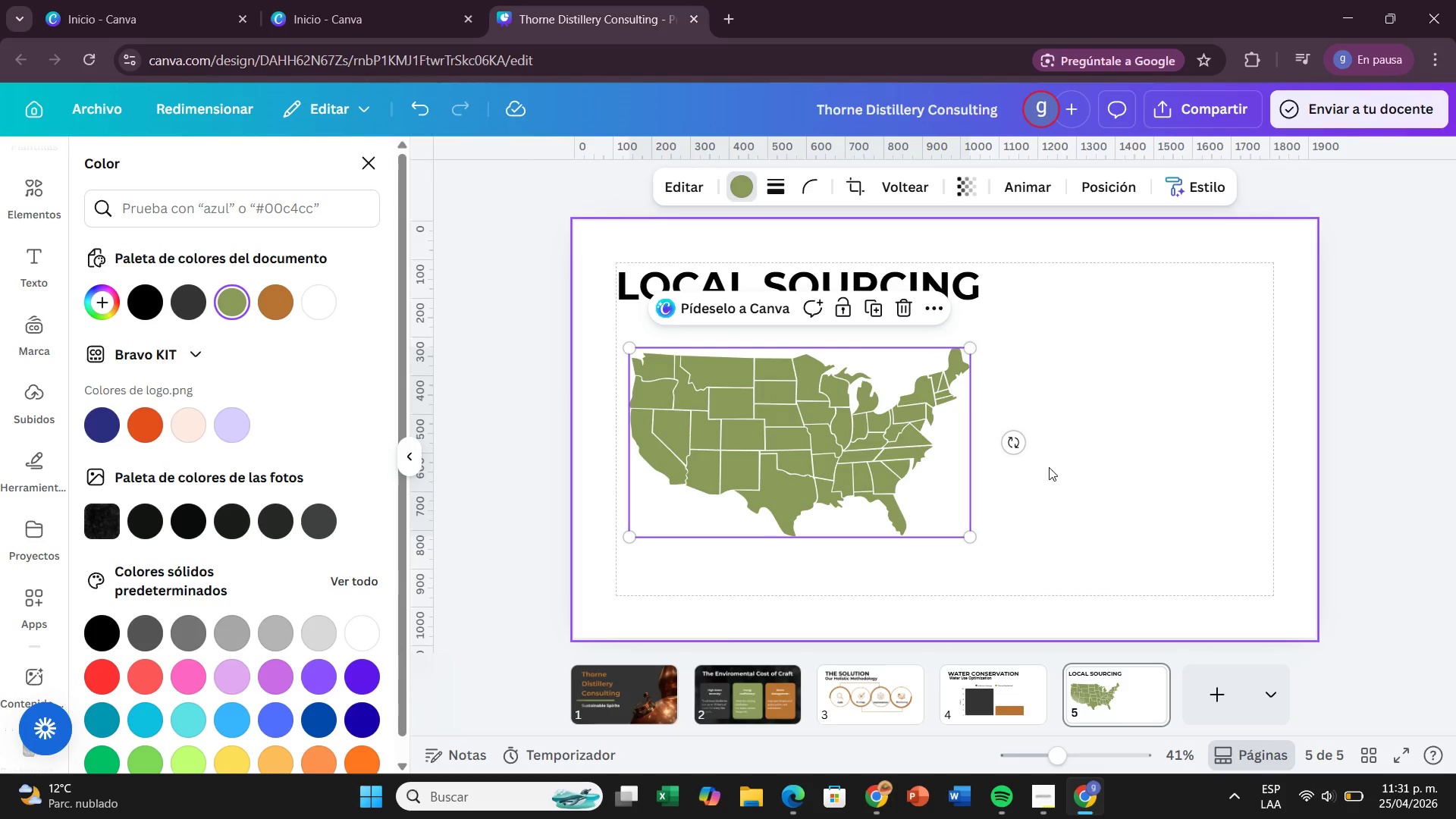 
left_click([1049, 467])
 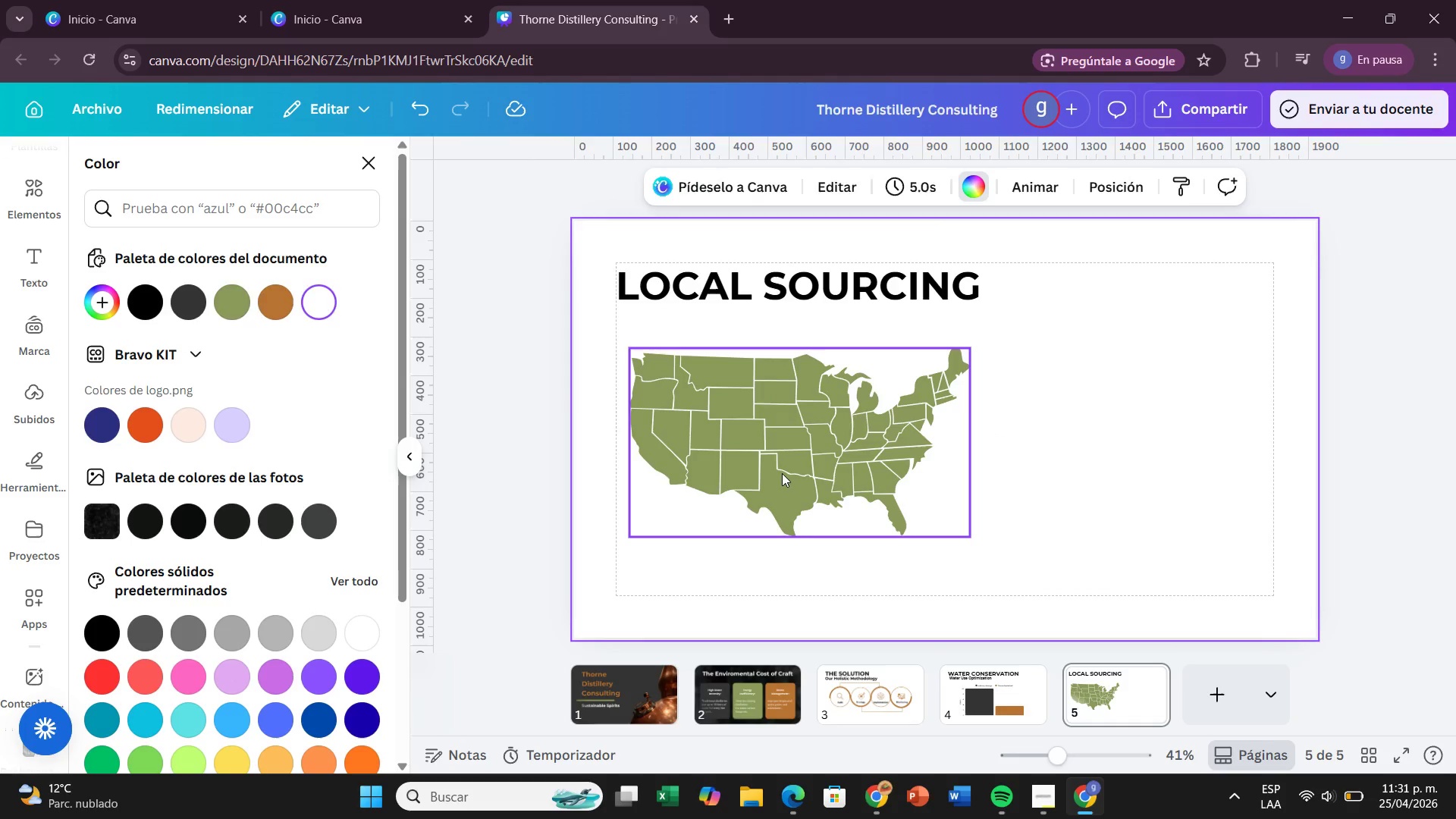 
left_click_drag(start_coordinate=[782, 473], to_coordinate=[773, 475])
 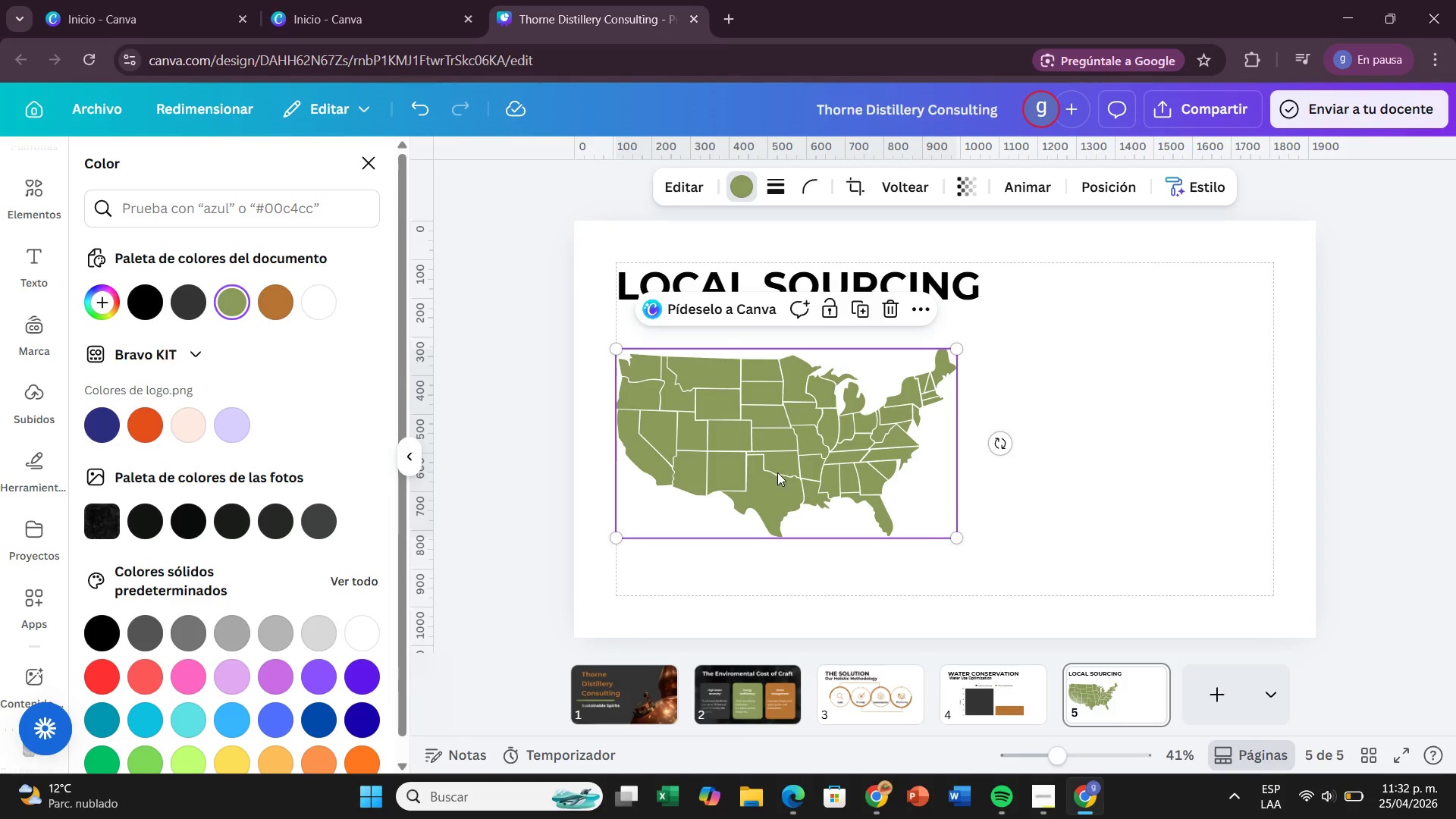 
left_click_drag(start_coordinate=[775, 473], to_coordinate=[783, 471])
 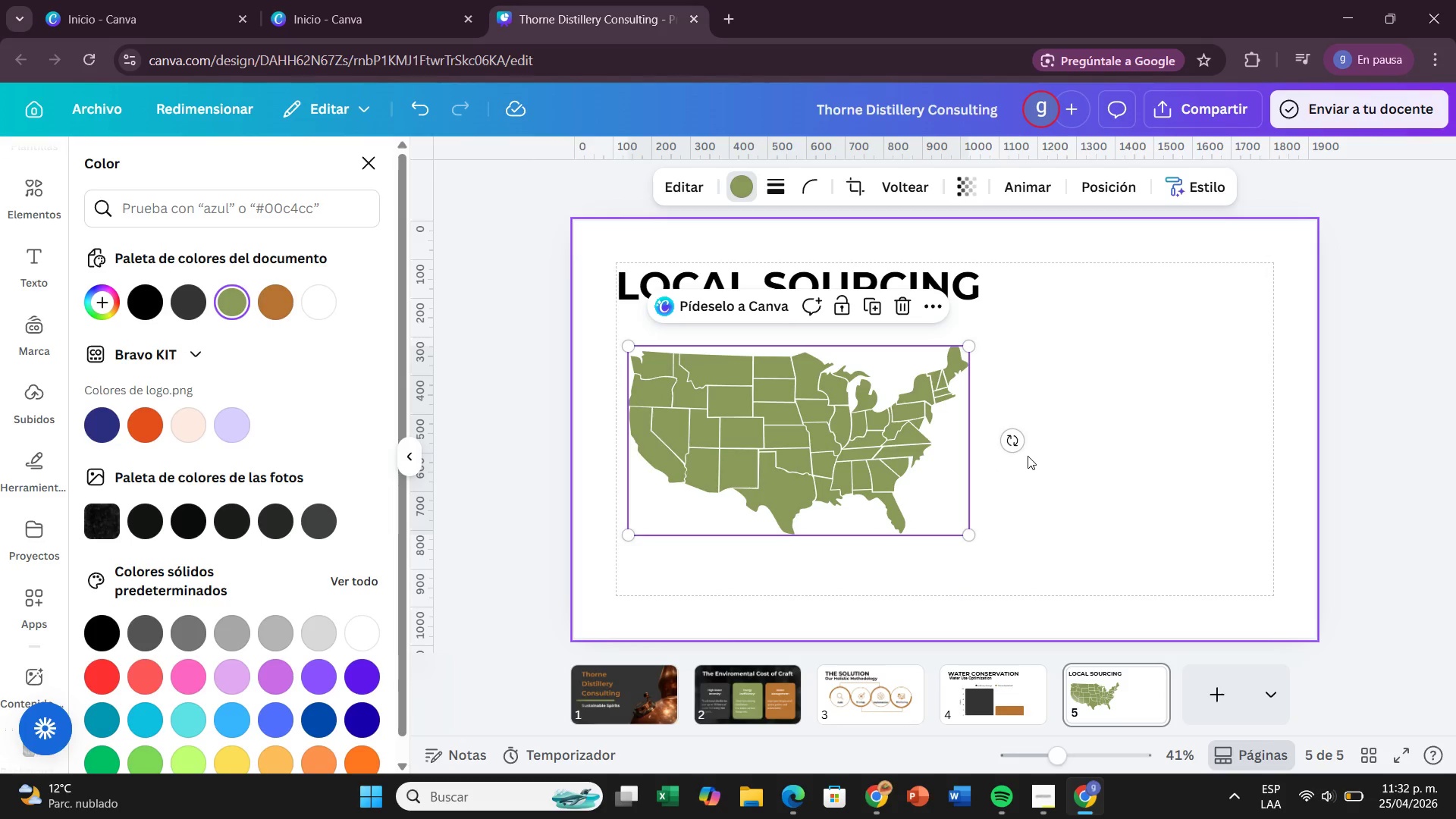 
left_click([1028, 456])
 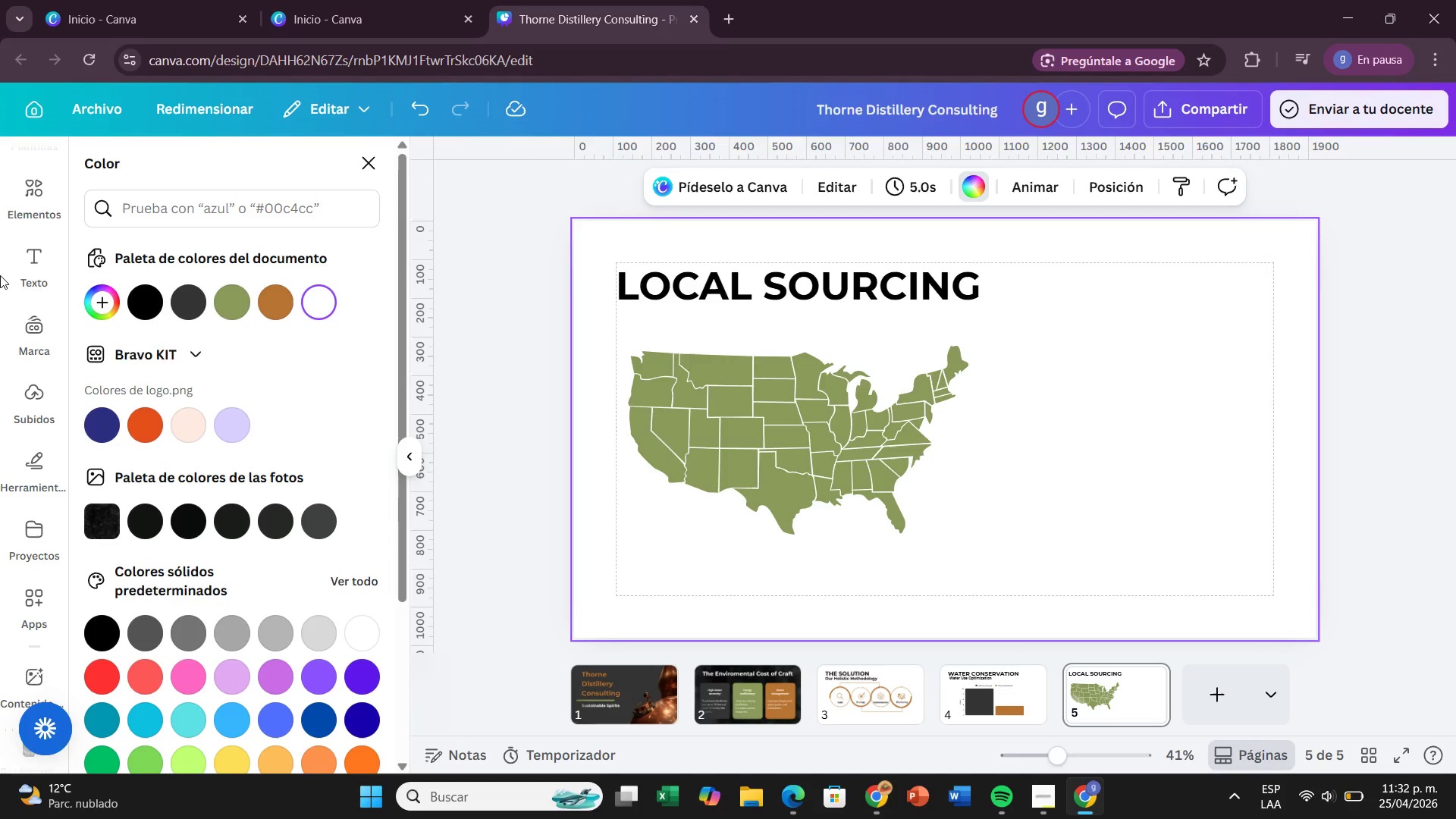 
left_click([24, 270])
 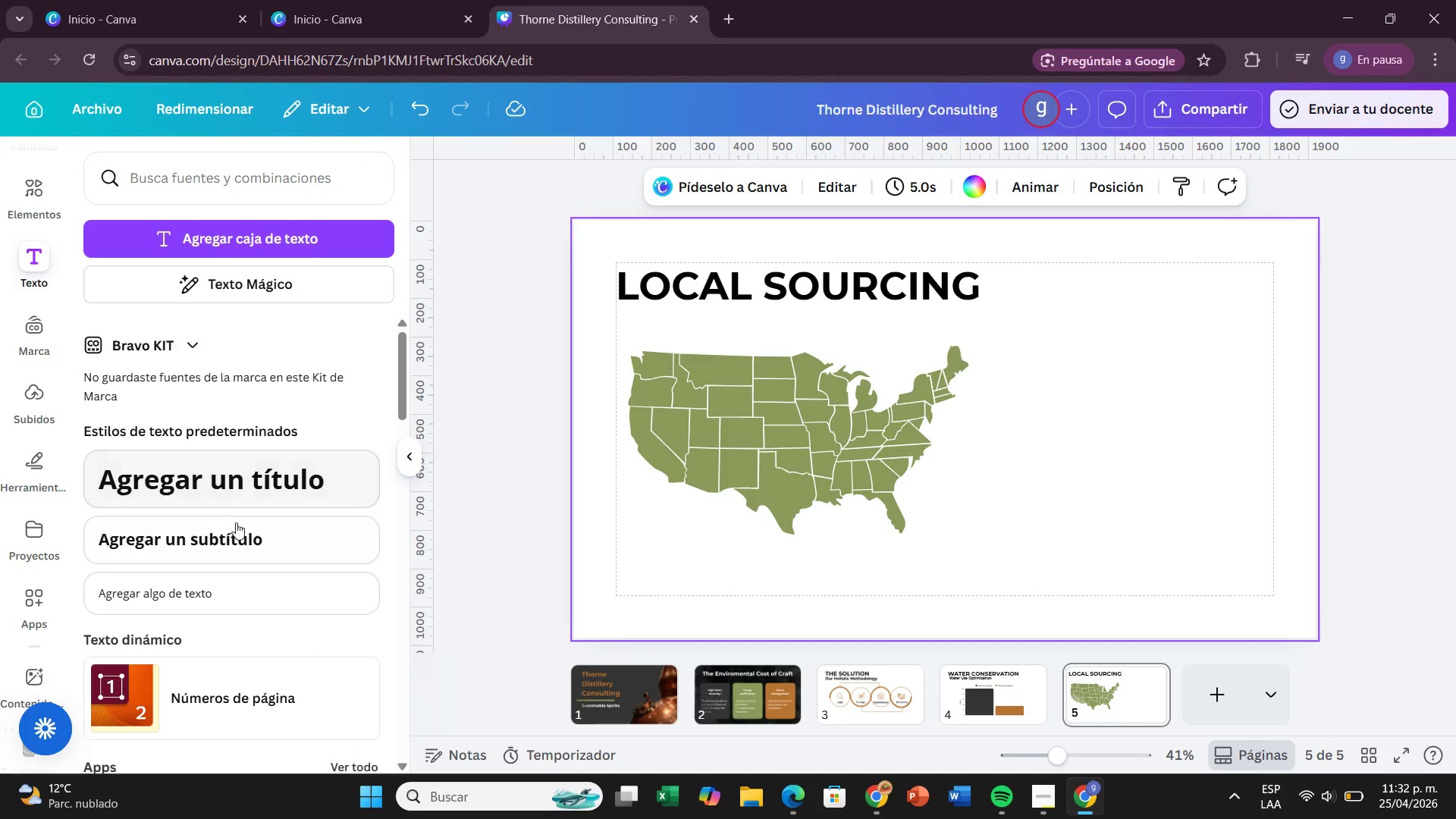 
left_click([236, 522])
 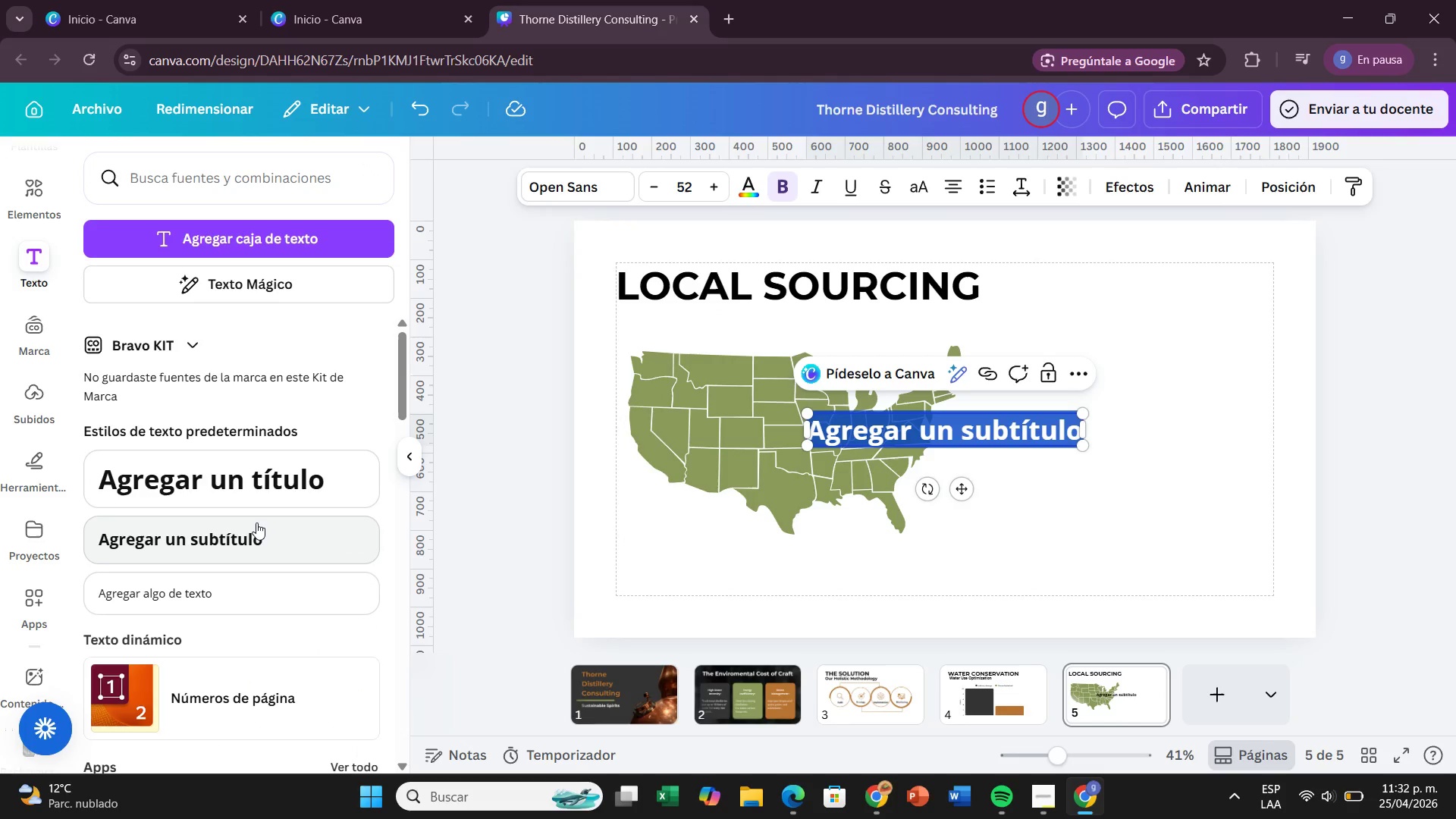 
type(Regional Rye ^ Corn Sourcng)
 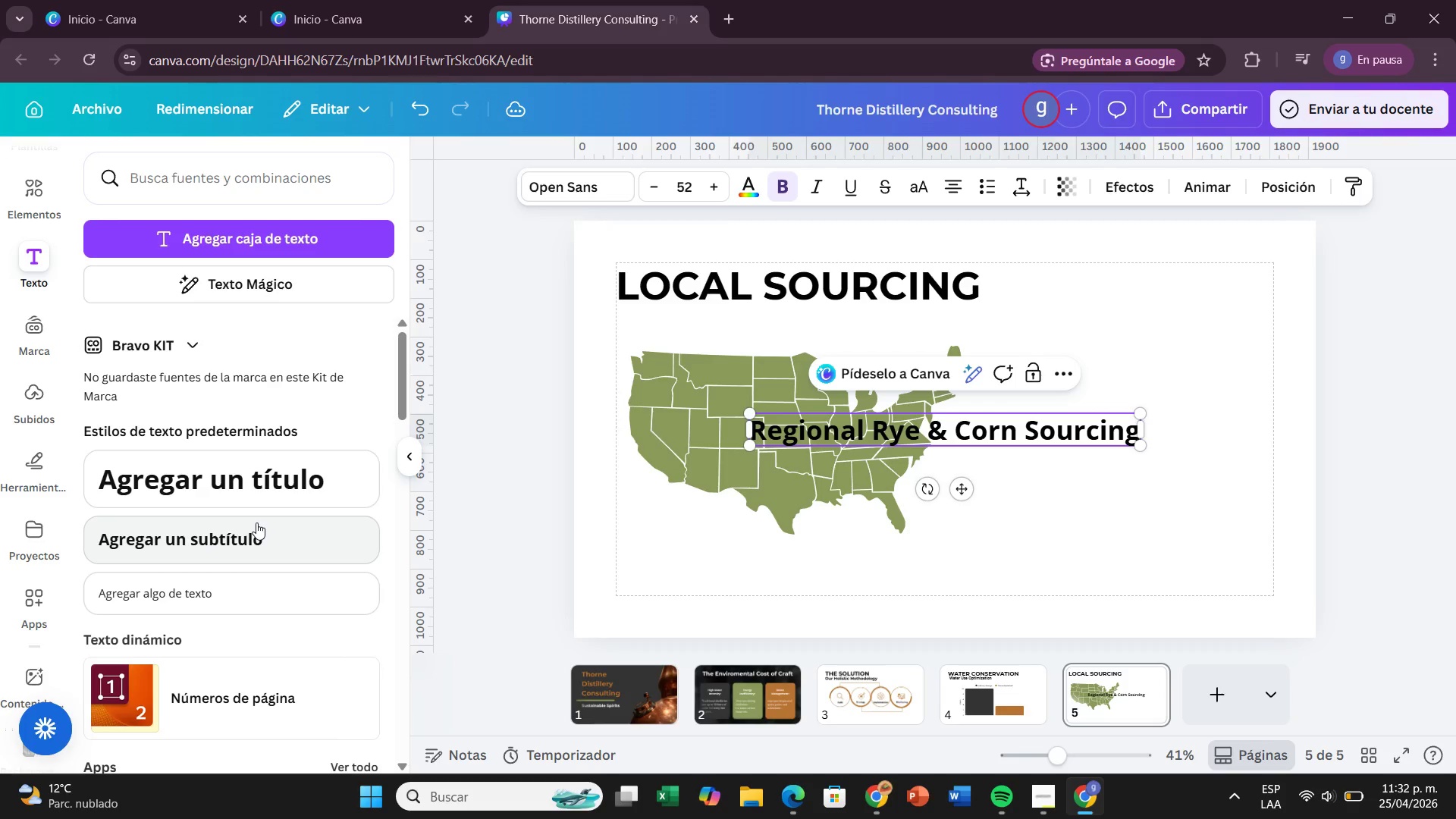 
left_click_drag(start_coordinate=[958, 491], to_coordinate=[827, 378])
 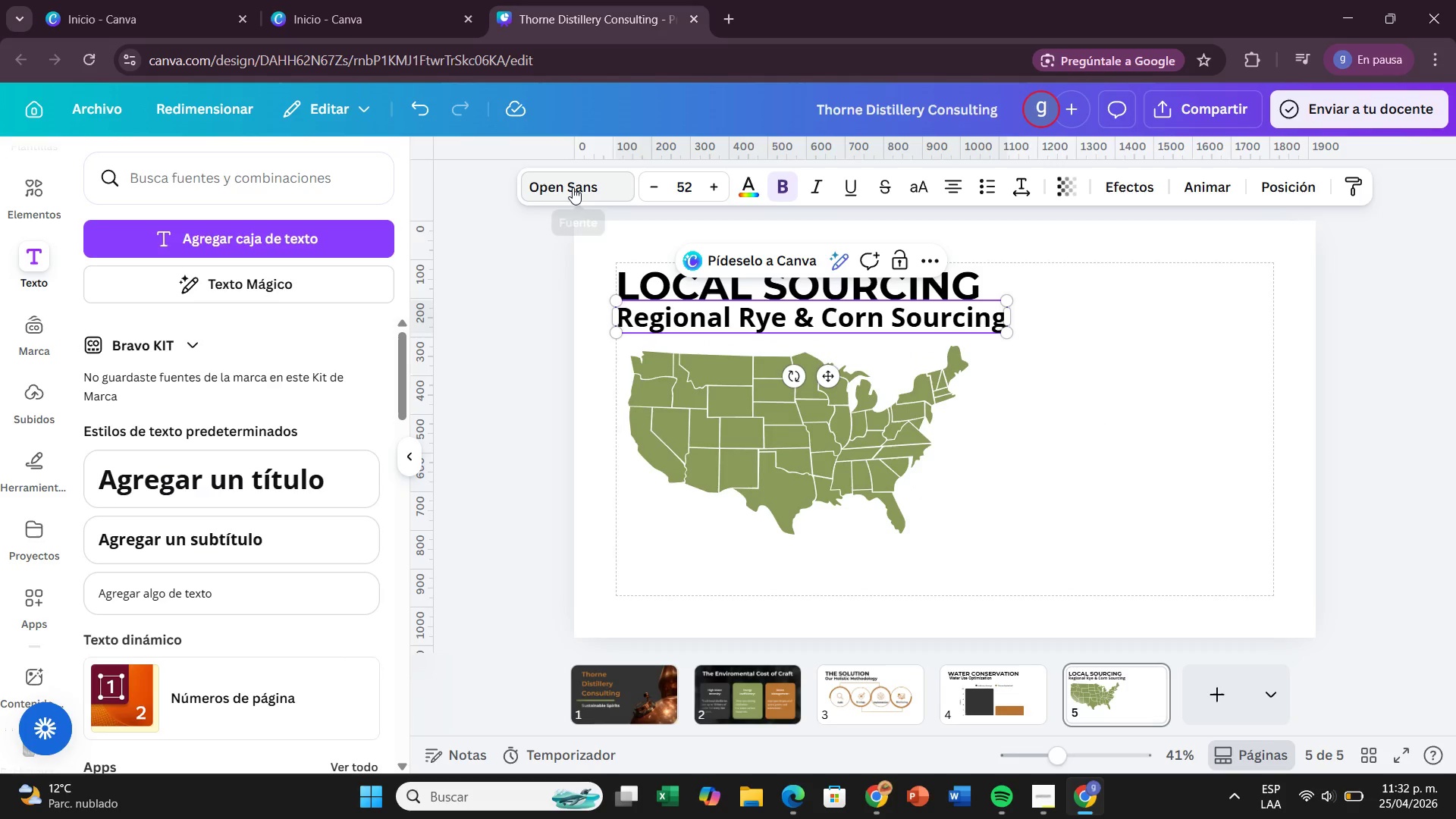 
left_click([573, 187])
 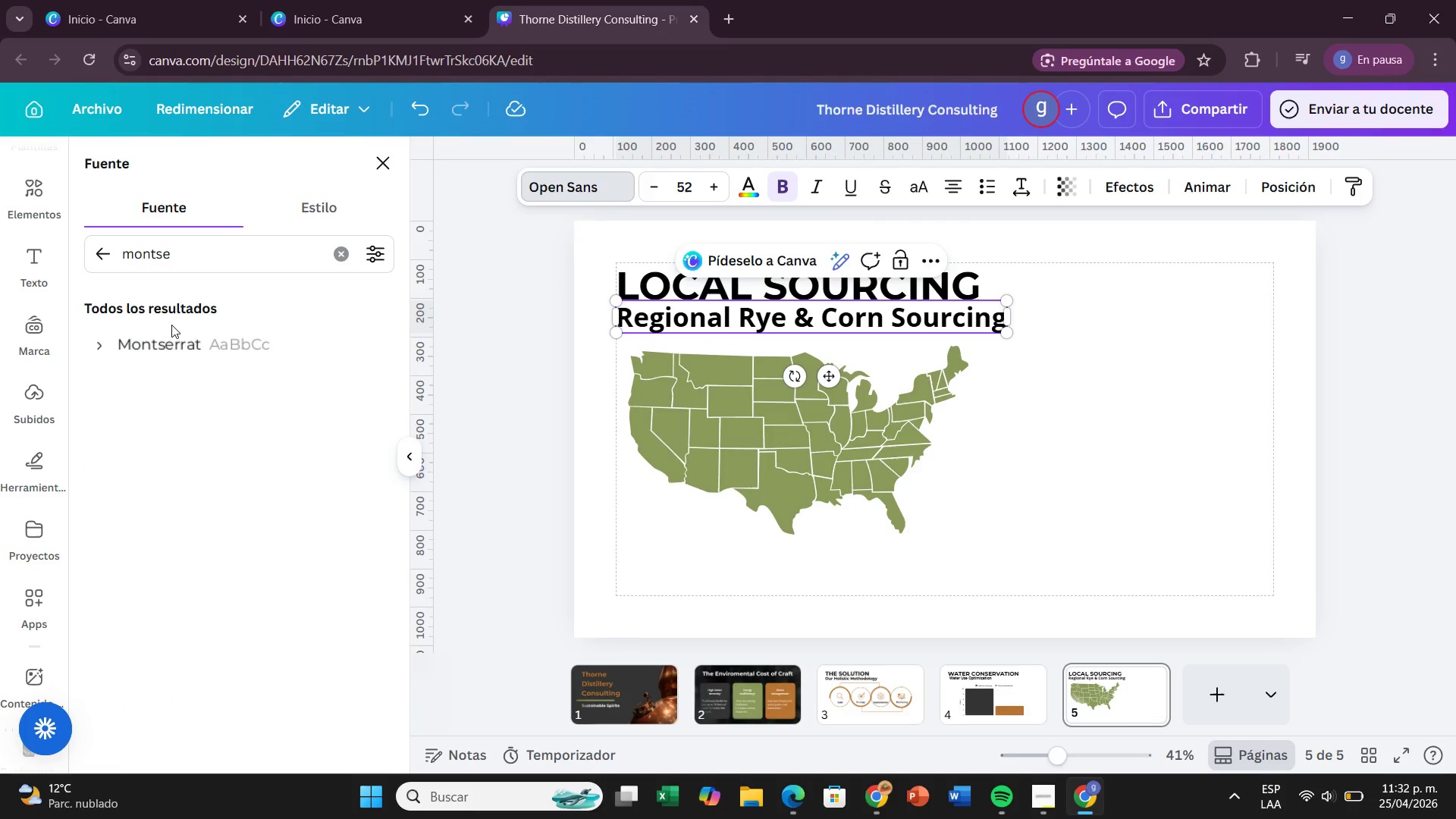 
left_click([171, 328])
 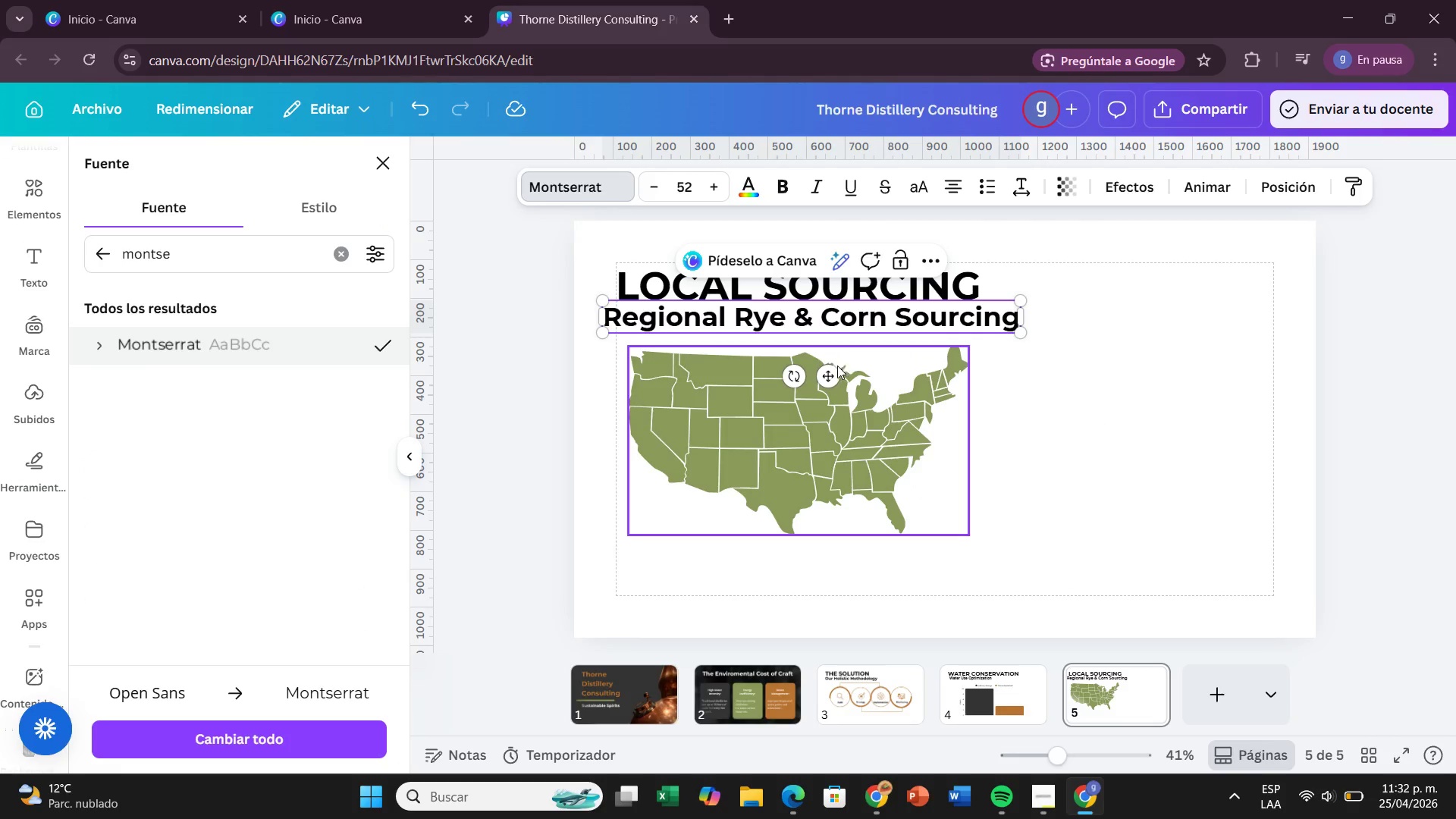 
left_click_drag(start_coordinate=[833, 368], to_coordinate=[849, 370])
 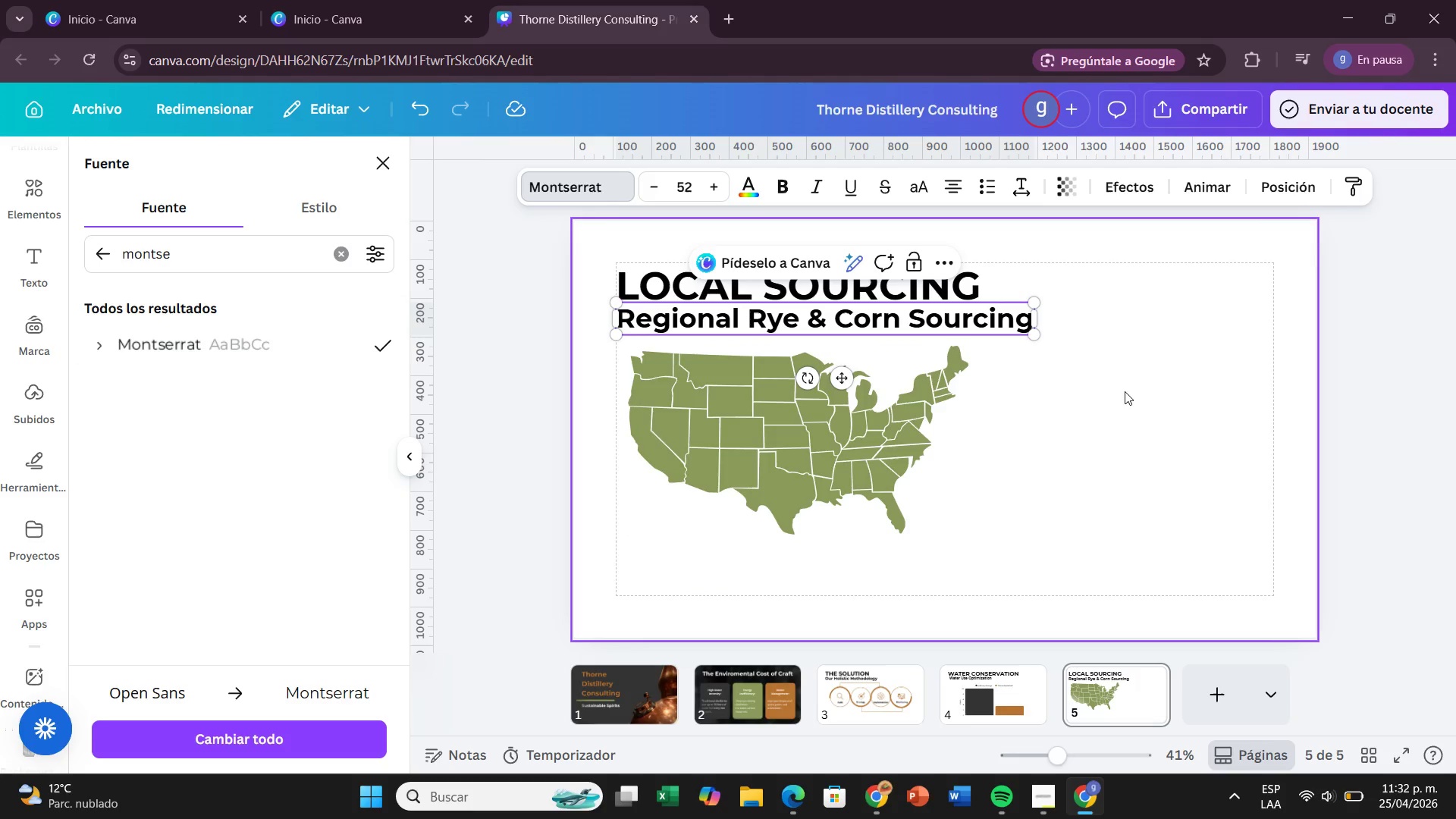 
left_click([1125, 391])
 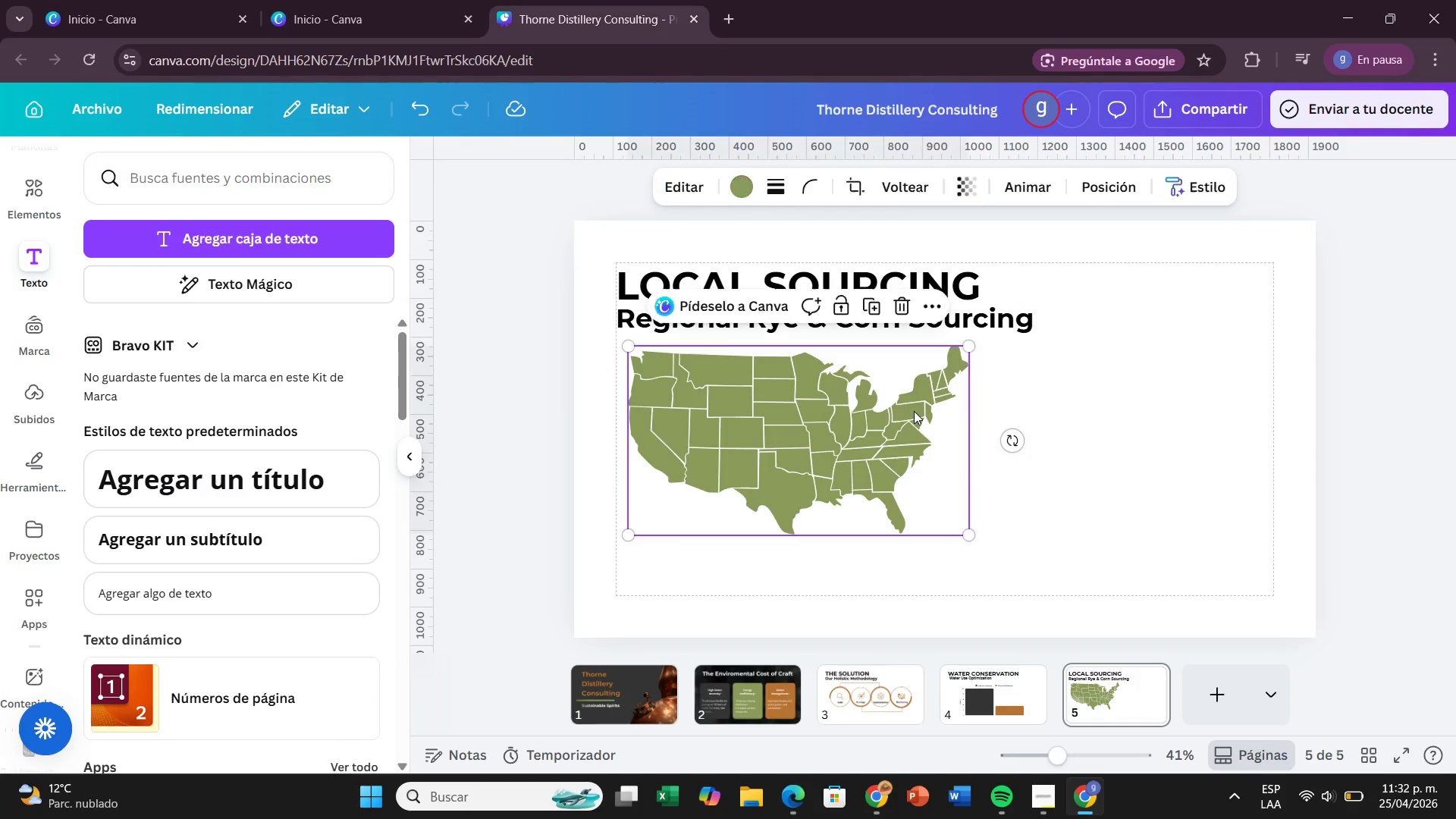 
left_click_drag(start_coordinate=[914, 411], to_coordinate=[910, 421])
 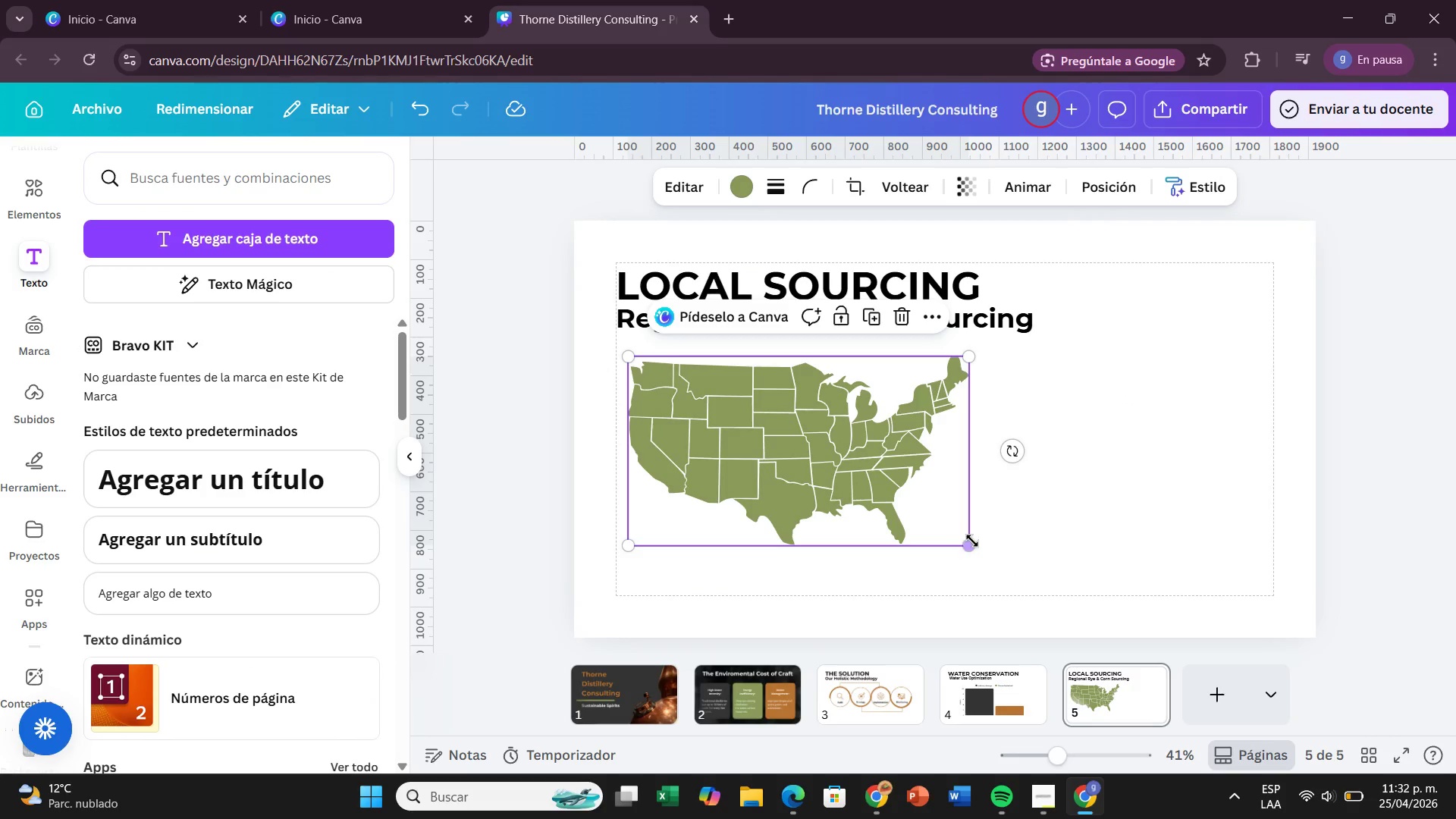 
left_click_drag(start_coordinate=[972, 541], to_coordinate=[985, 556])
 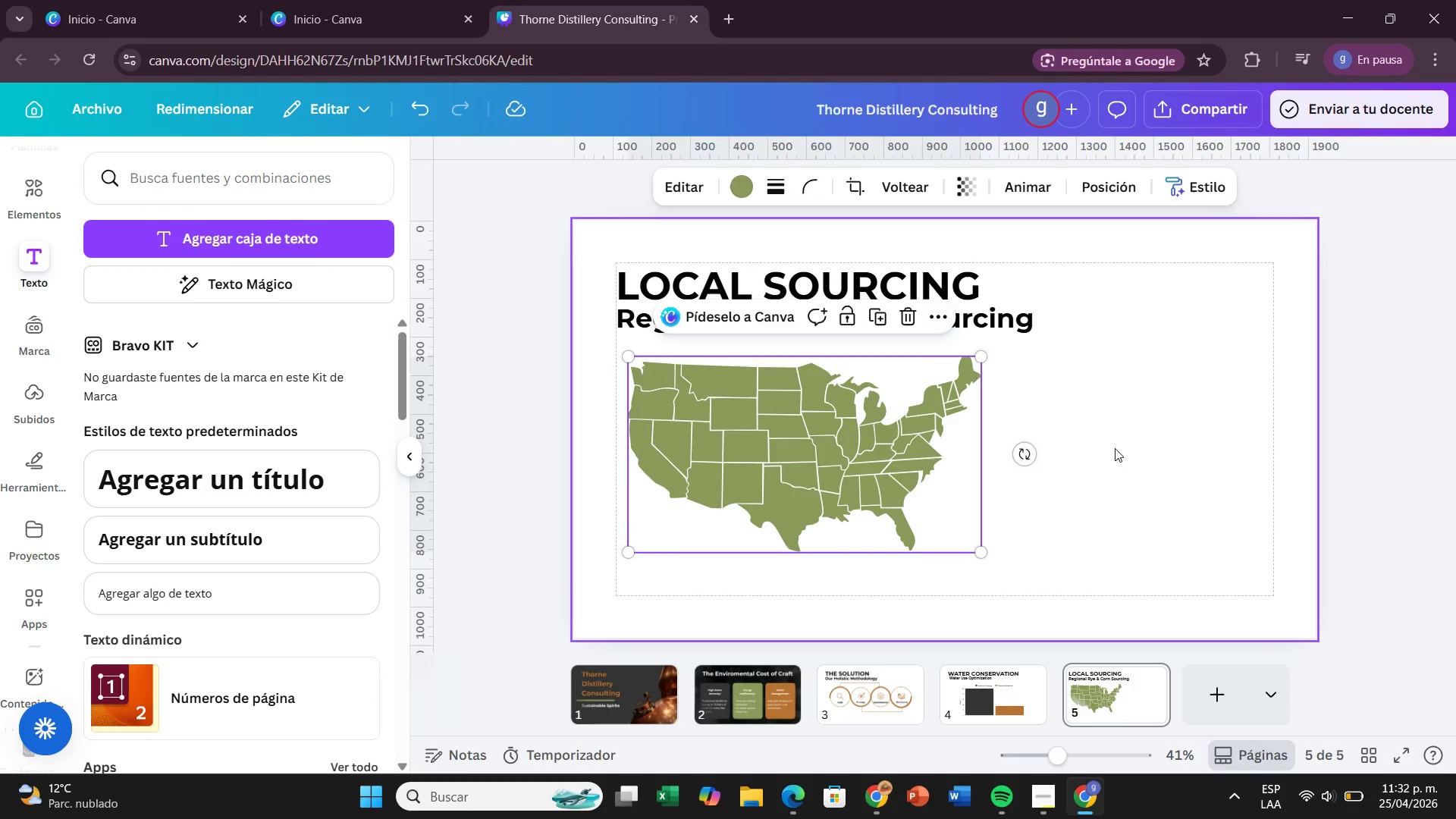 
left_click([1115, 448])
 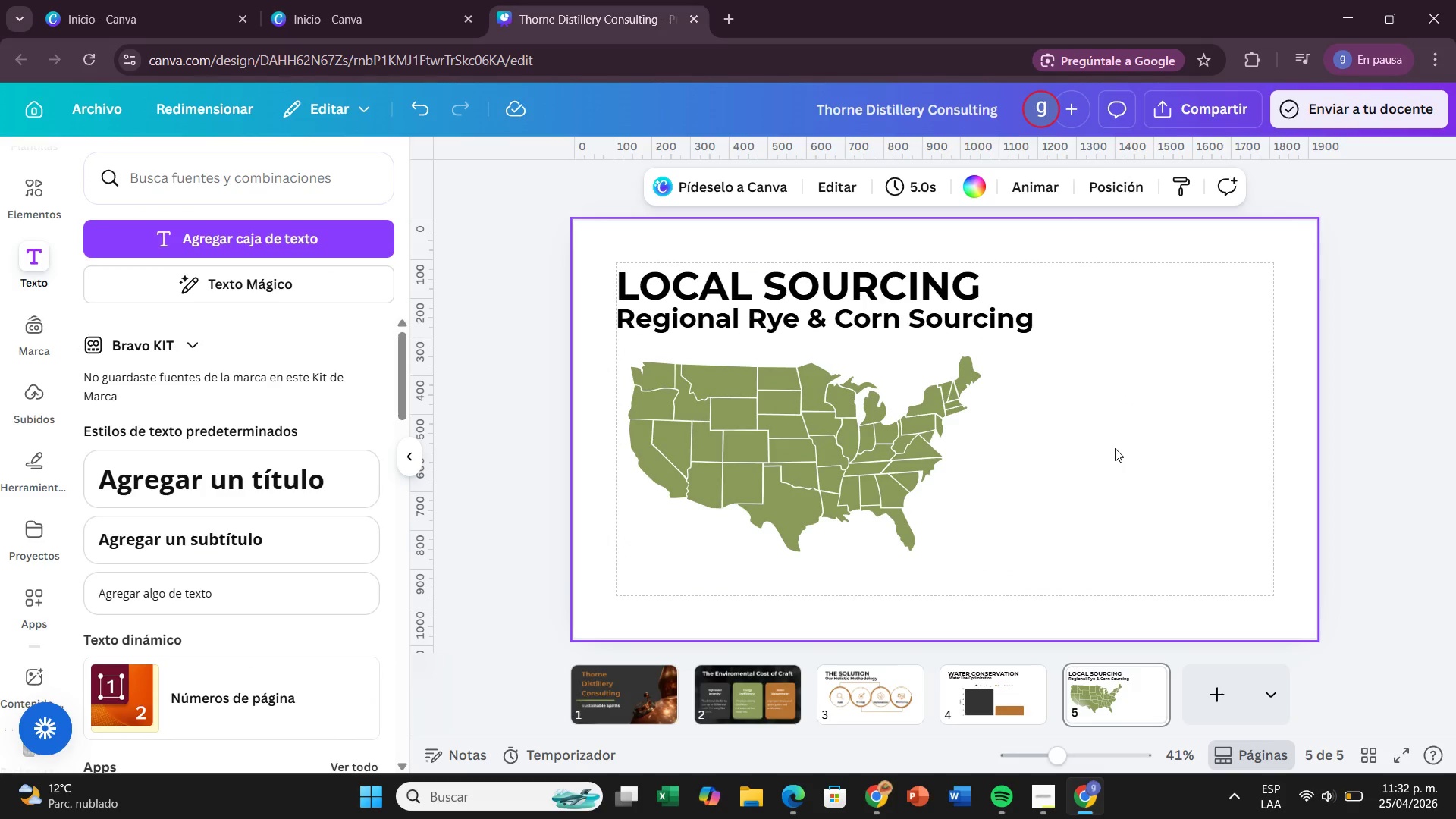 
wait(20.11)
 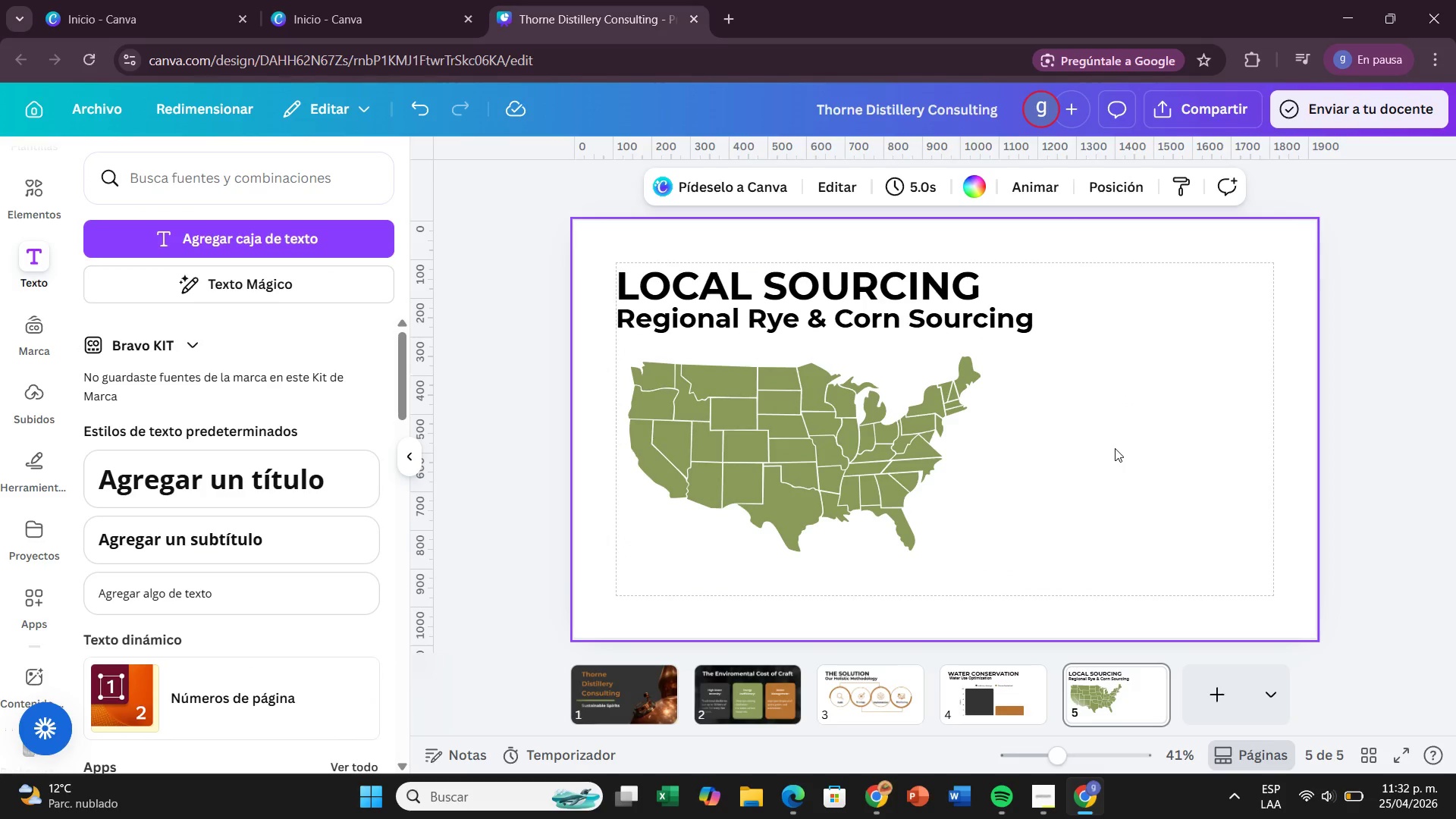 
left_click([49, 206])
 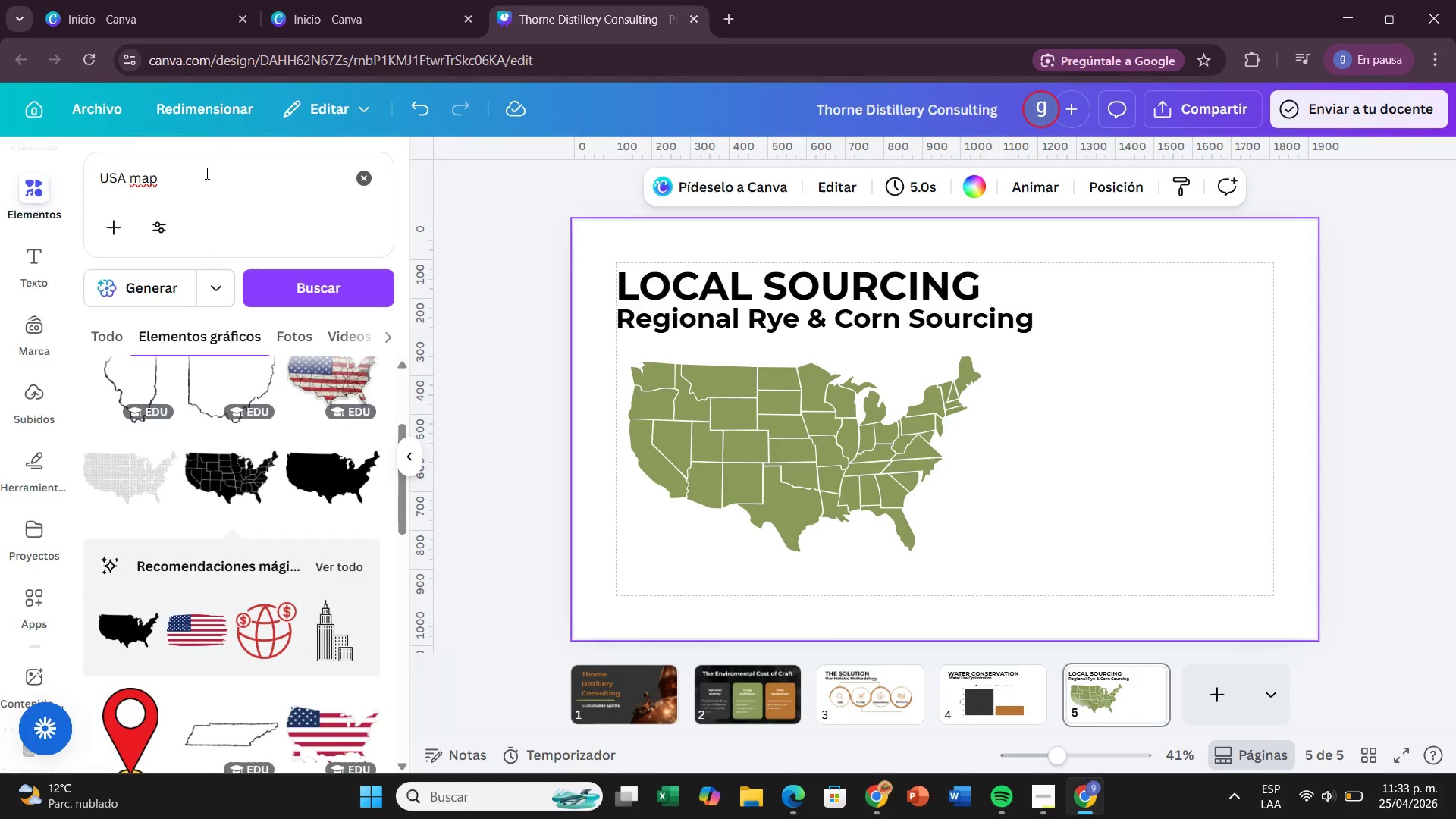 
left_click([206, 173])
 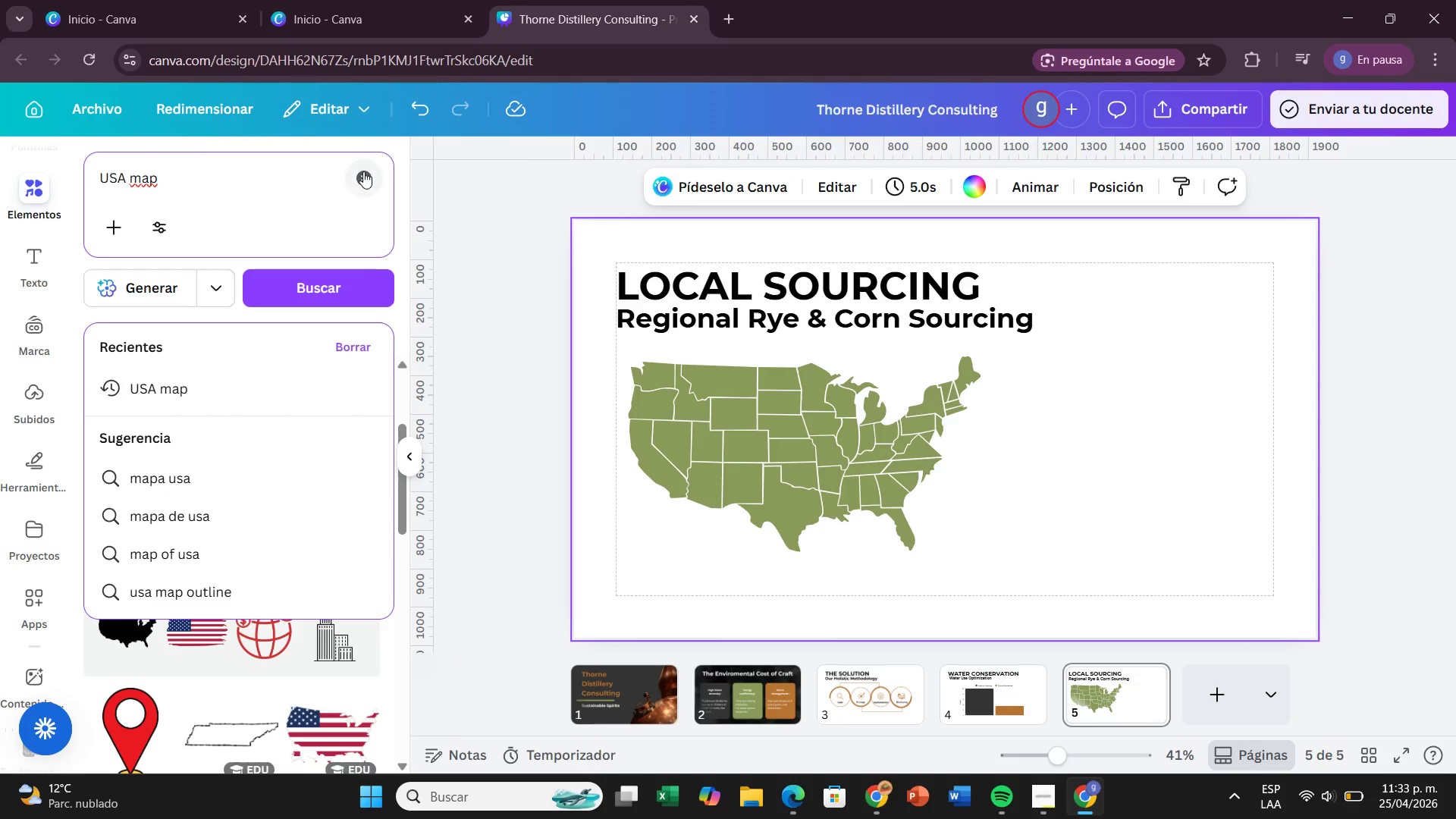 
left_click([363, 171])
 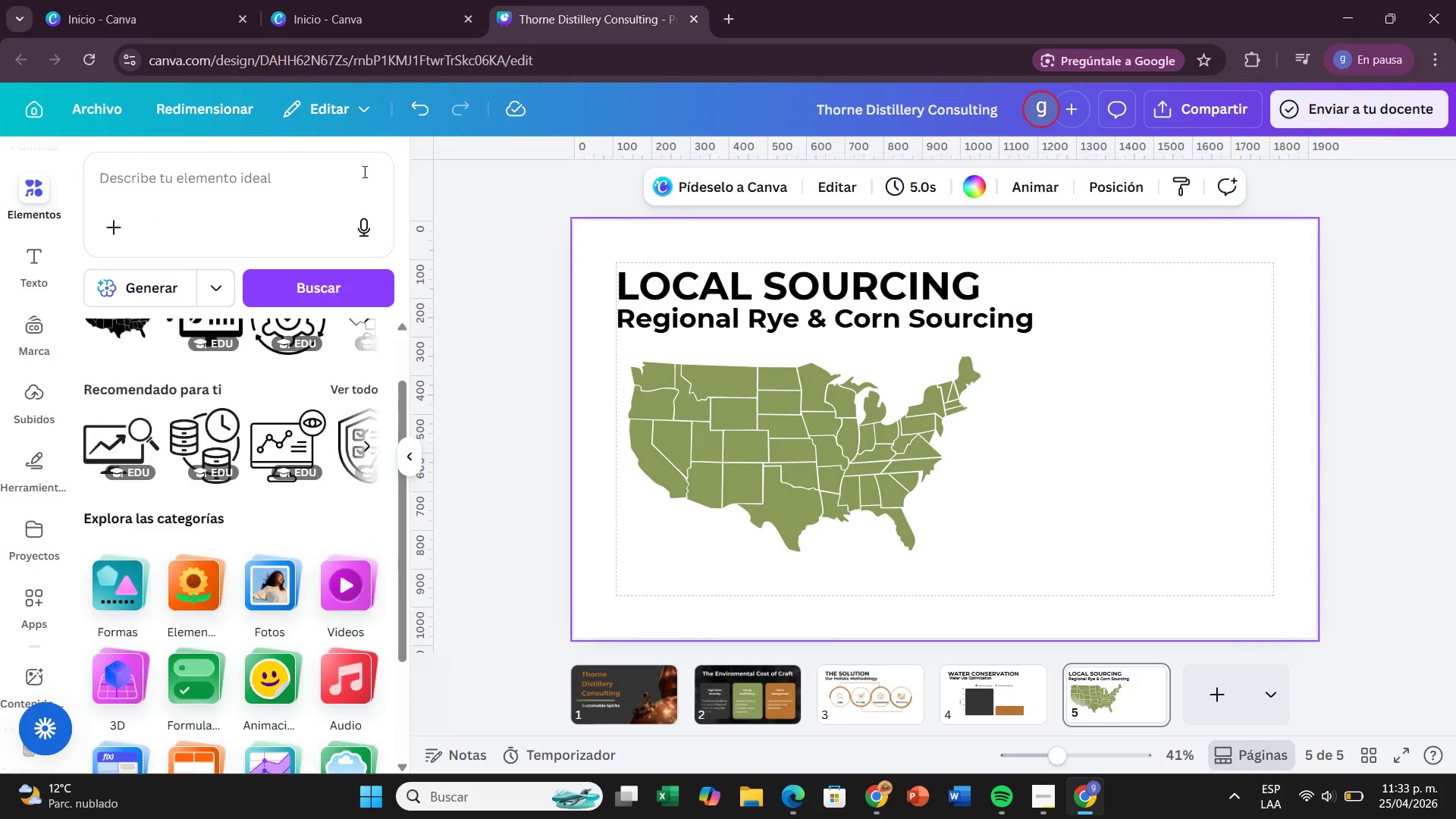 
type(loca)
 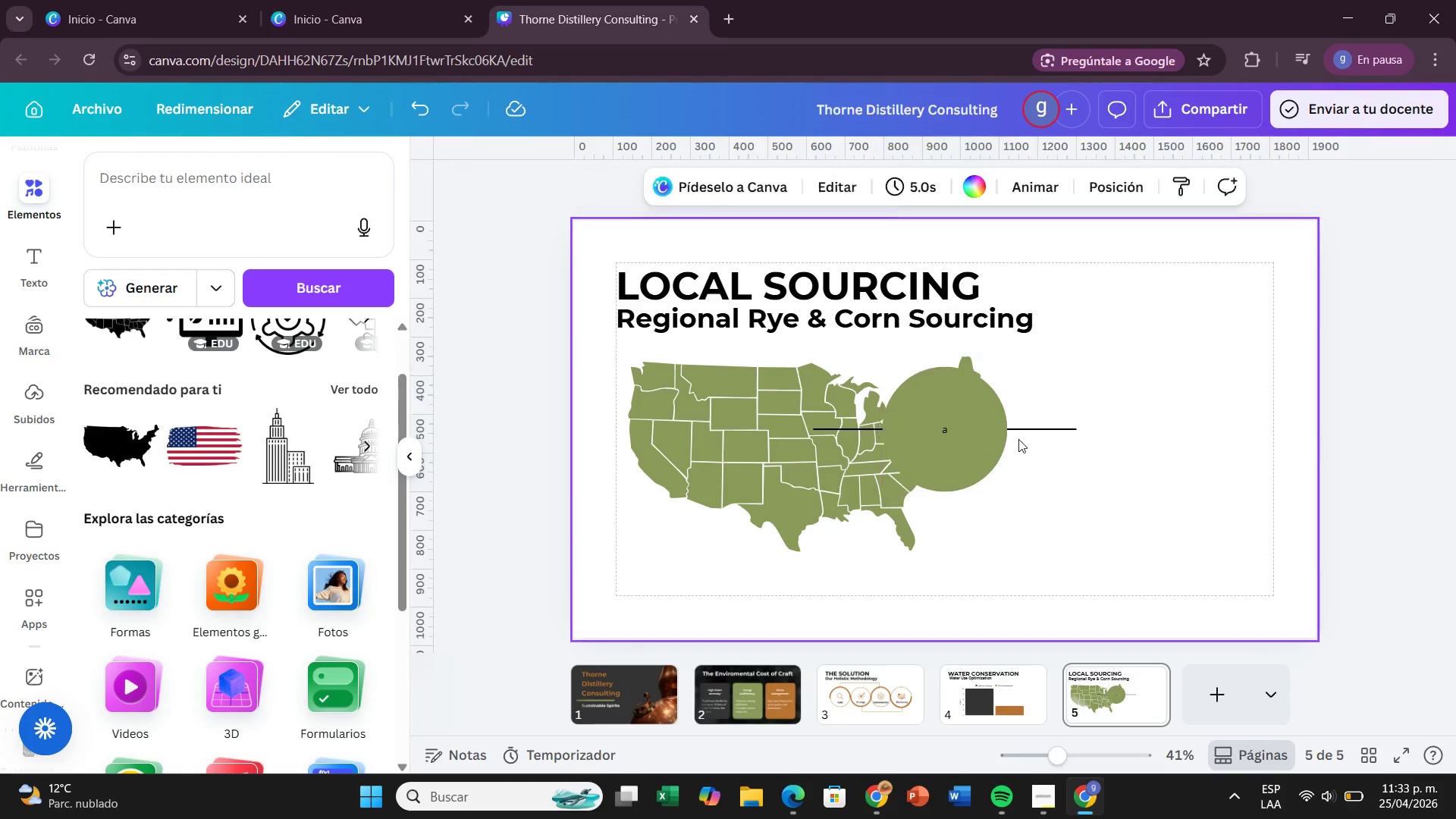 
double_click([962, 449])
 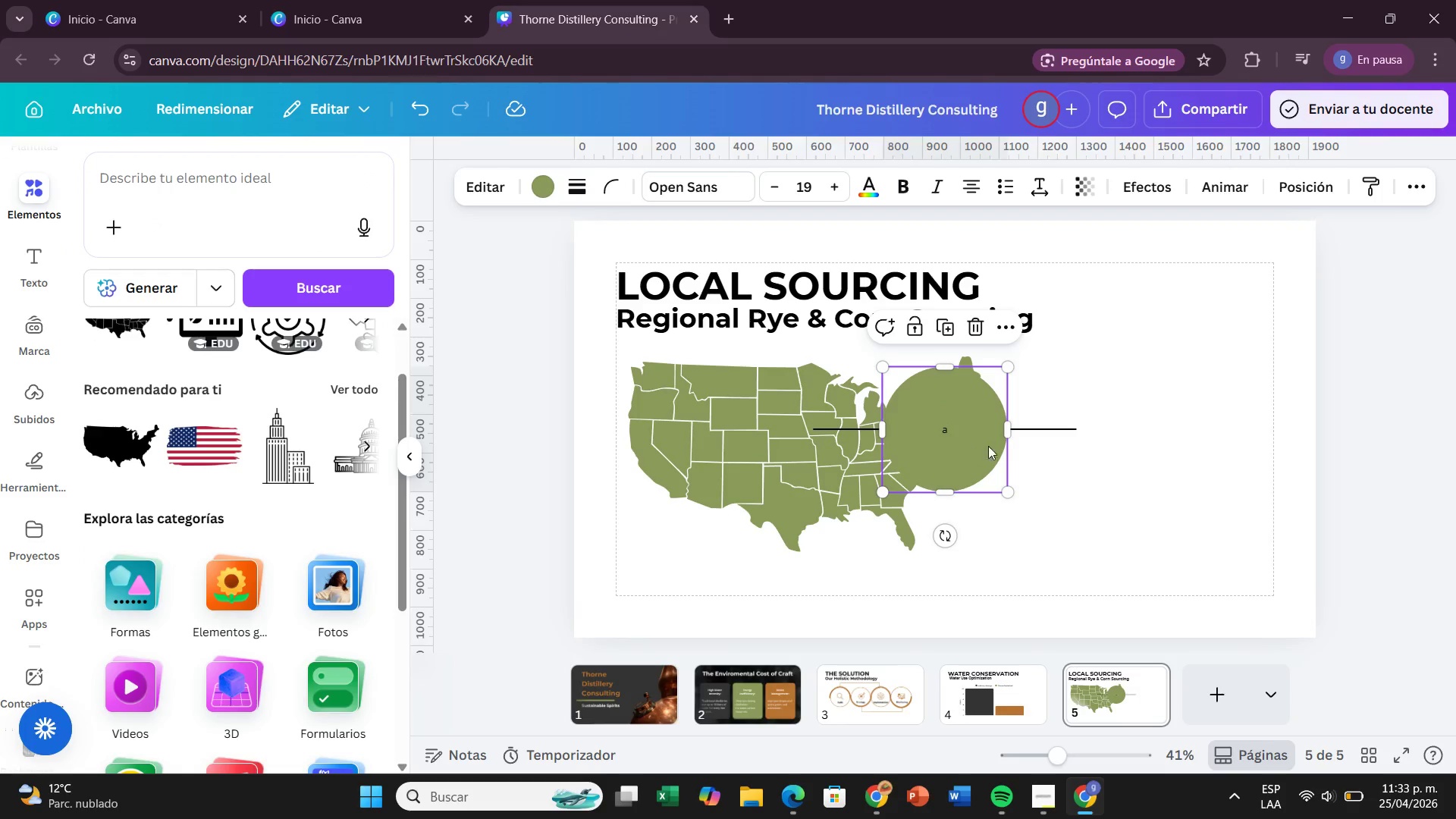 
key(Backspace)
 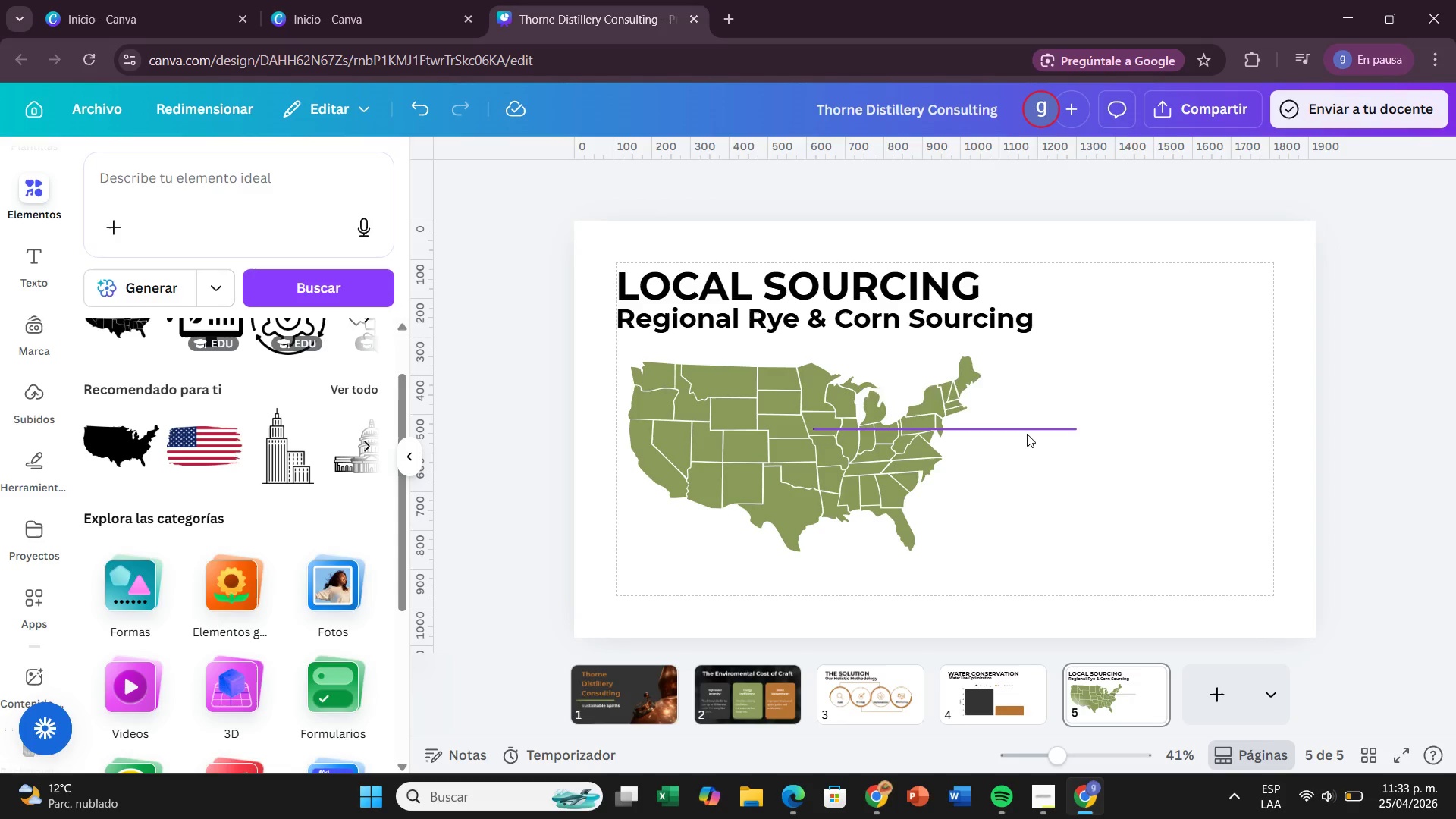 
left_click([1027, 434])
 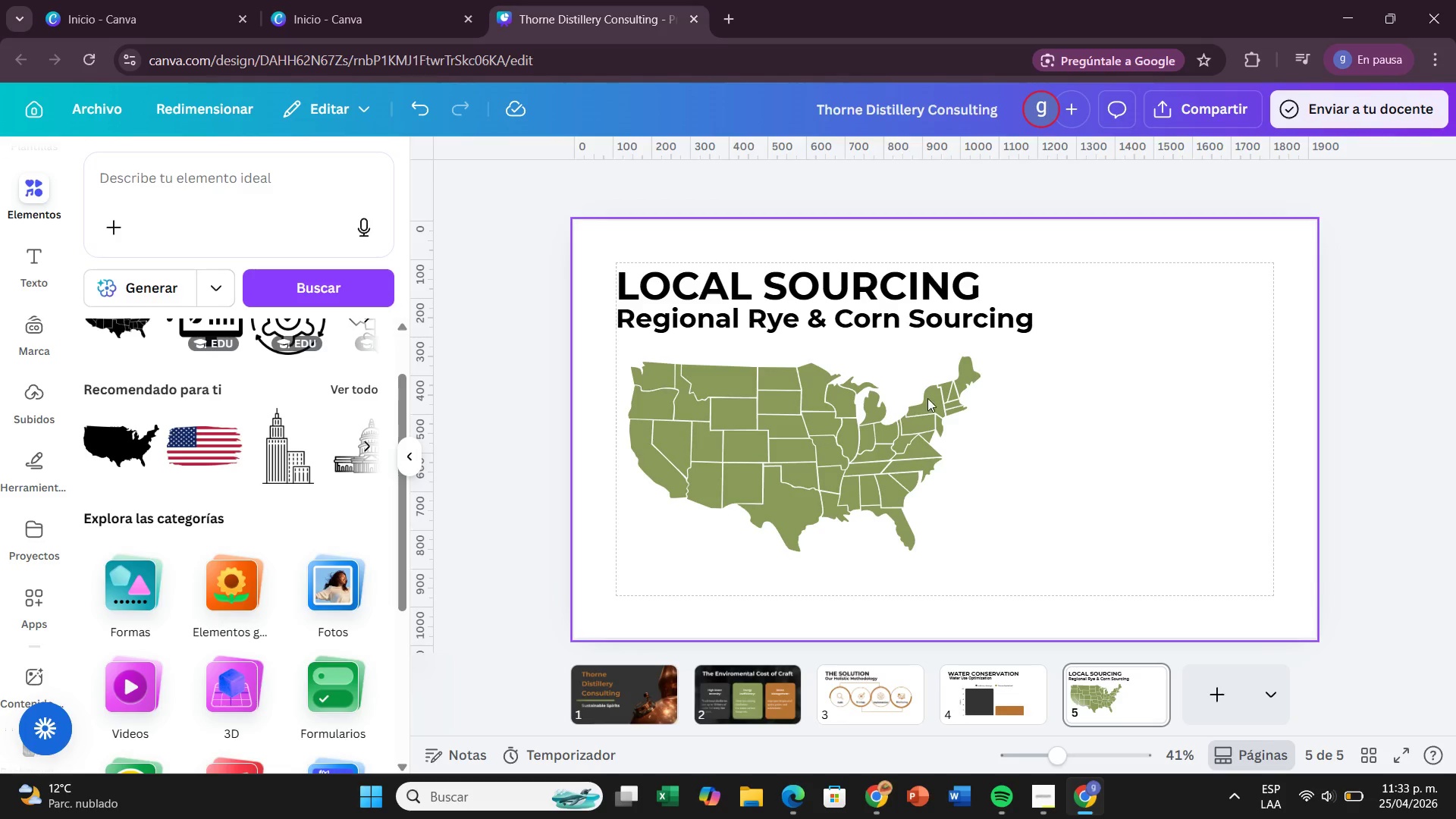 
key(Backspace)
 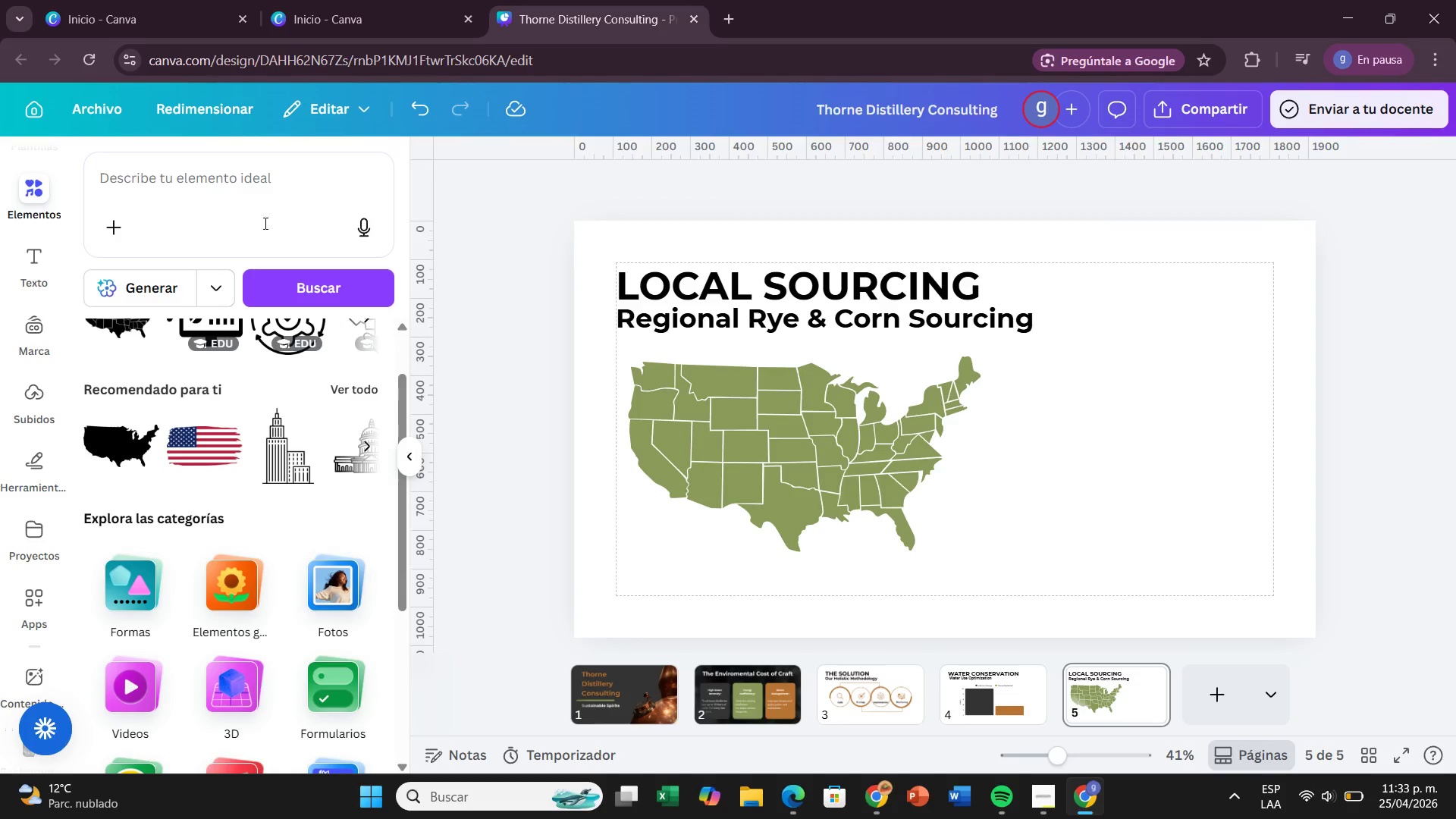 
left_click([263, 209])
 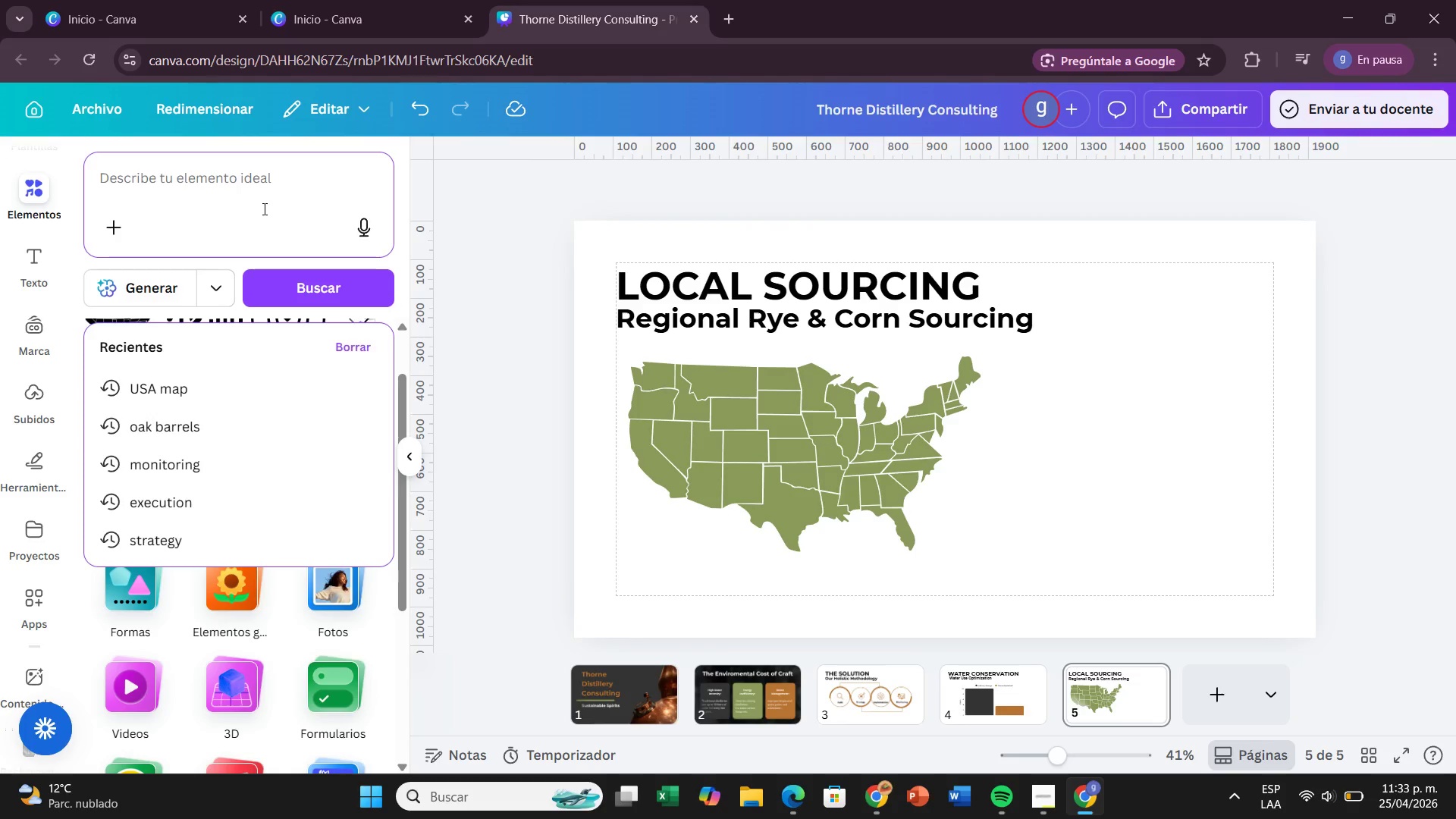 
type(location)
 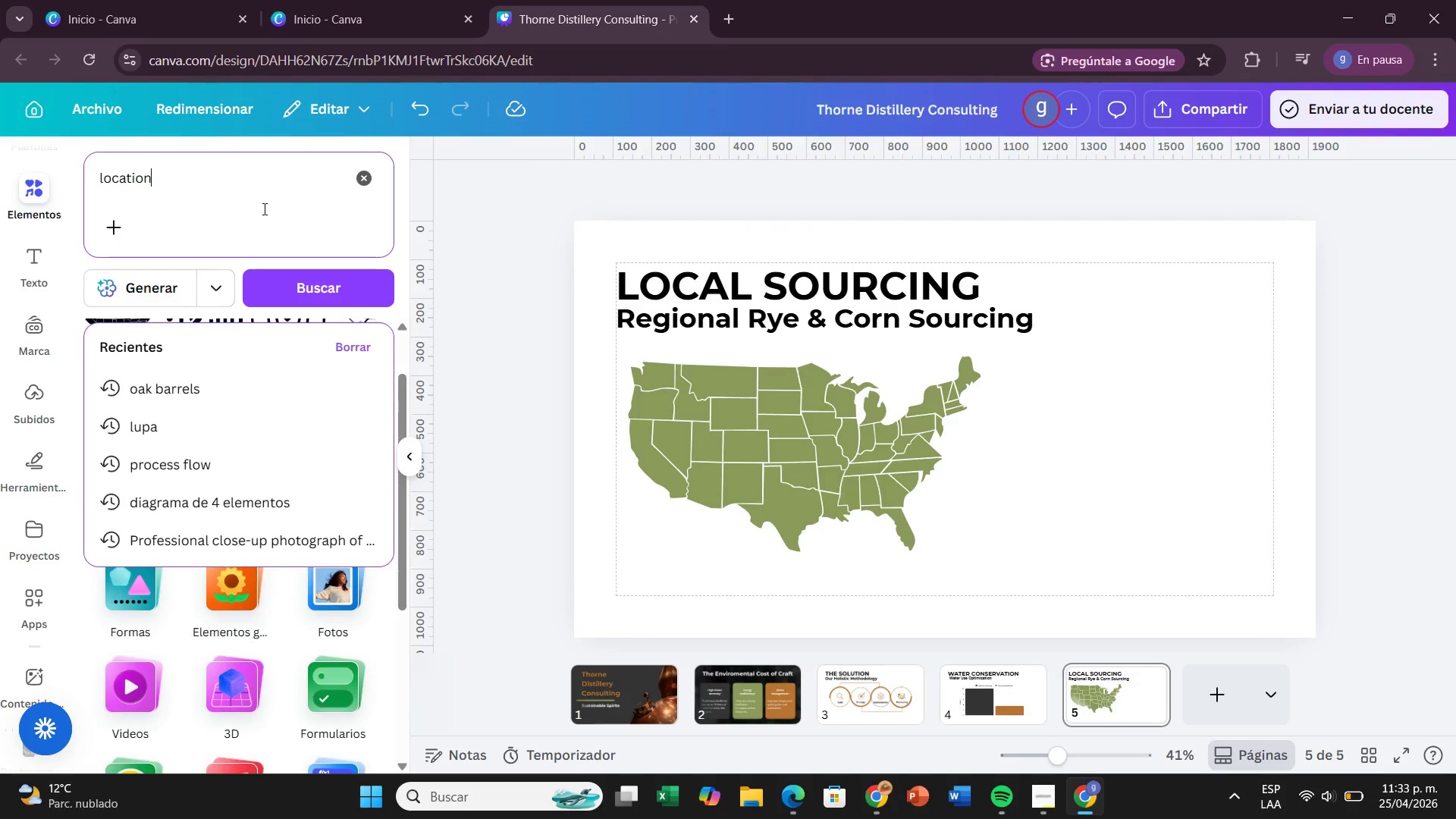 
key(Enter)
 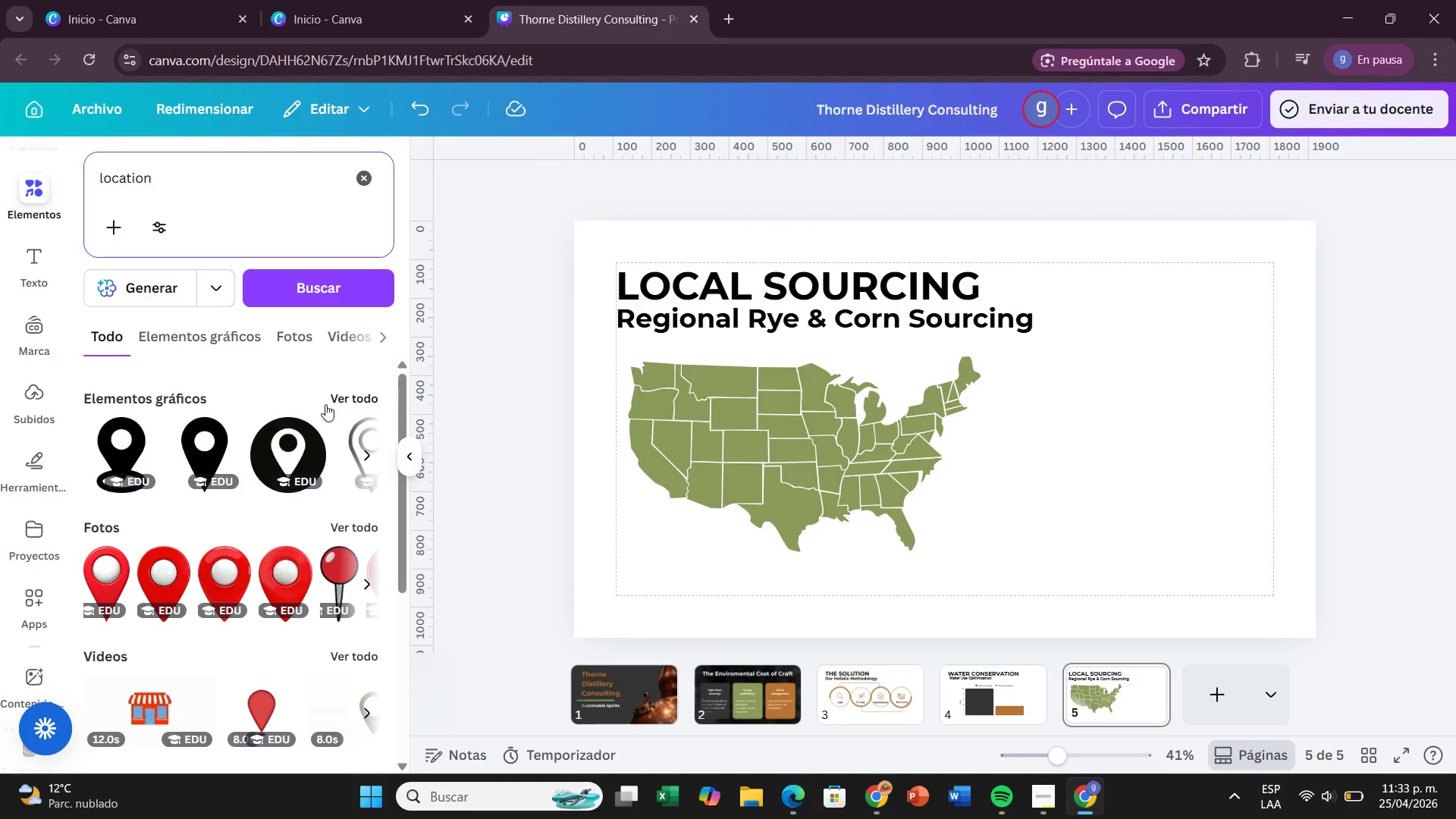 
left_click([357, 403])
 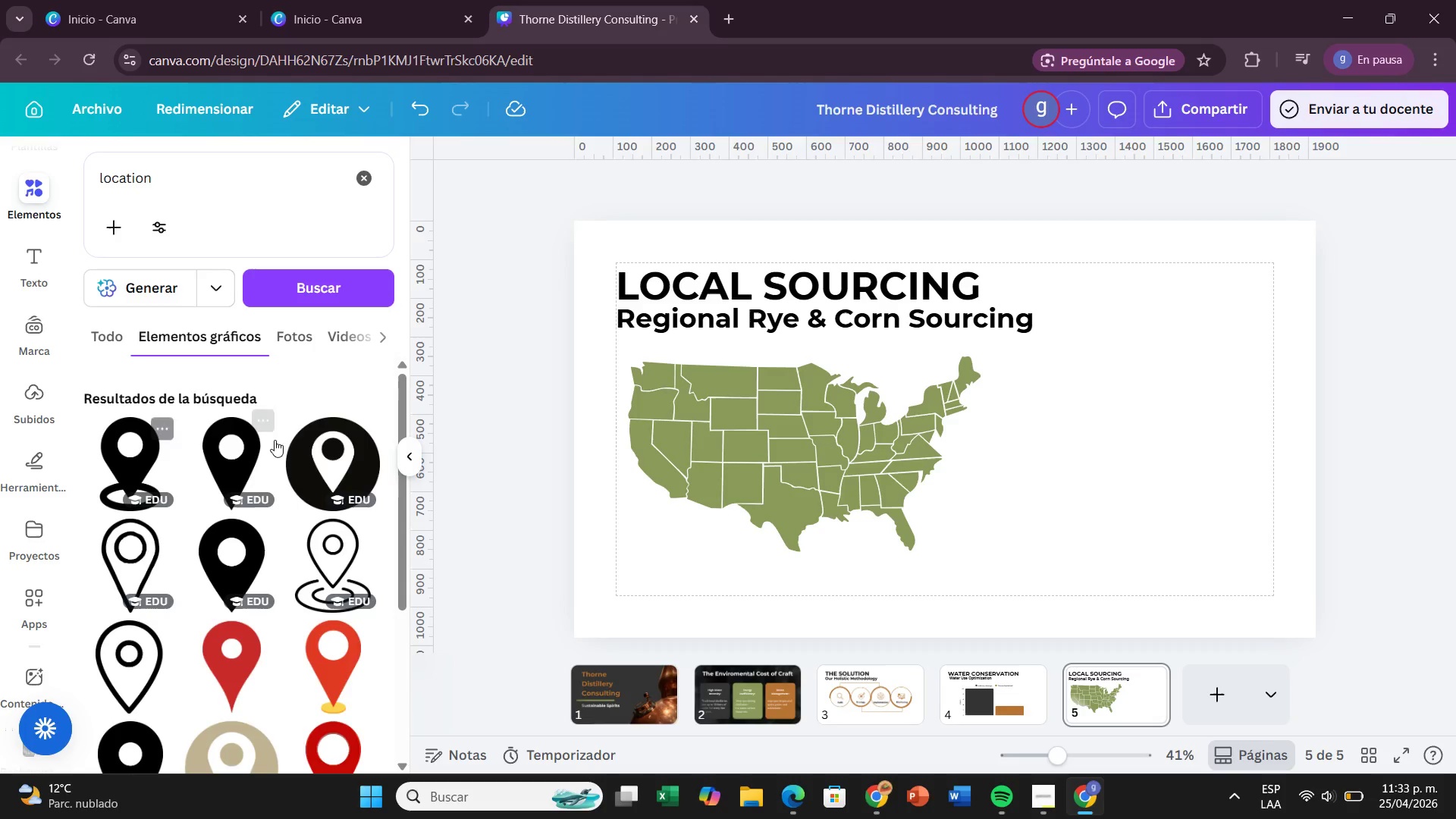 
wait(5.86)
 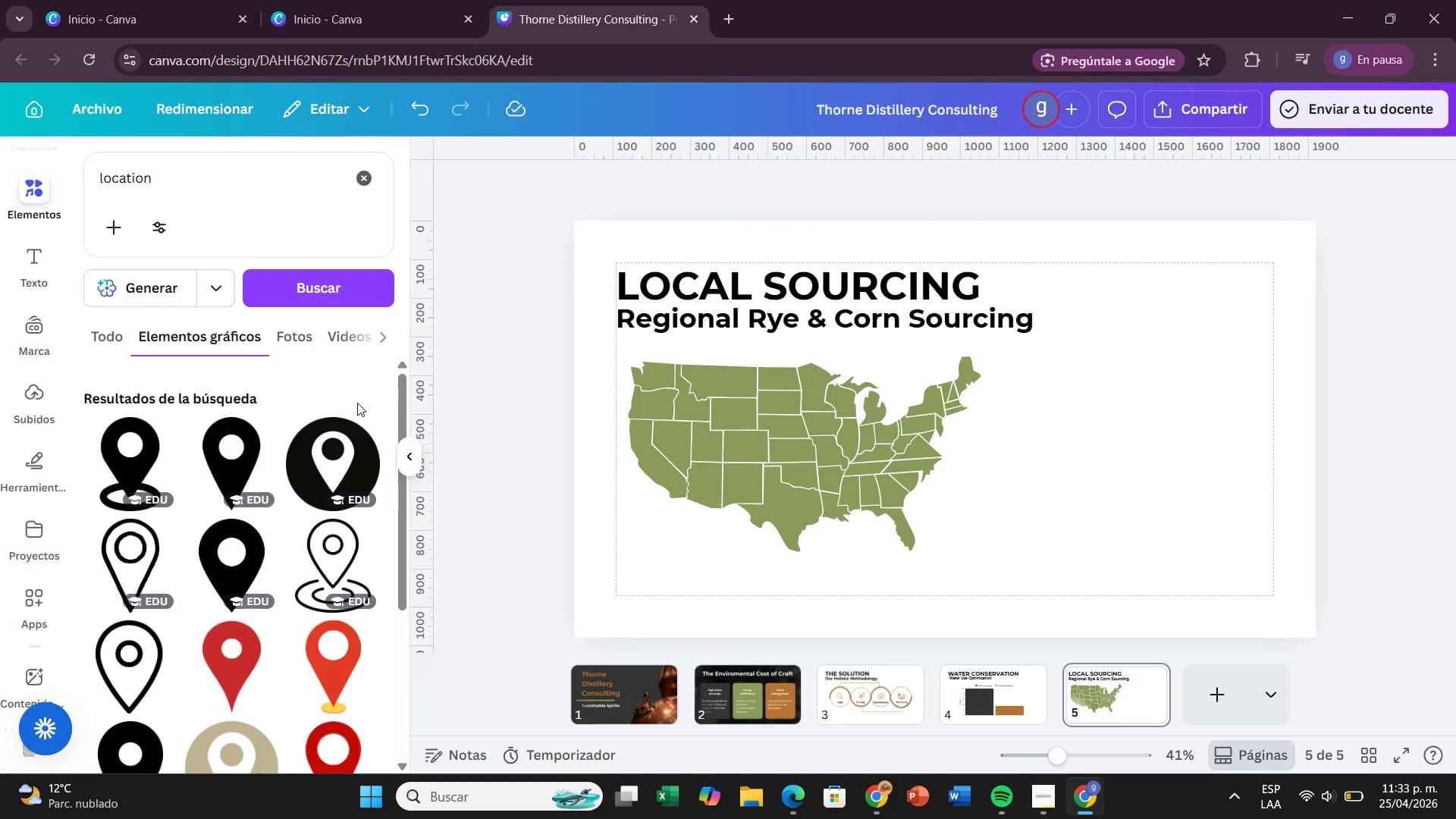 
left_click_drag(start_coordinate=[237, 476], to_coordinate=[657, 282])
 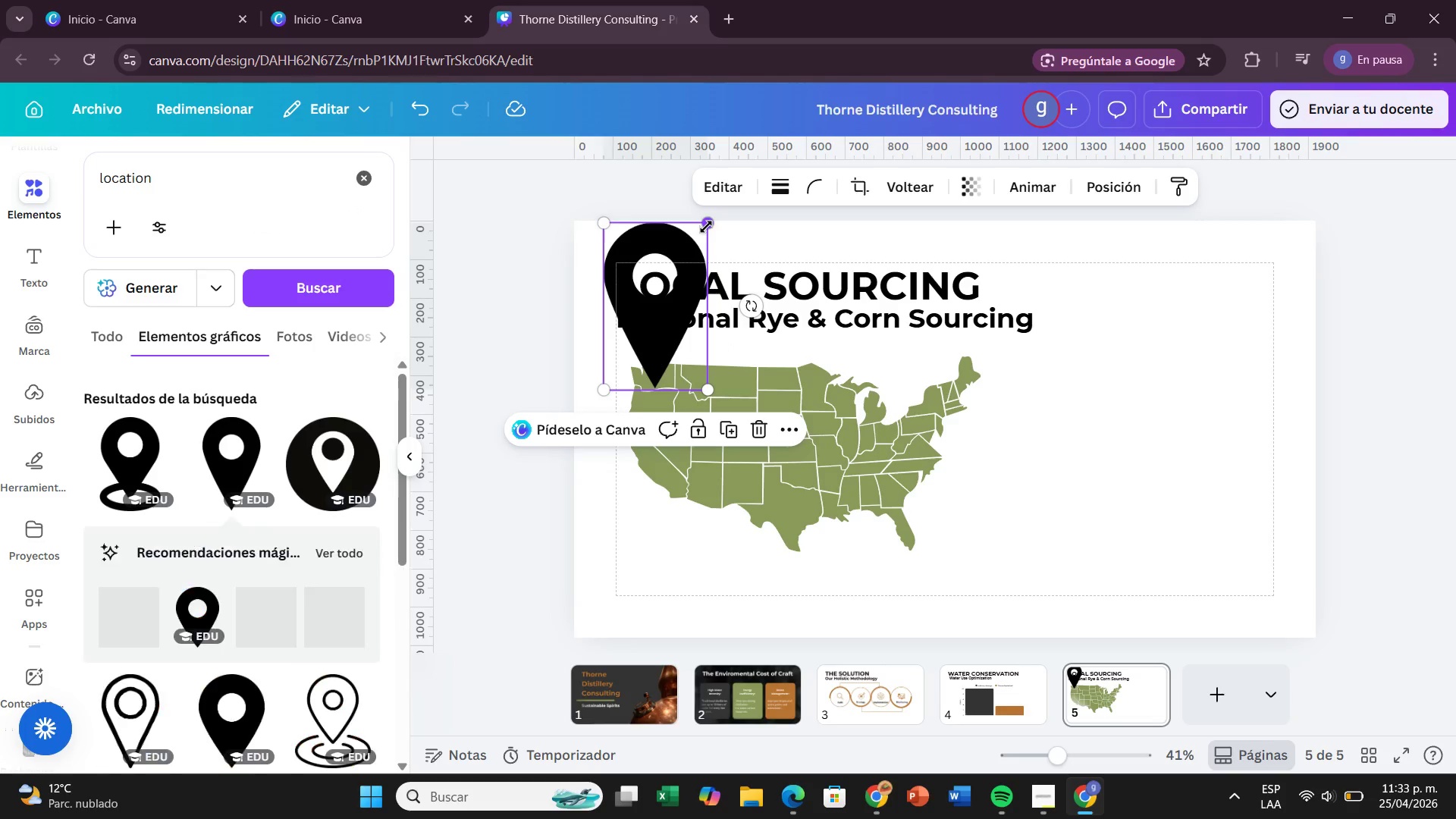 
left_click_drag(start_coordinate=[706, 227], to_coordinate=[637, 367])
 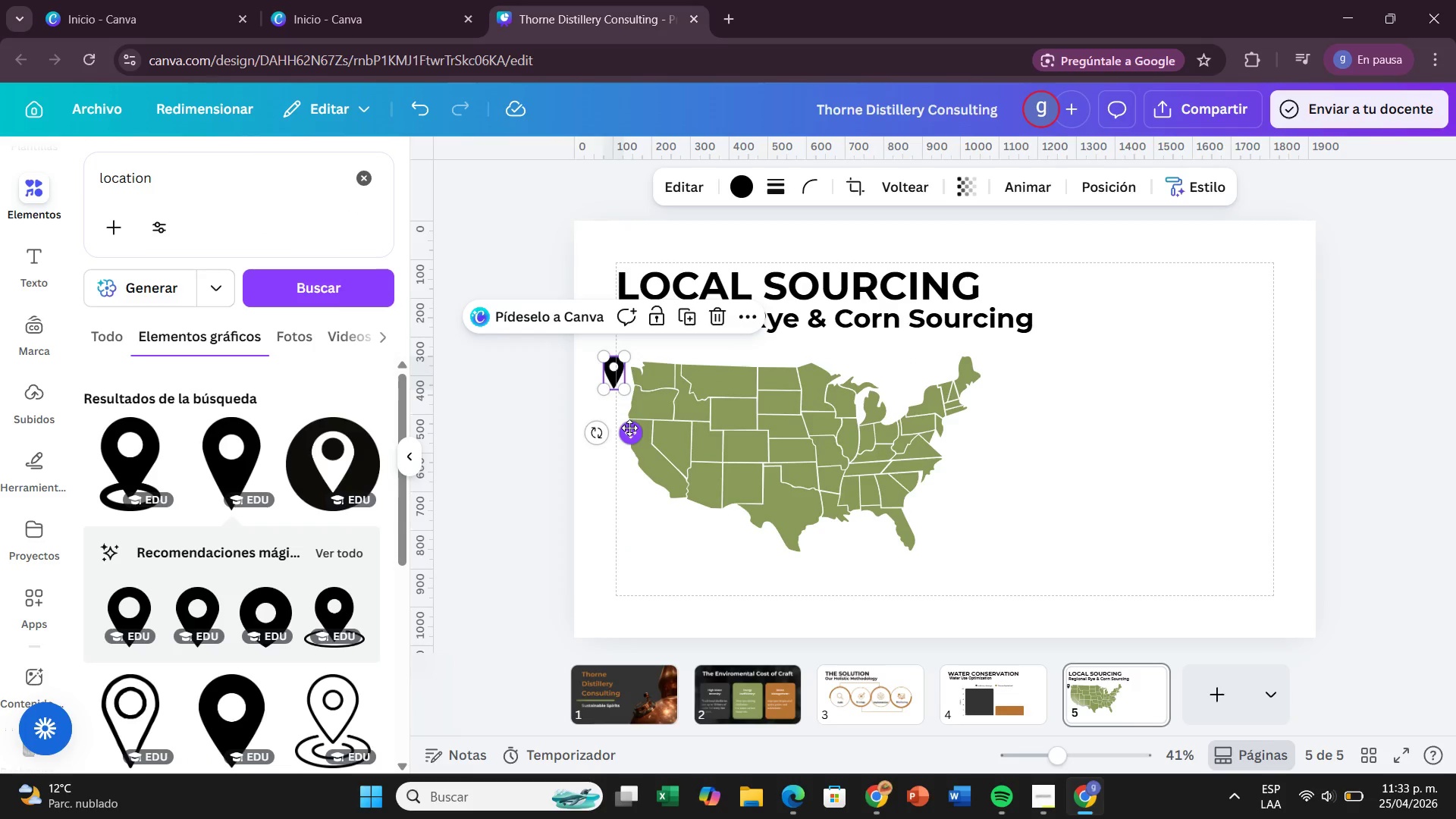 
left_click_drag(start_coordinate=[629, 428], to_coordinate=[673, 416])
 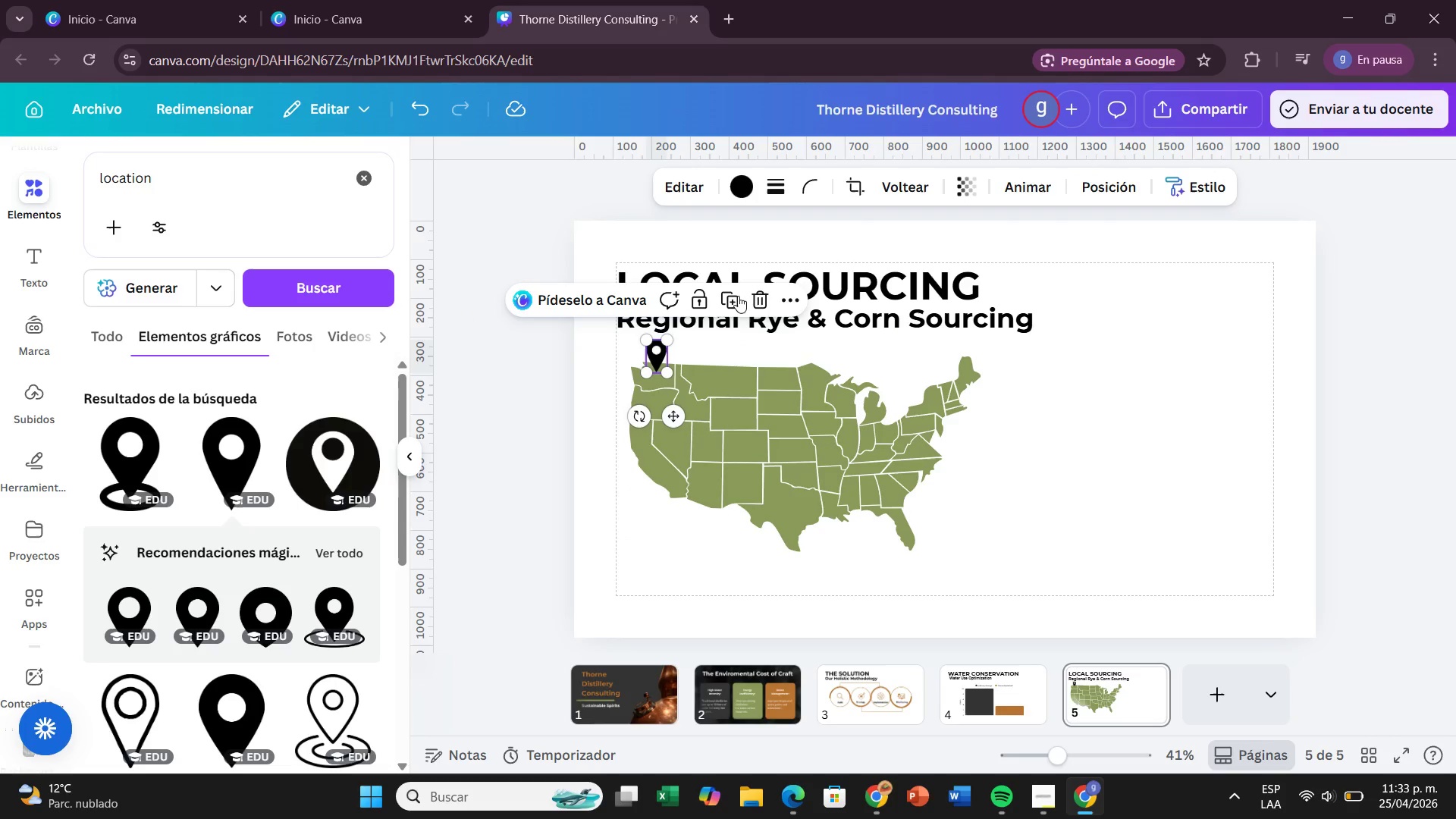 
left_click([736, 297])
 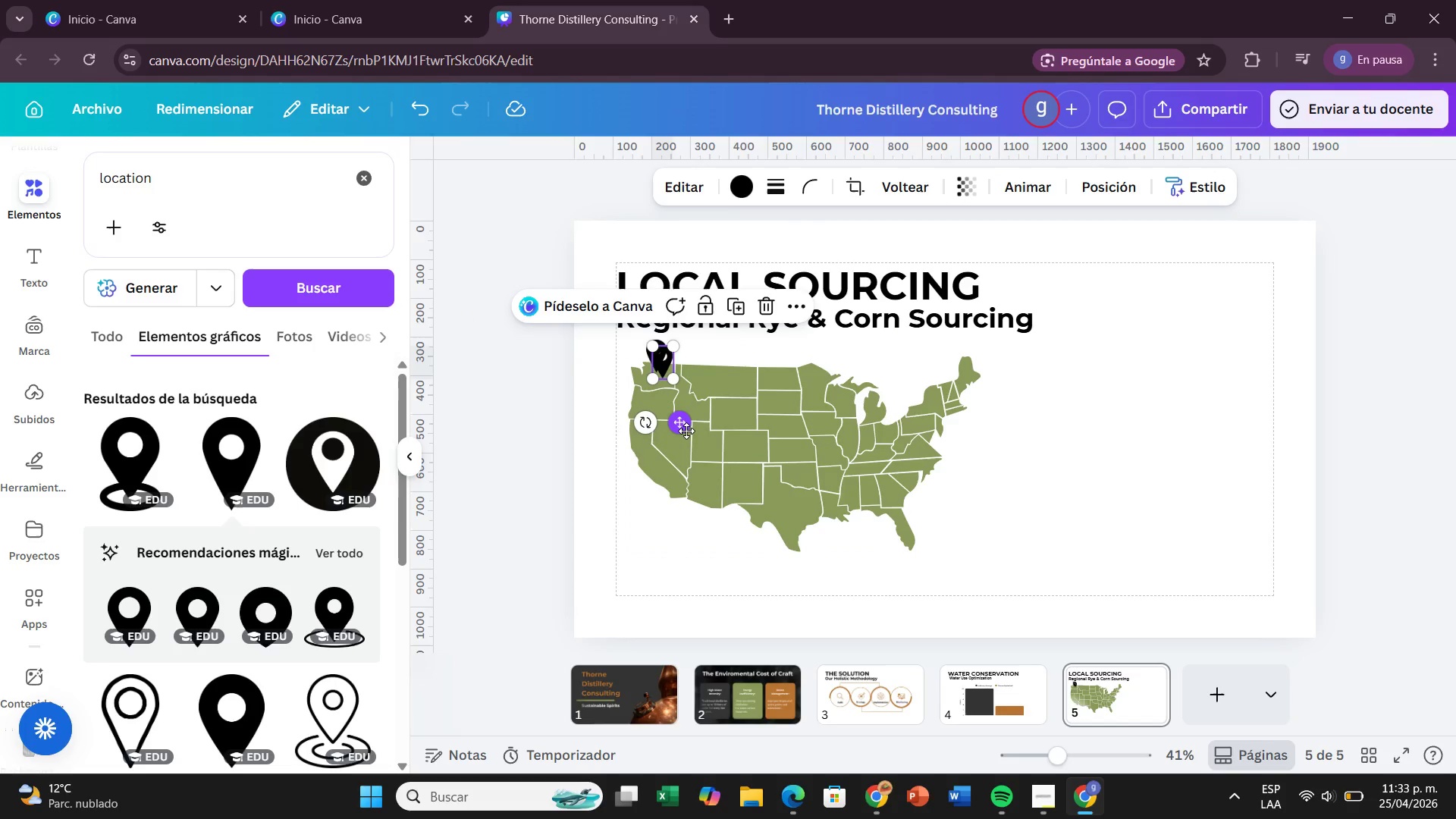 
left_click_drag(start_coordinate=[686, 431], to_coordinate=[680, 523])
 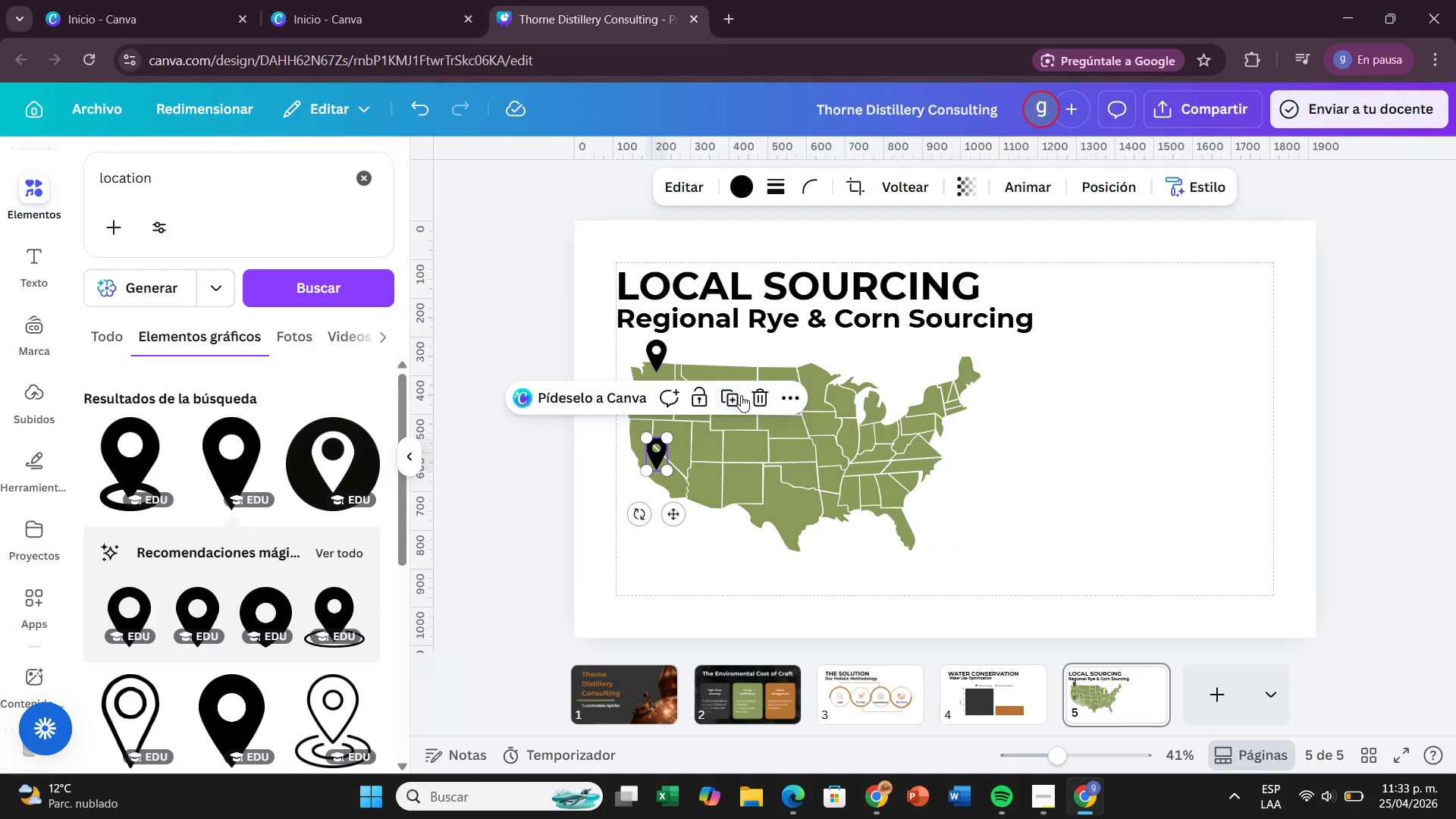 
left_click([736, 397])
 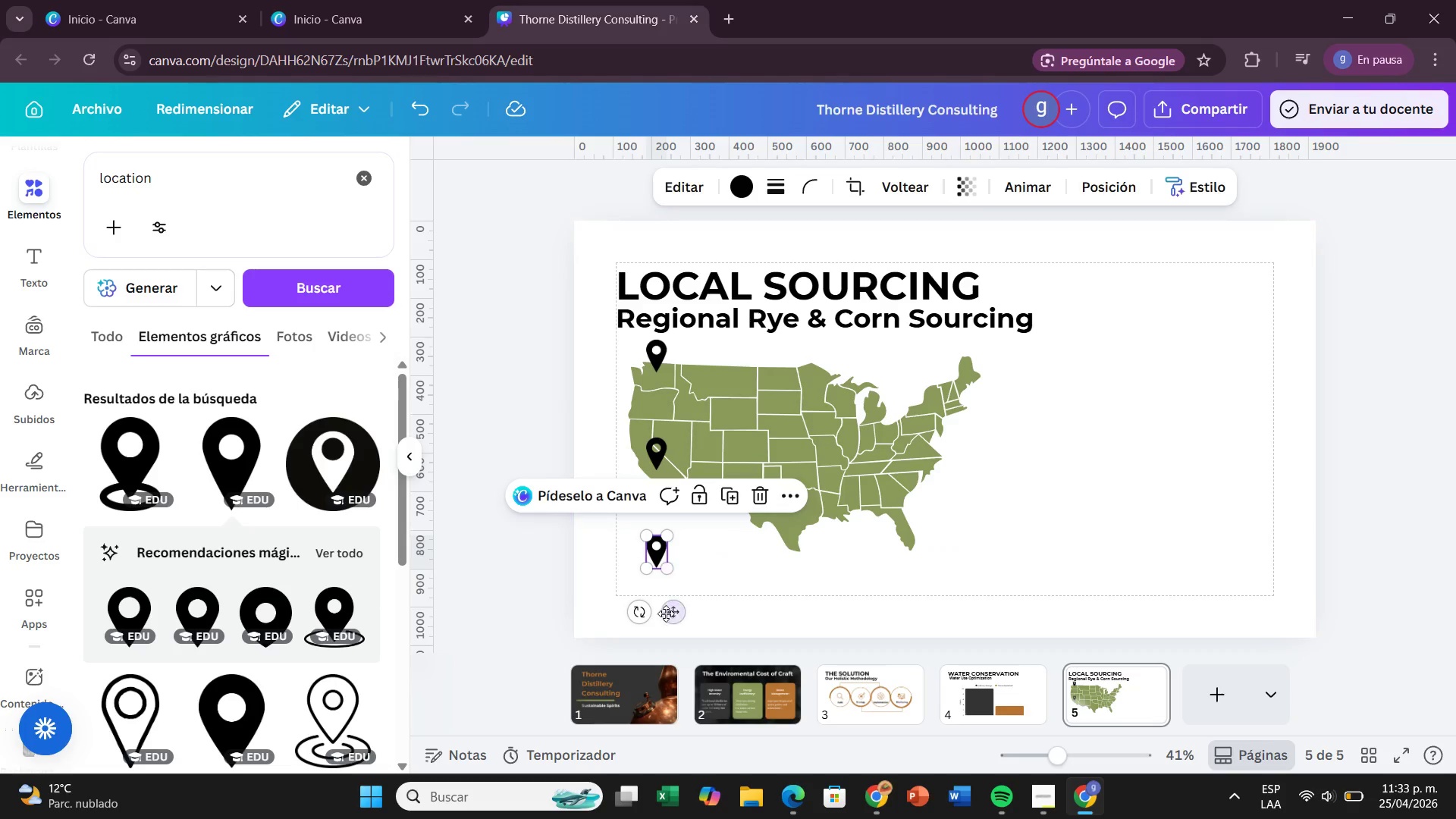 
left_click_drag(start_coordinate=[666, 616], to_coordinate=[749, 489])
 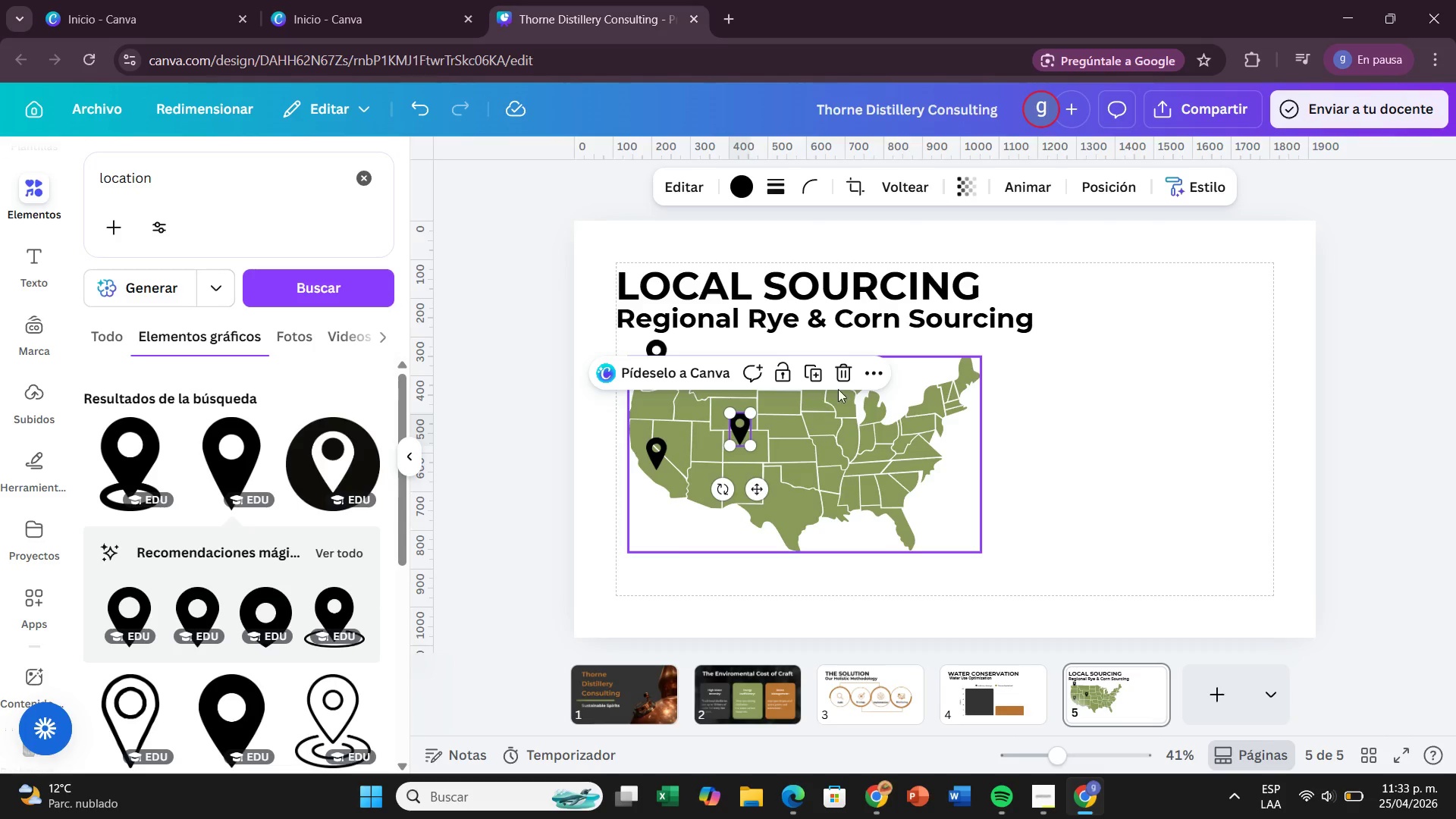 
left_click([813, 369])
 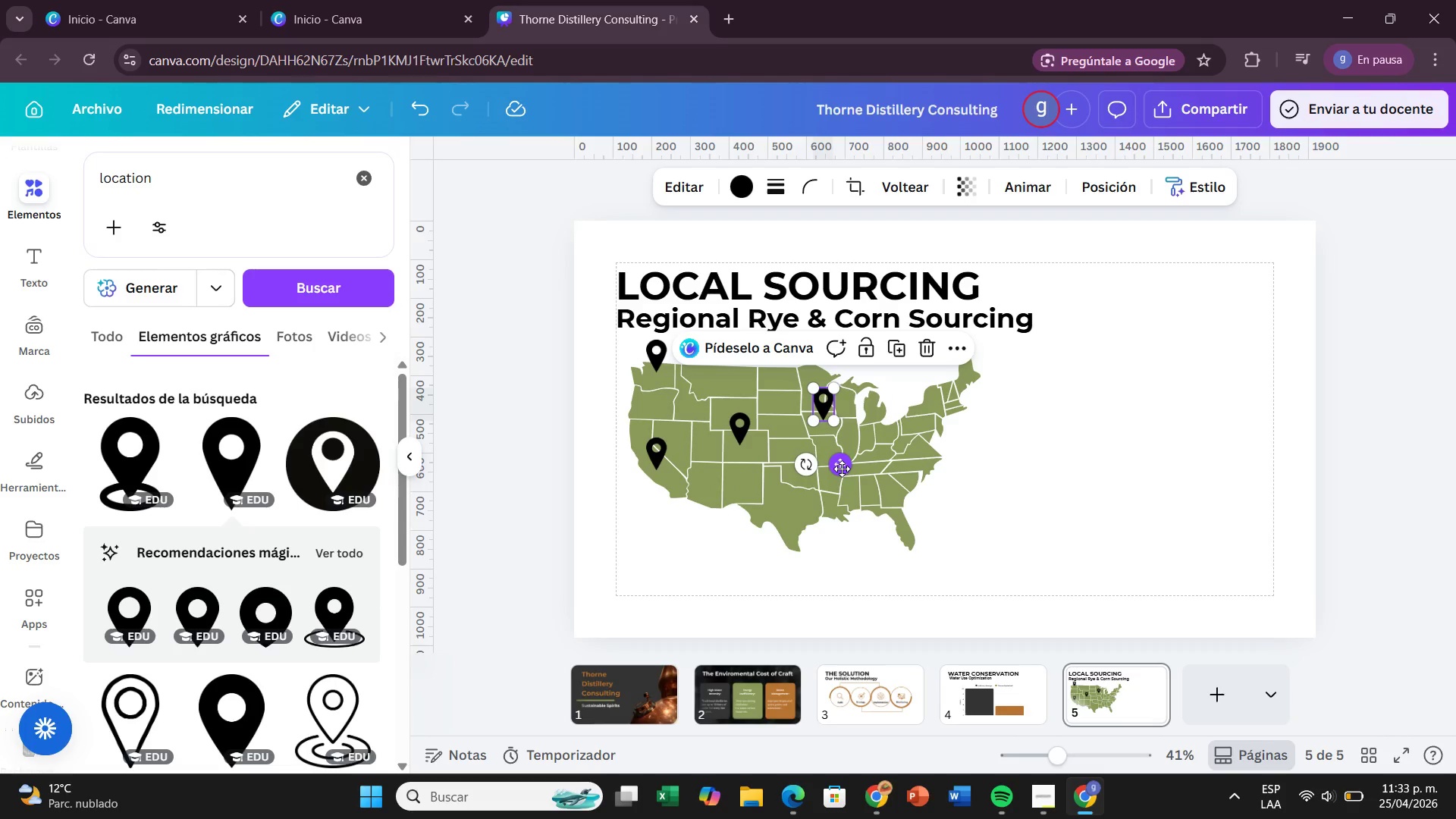 
left_click_drag(start_coordinate=[842, 469], to_coordinate=[802, 551])
 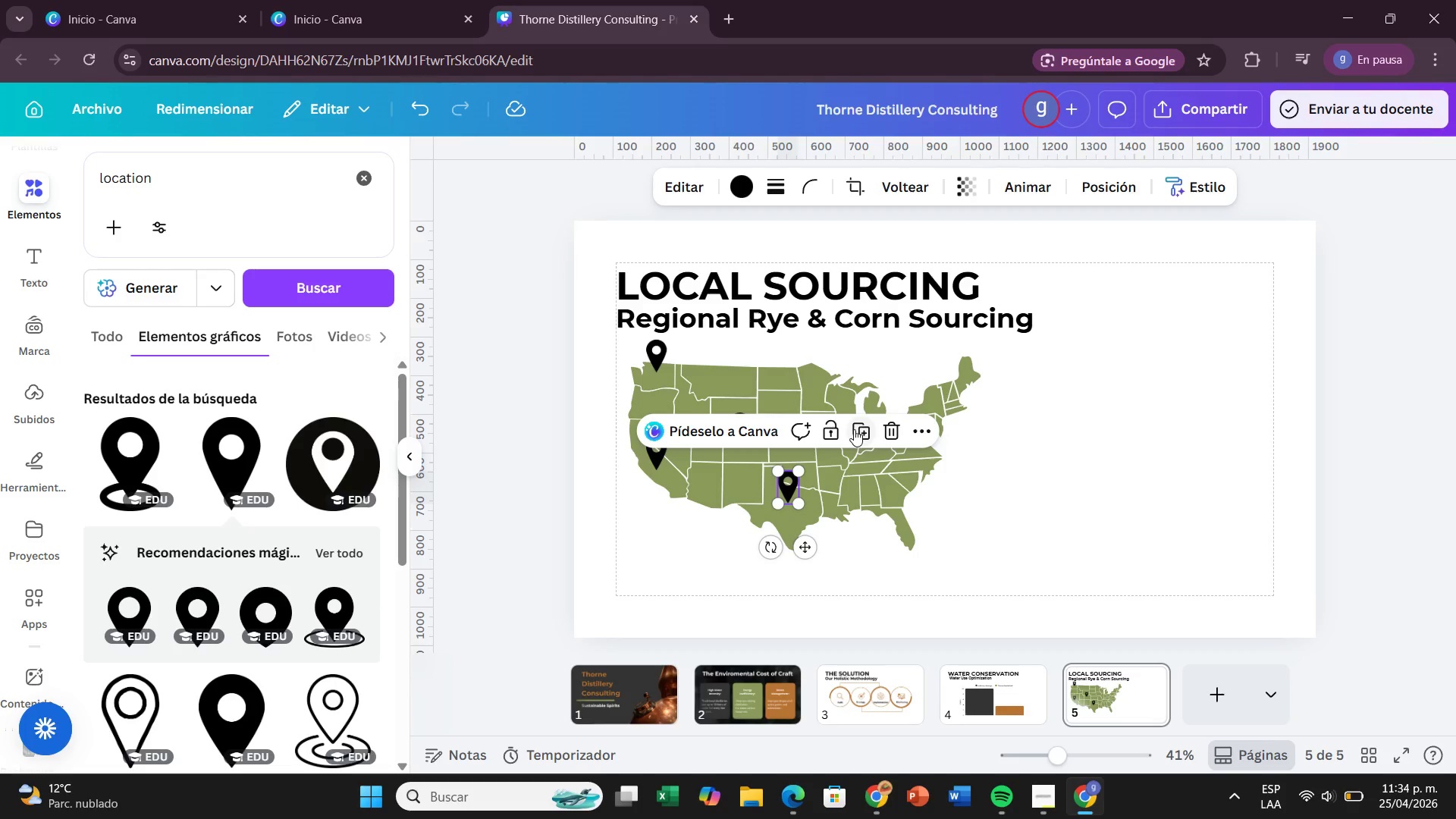 
left_click([855, 431])
 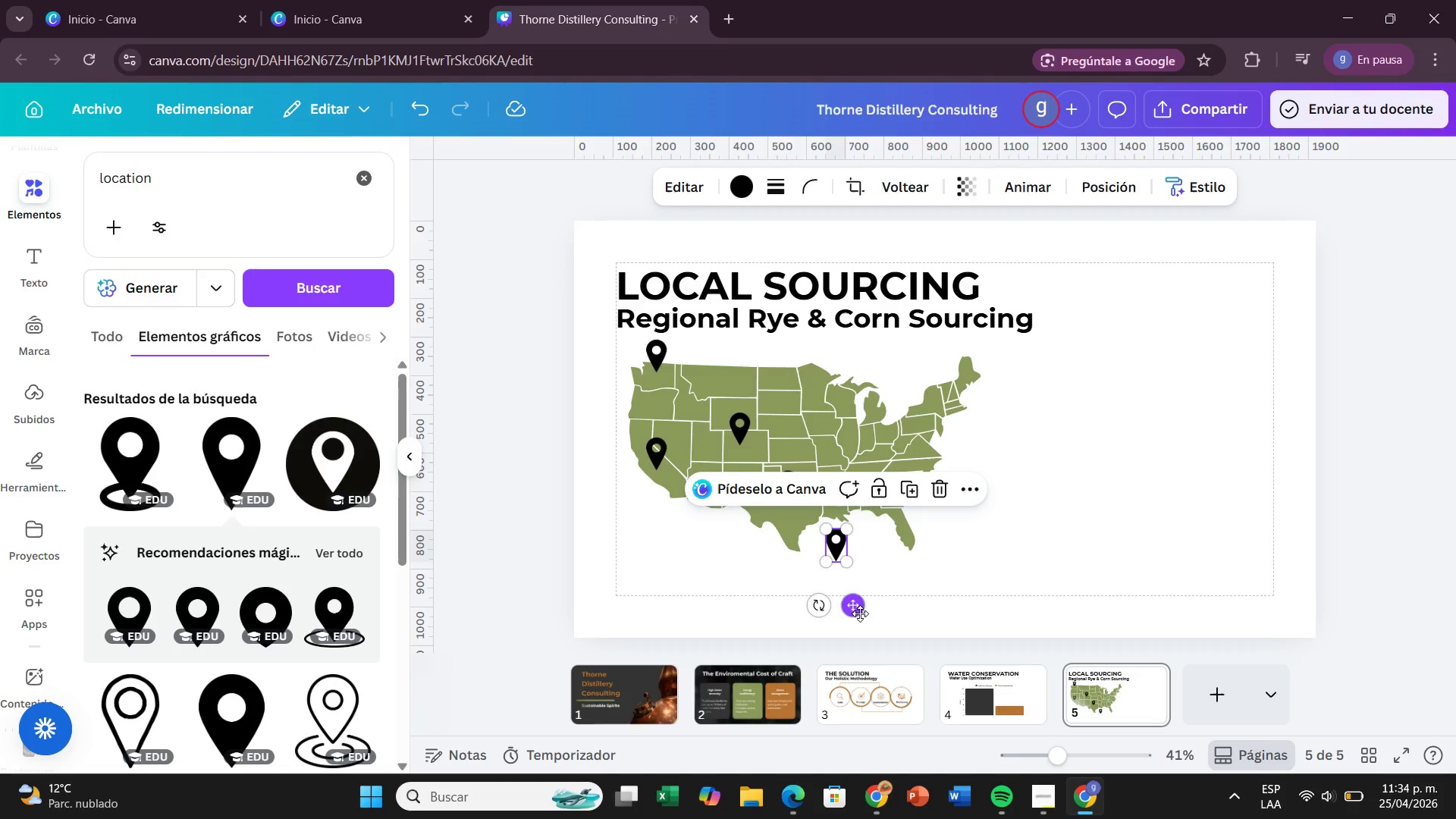 
left_click_drag(start_coordinate=[860, 613], to_coordinate=[854, 504])
 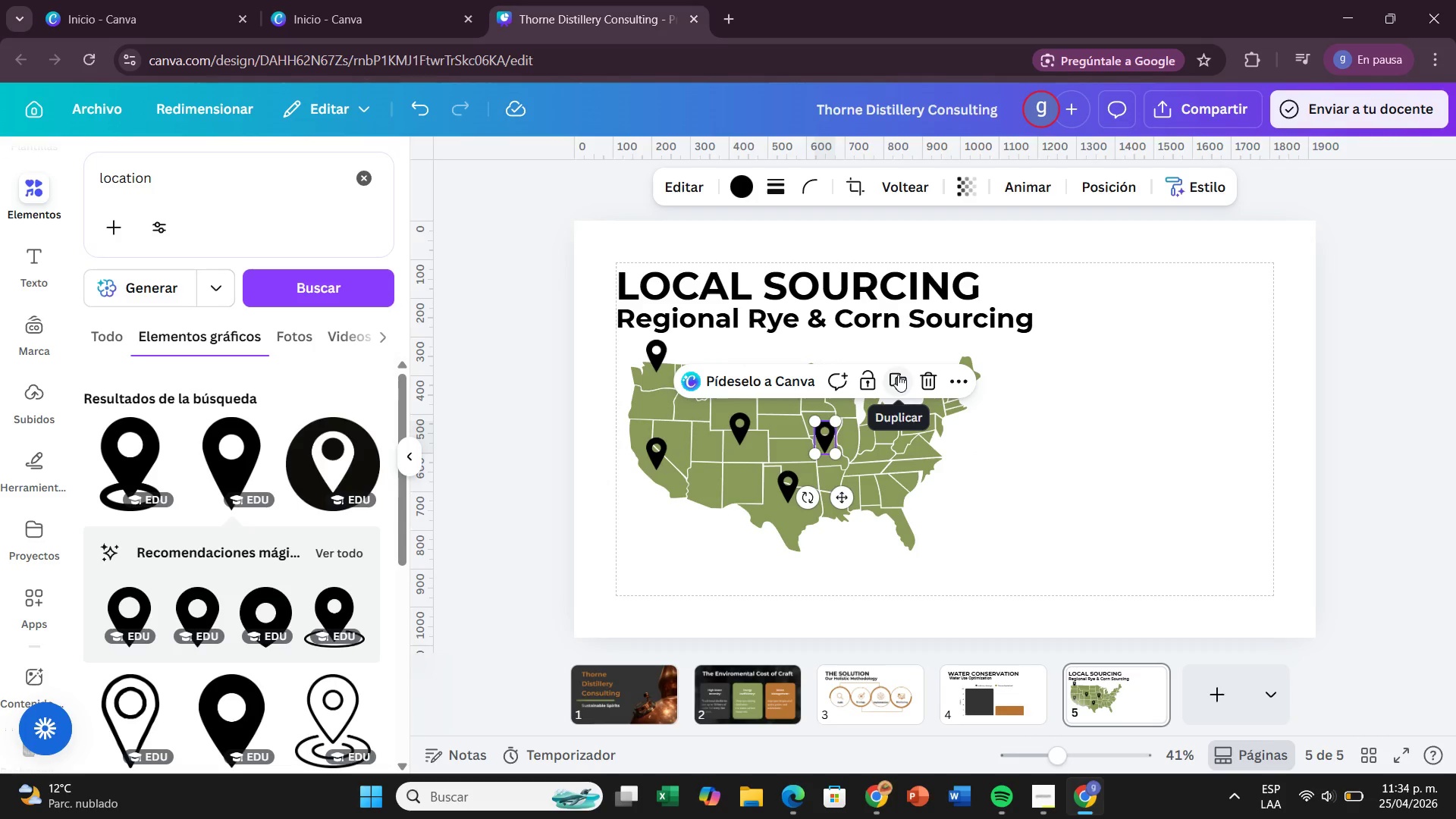 
left_click([898, 375])
 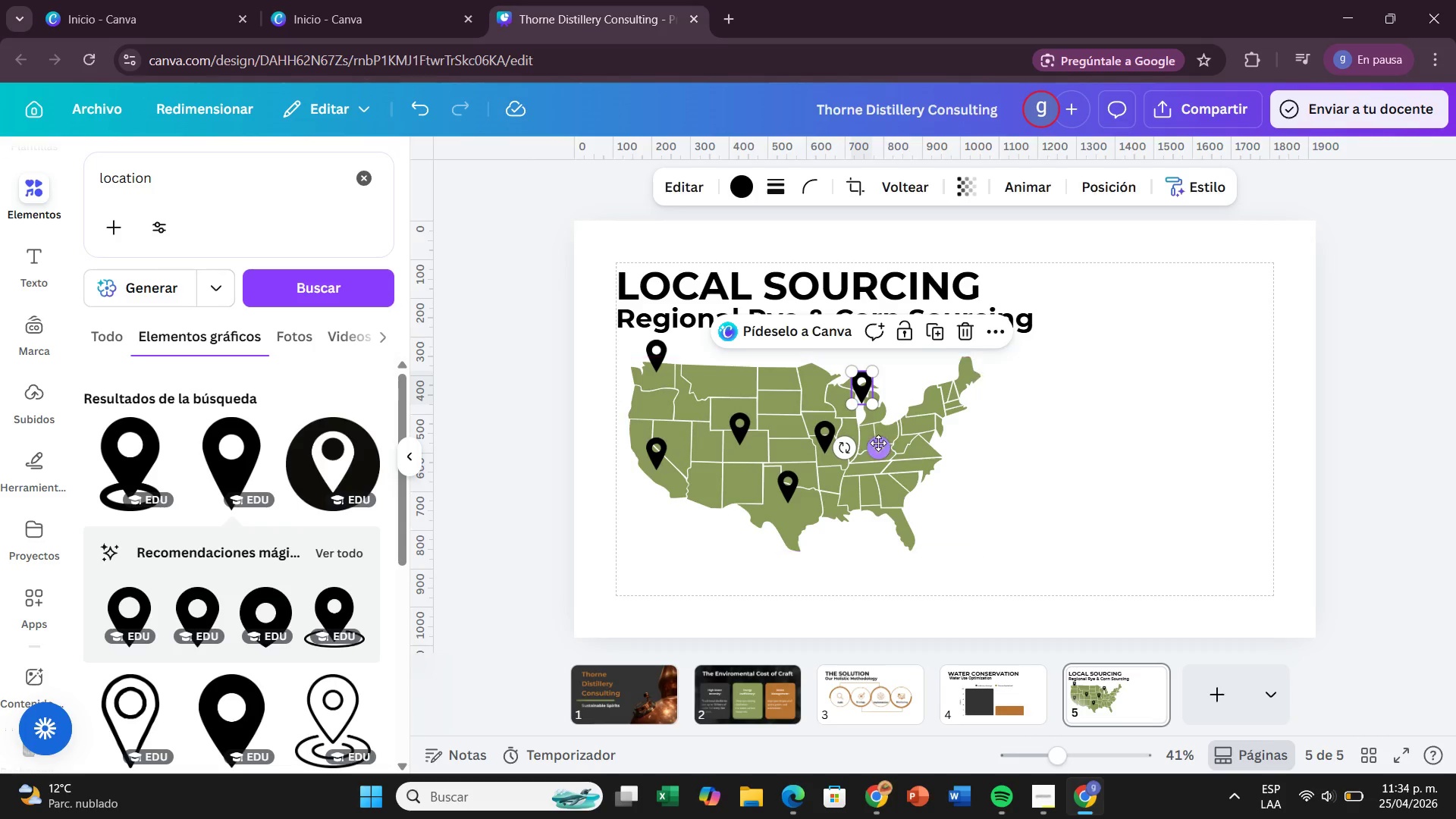 
left_click_drag(start_coordinate=[879, 441], to_coordinate=[898, 535])
 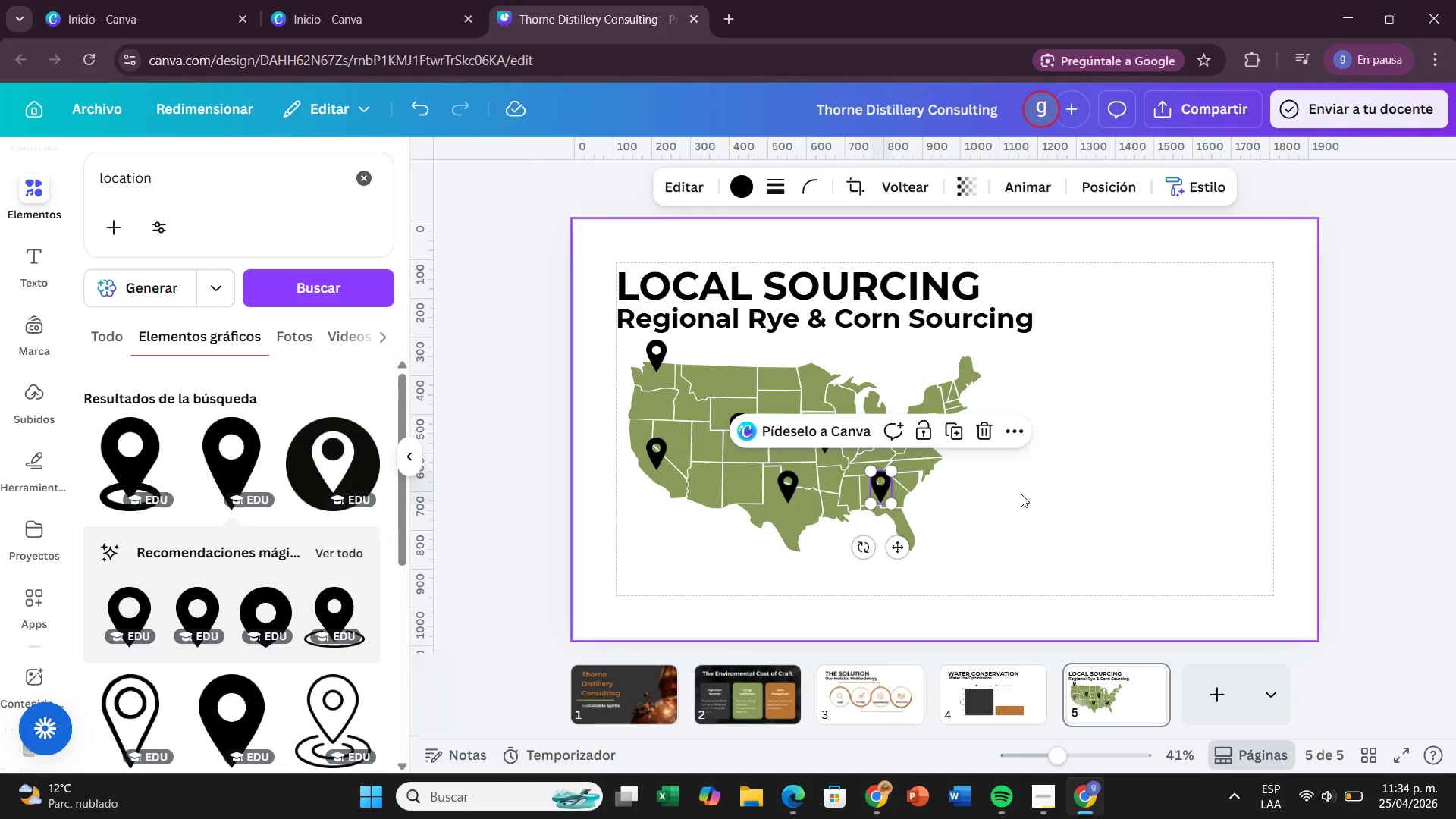 
left_click_drag(start_coordinate=[1021, 494], to_coordinate=[1011, 494])
 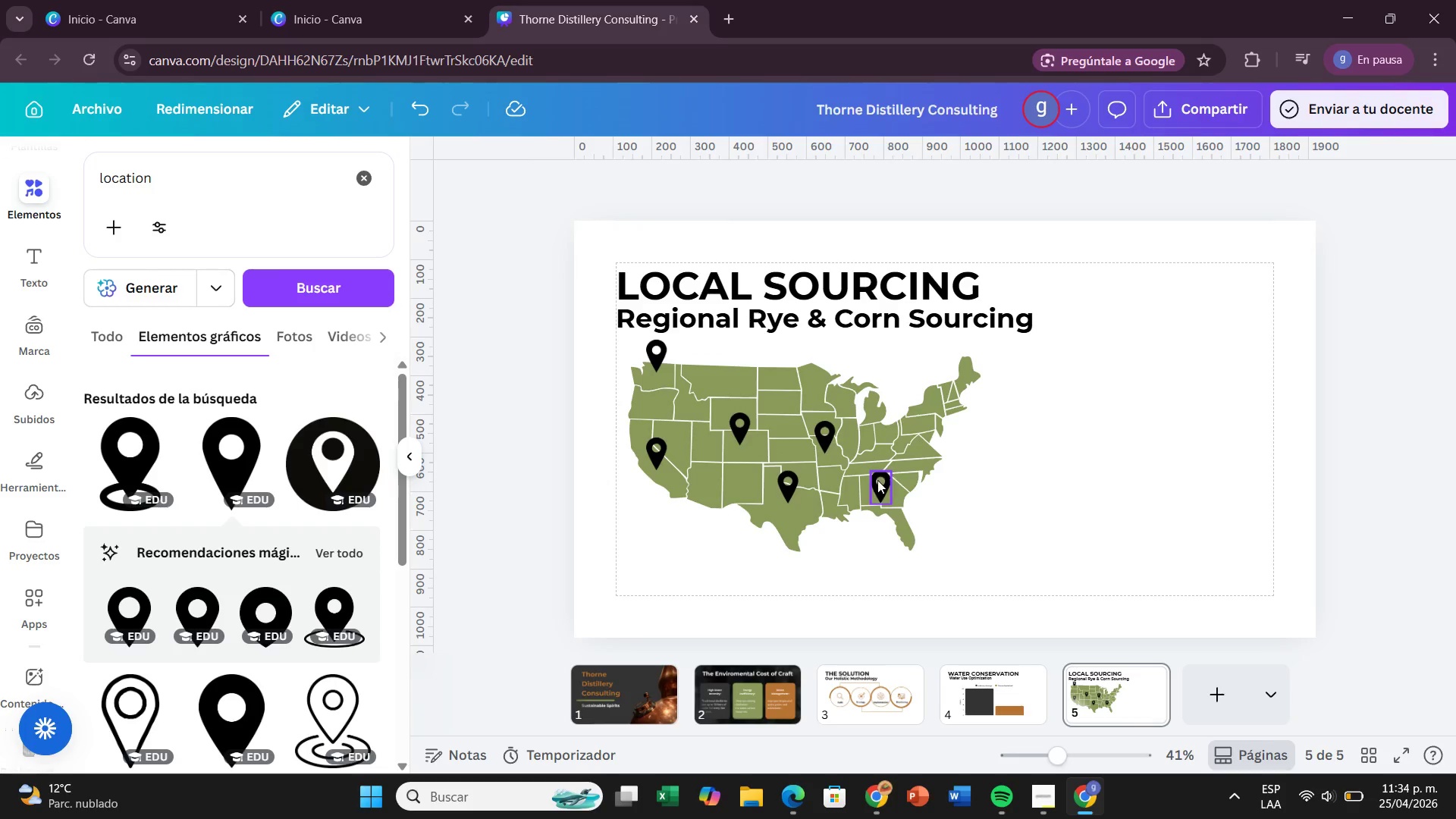 
left_click([877, 480])
 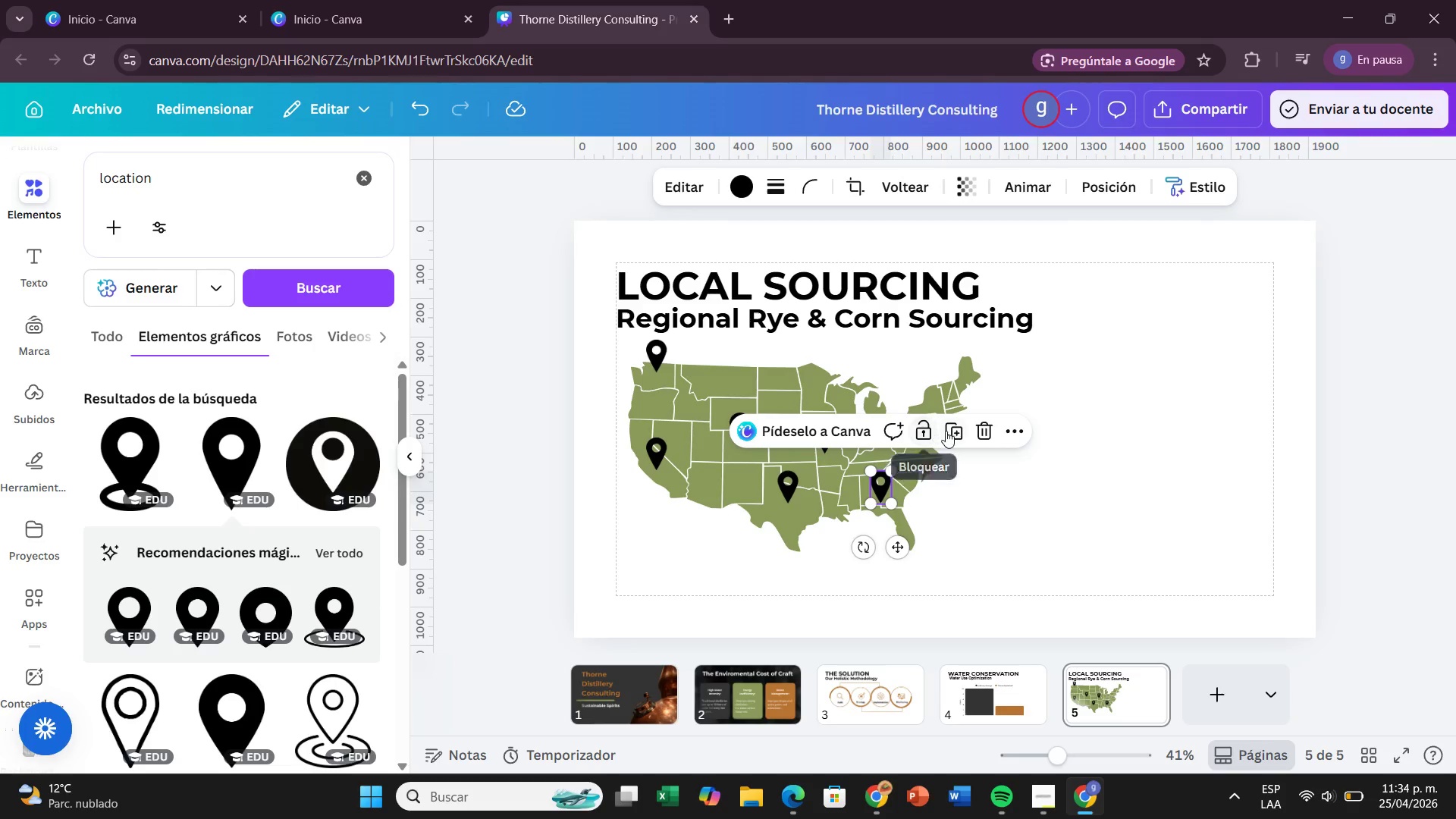 
left_click([947, 431])
 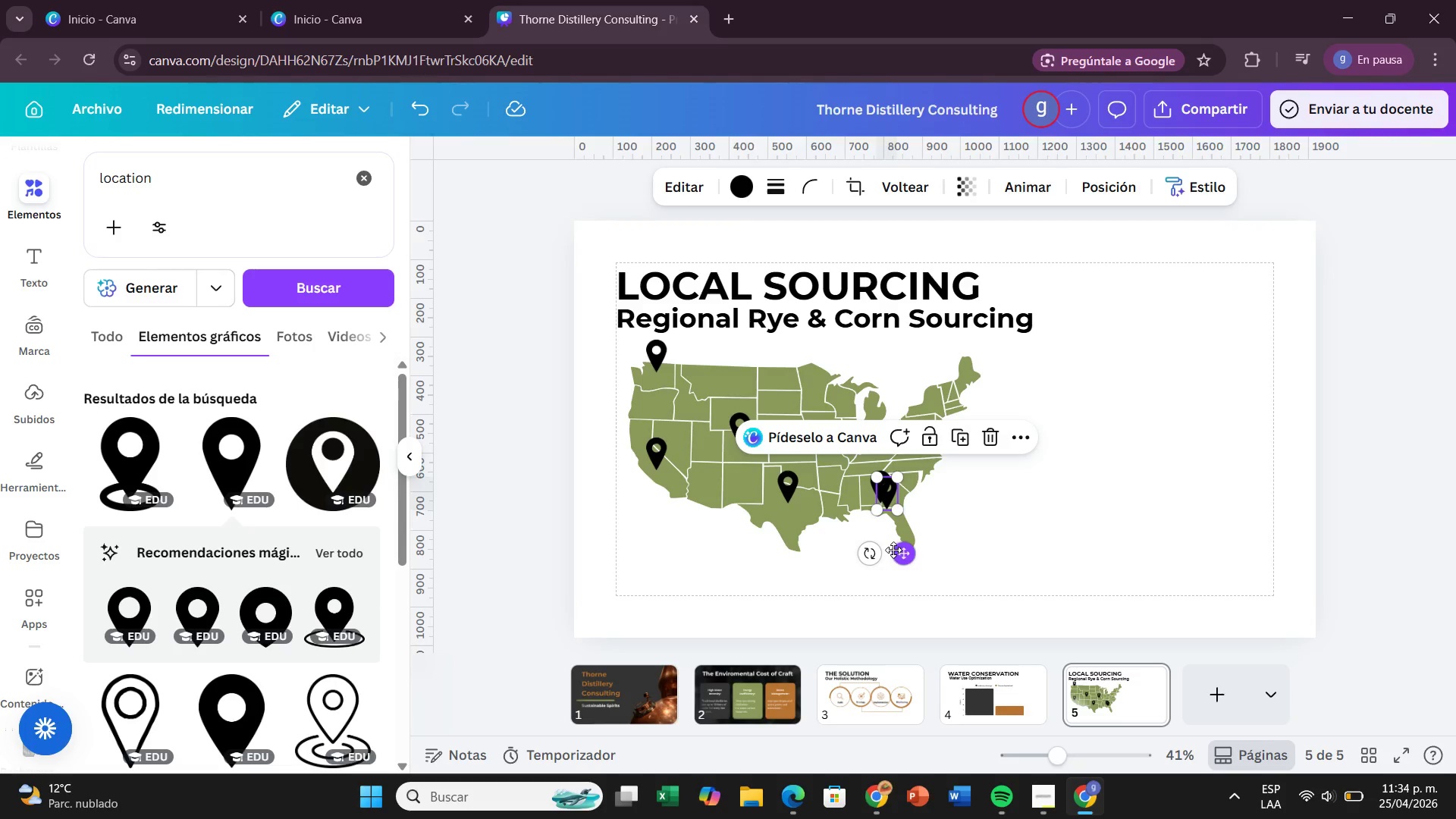 
left_click_drag(start_coordinate=[893, 550], to_coordinate=[933, 469])
 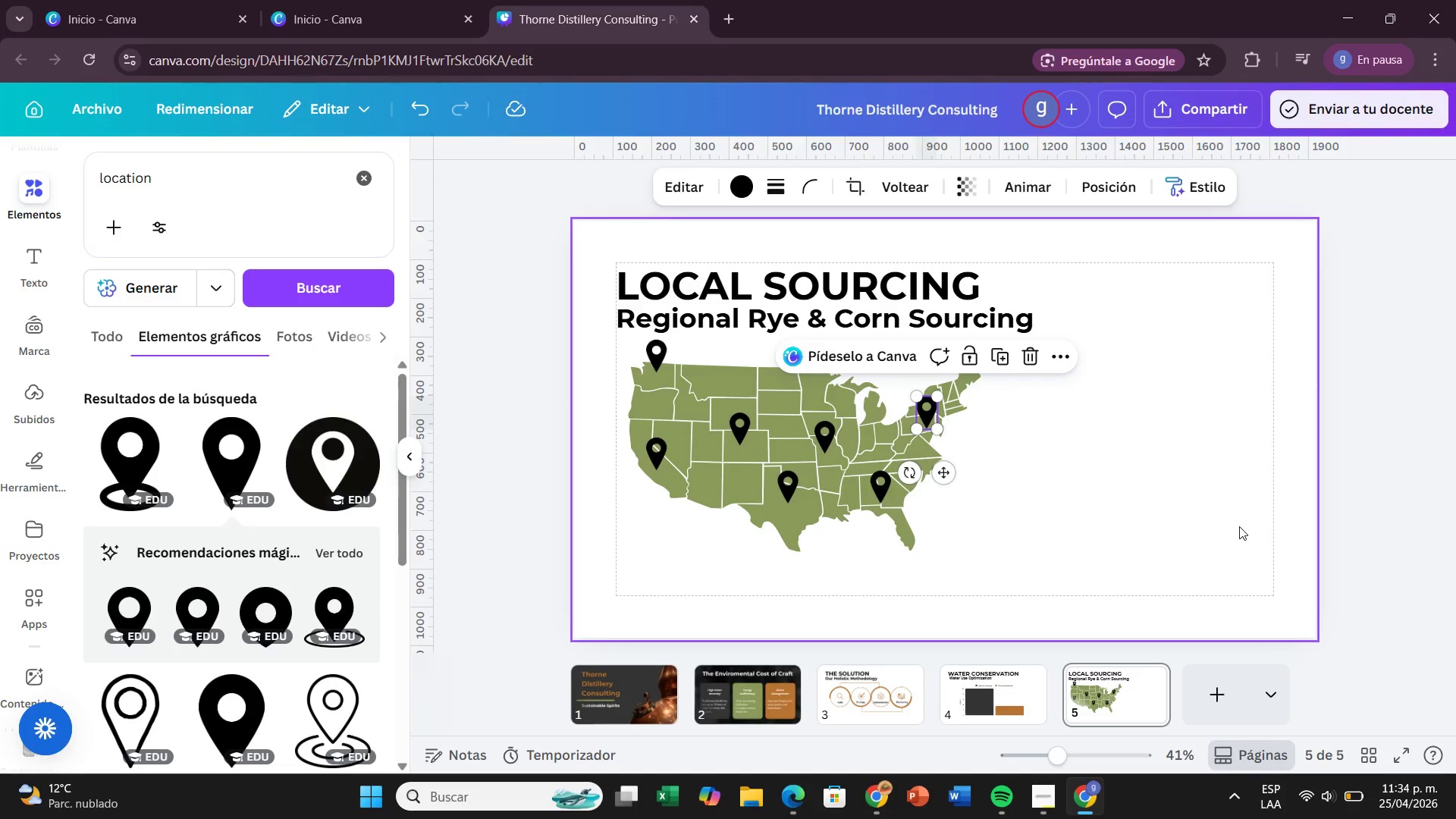 
left_click([1239, 526])
 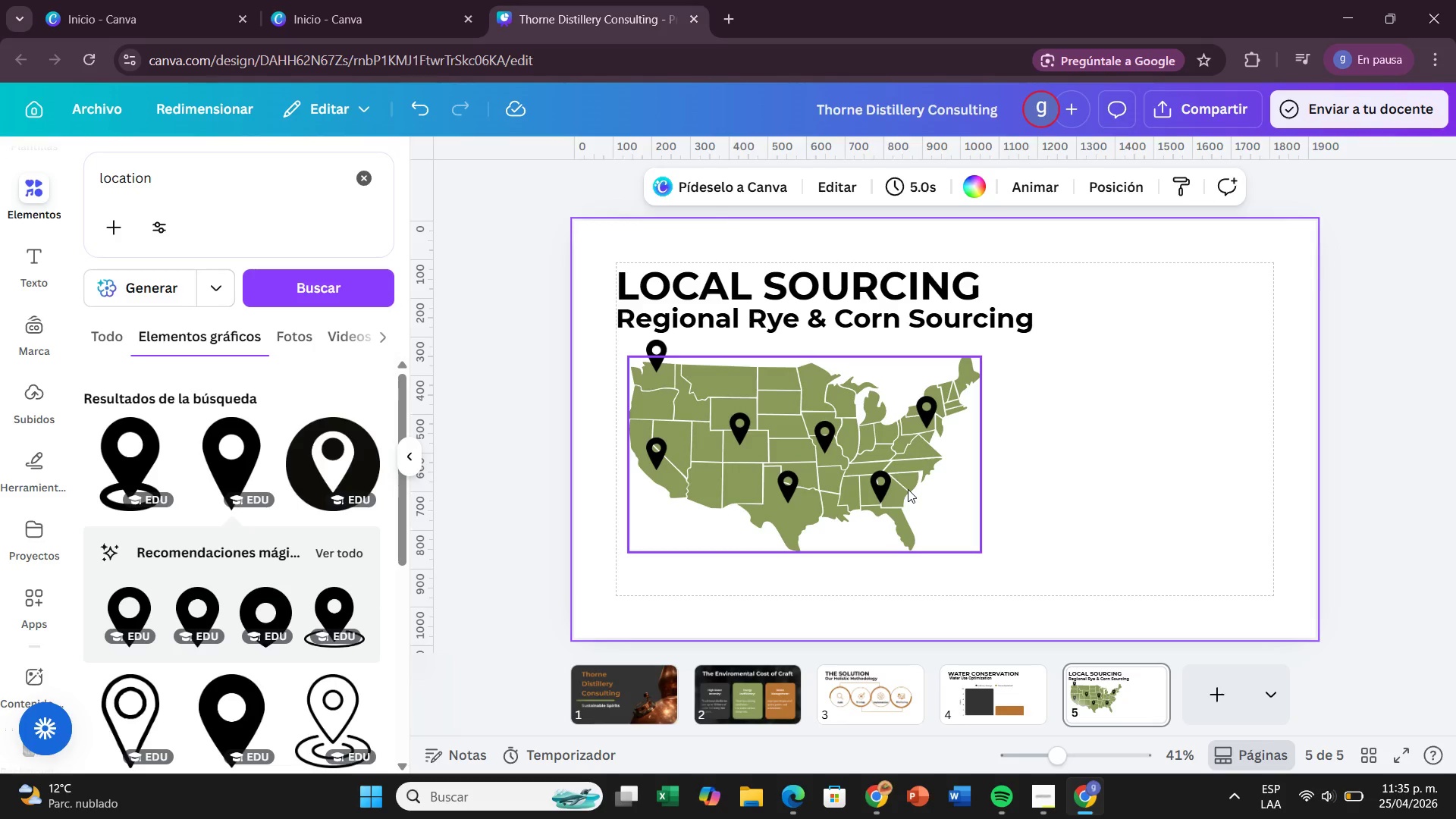 
wait(38.89)
 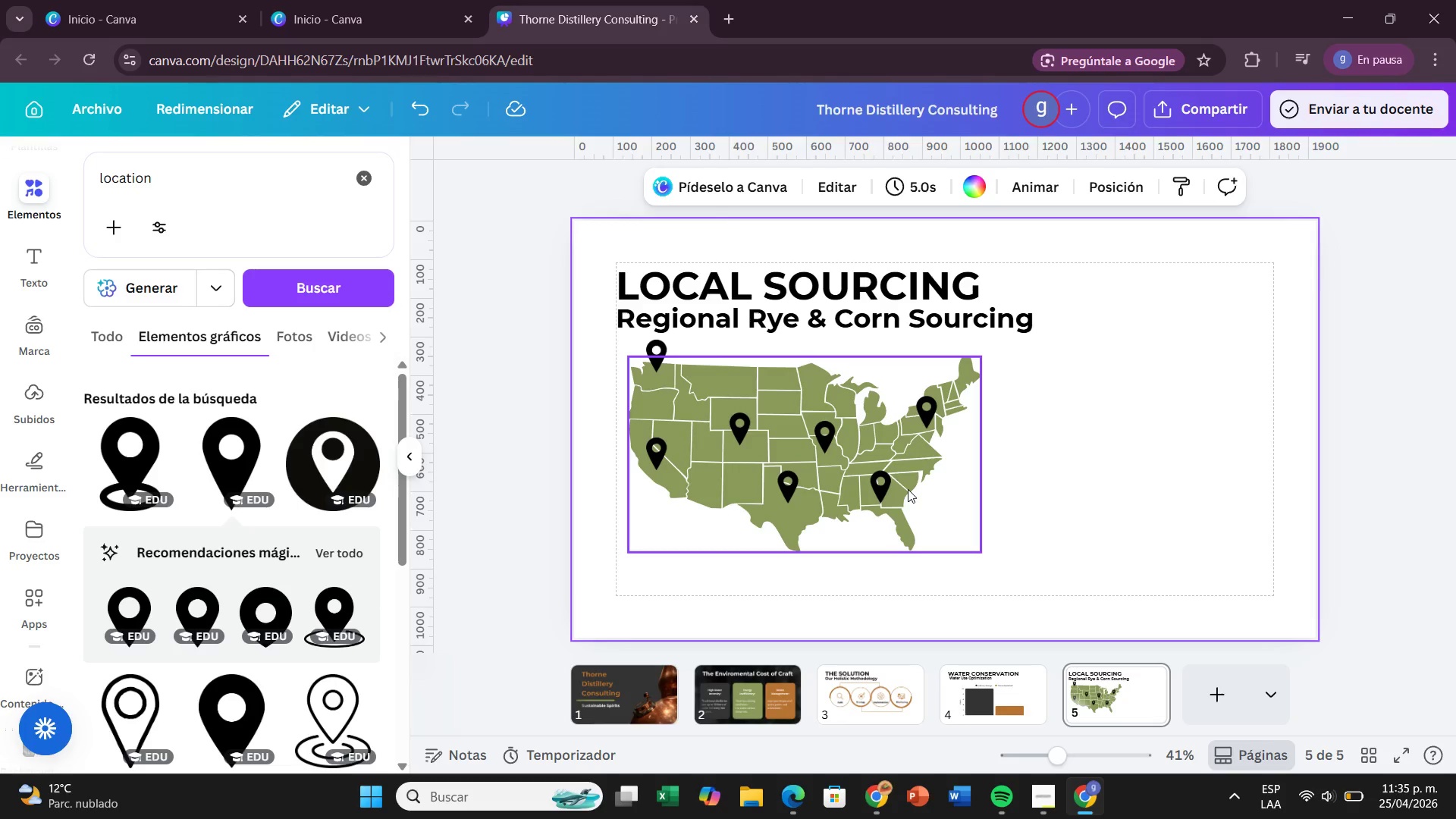 
left_click([659, 350])
 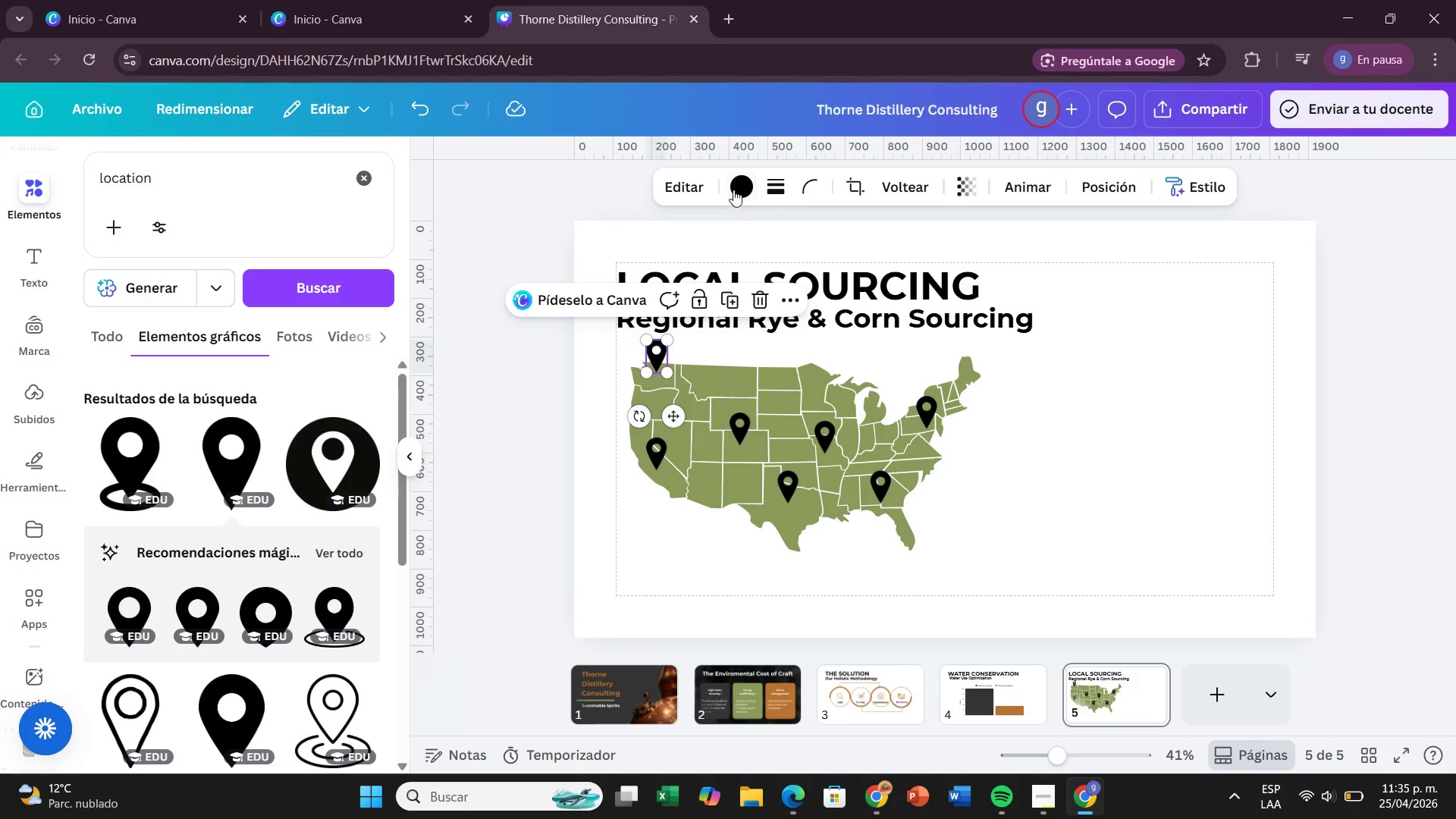 
left_click([733, 189])
 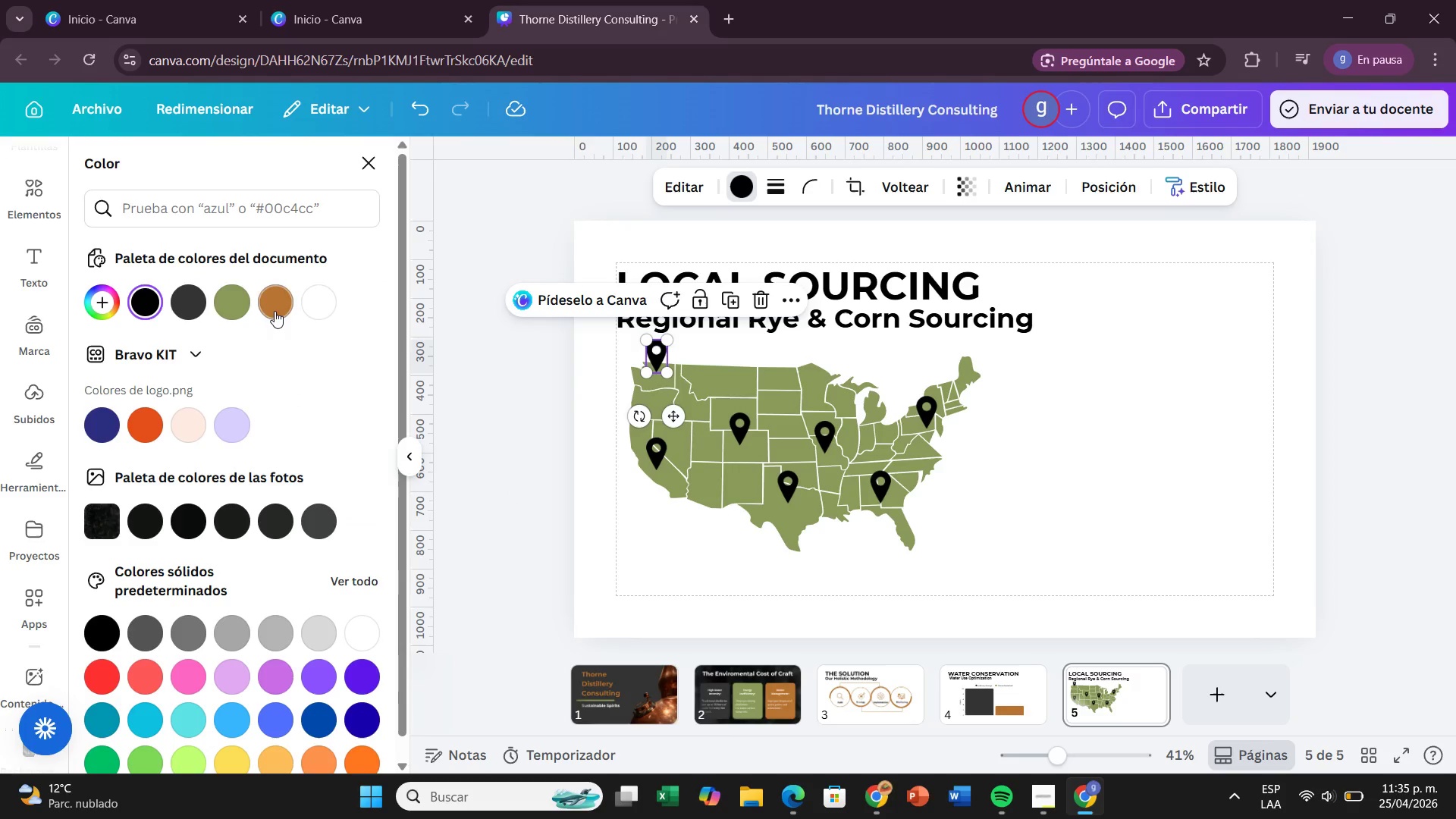 
left_click([275, 311])
 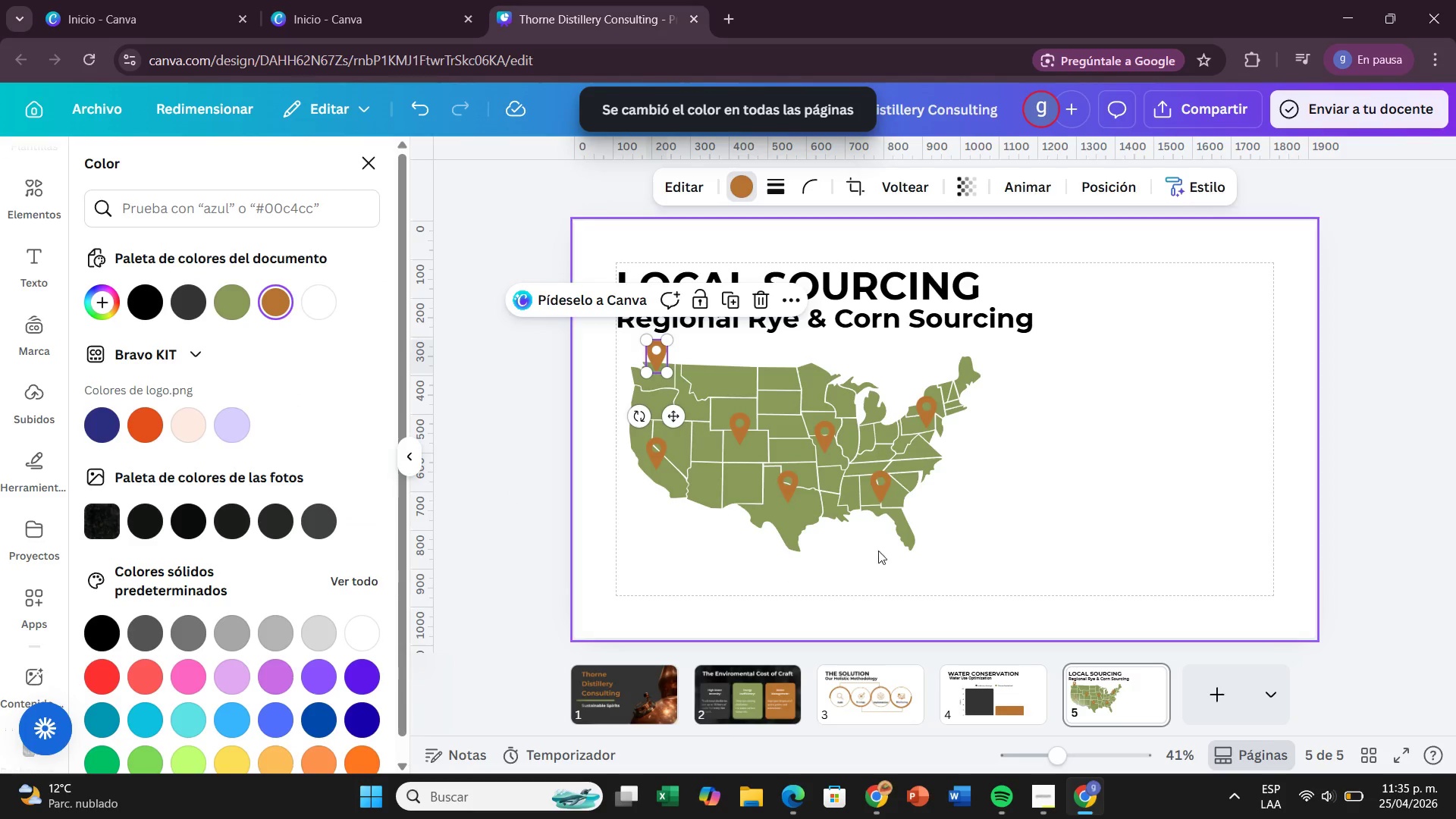 
left_click([1176, 494])
 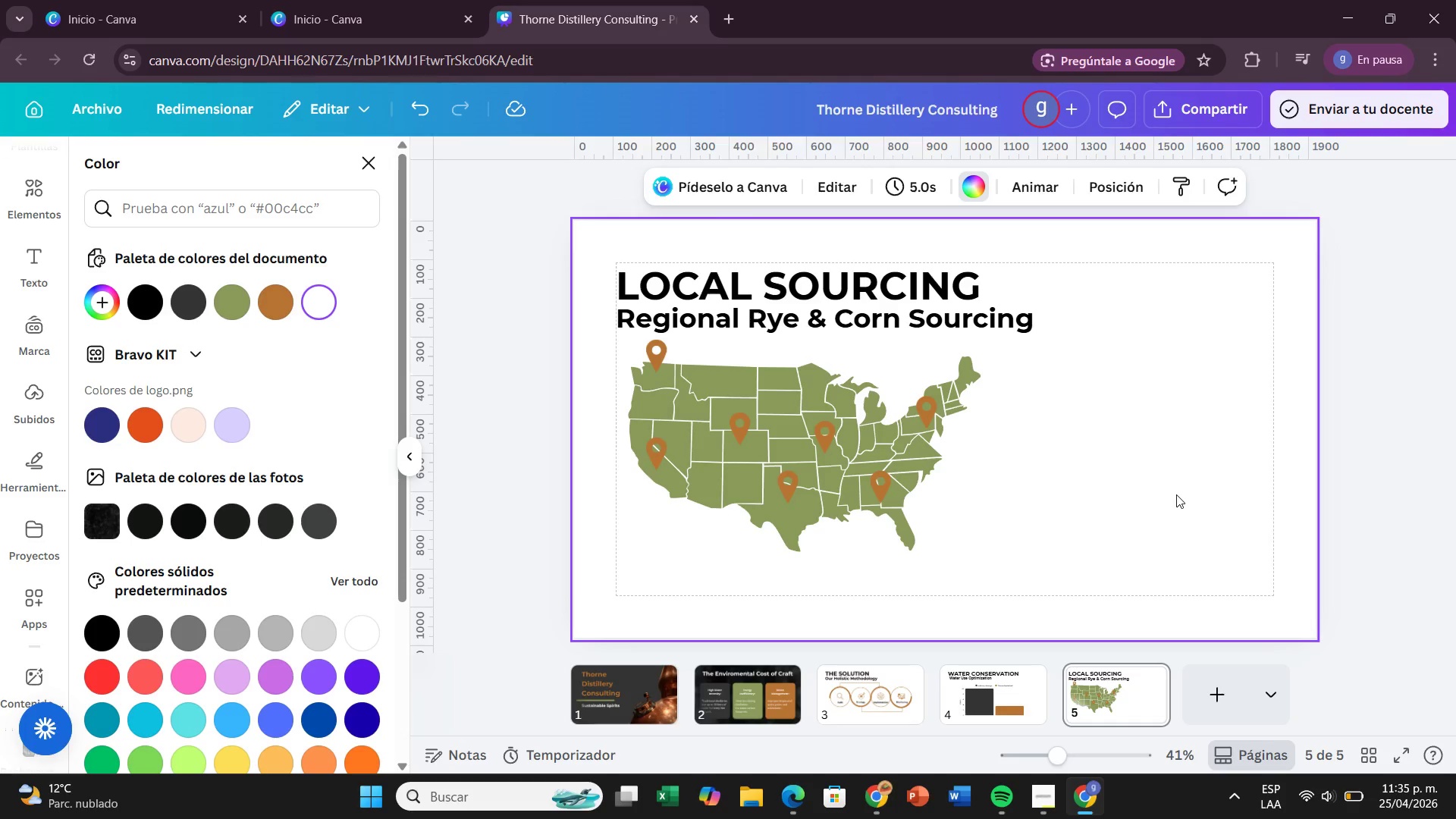 
wait(26.88)
 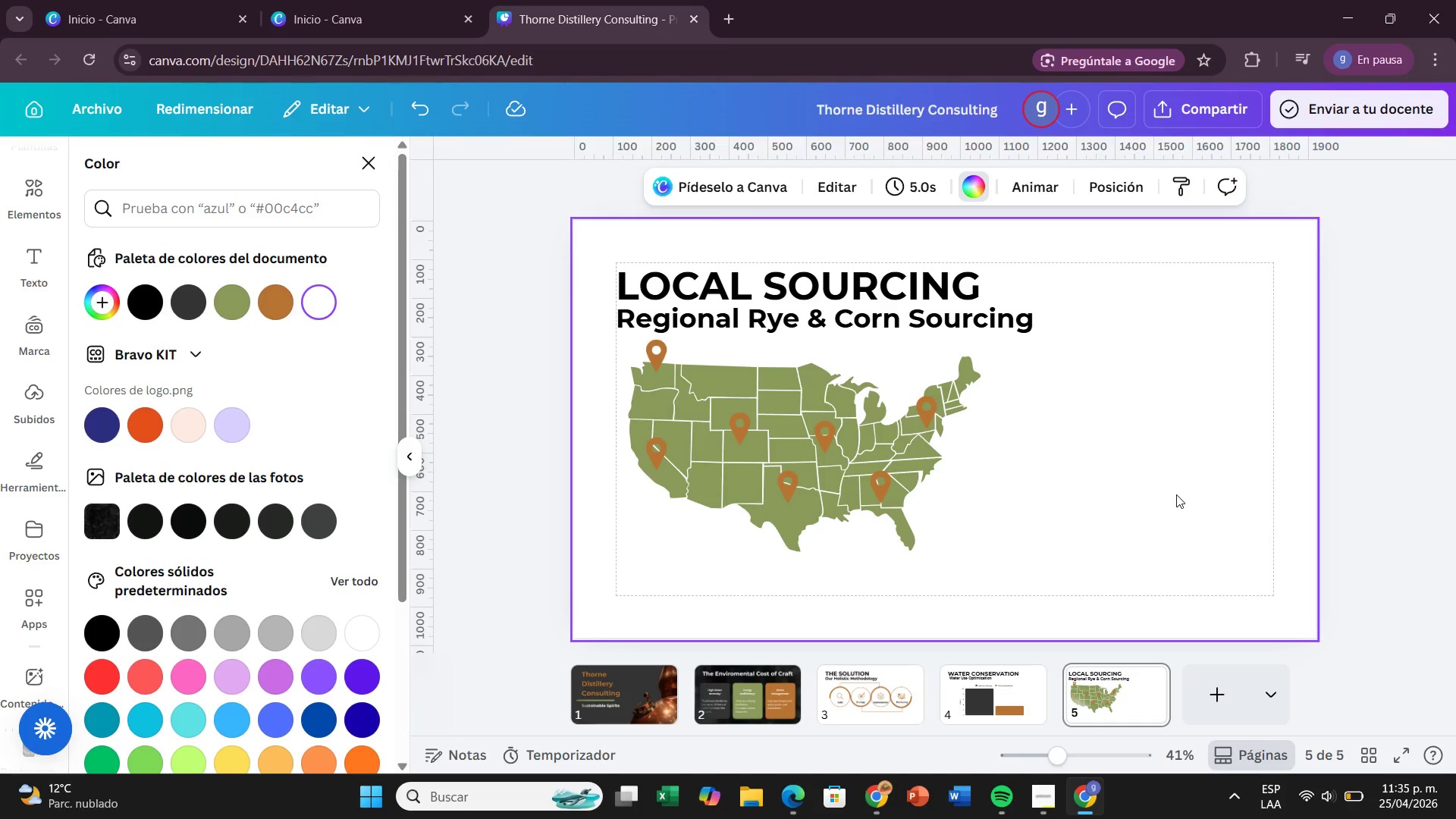 
left_click([39, 253])
 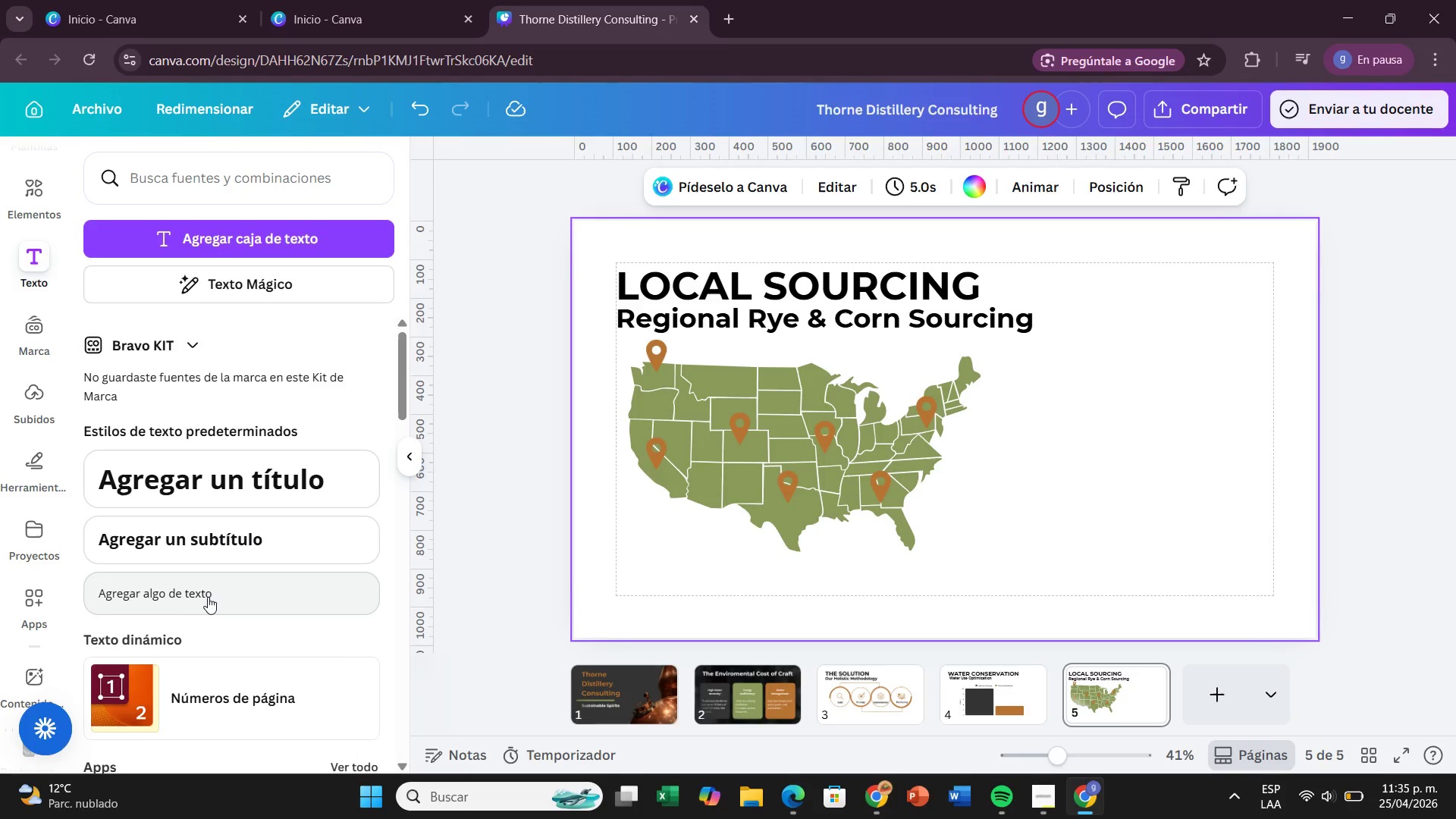 
left_click_drag(start_coordinate=[209, 602], to_coordinate=[1178, 389])
 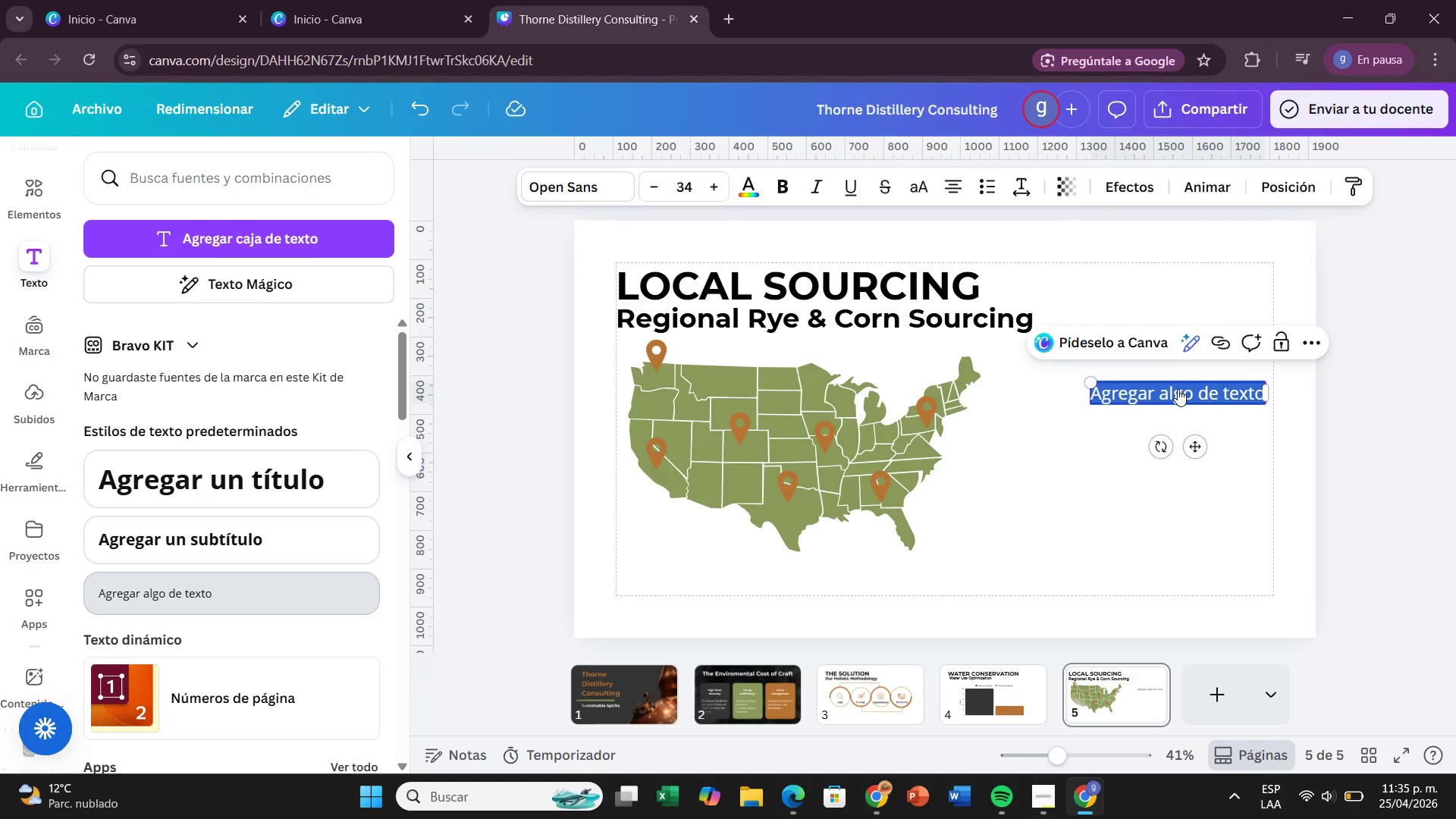 
key(Backspace)
type(Reducd Logistcs> Lowring)
key(Backspace)
key(Backspace)
key(Backspace)
key(Backspace)
key(Backspace)
type(rong )
key(Backspace)
key(Backspace)
key(Backspace)
key(Backspace)
type(o)
key(Backspace)
type(ing Scope 3 emissions by sourcing within a 200- m)
key(Backspace)
type(mile radius.)
 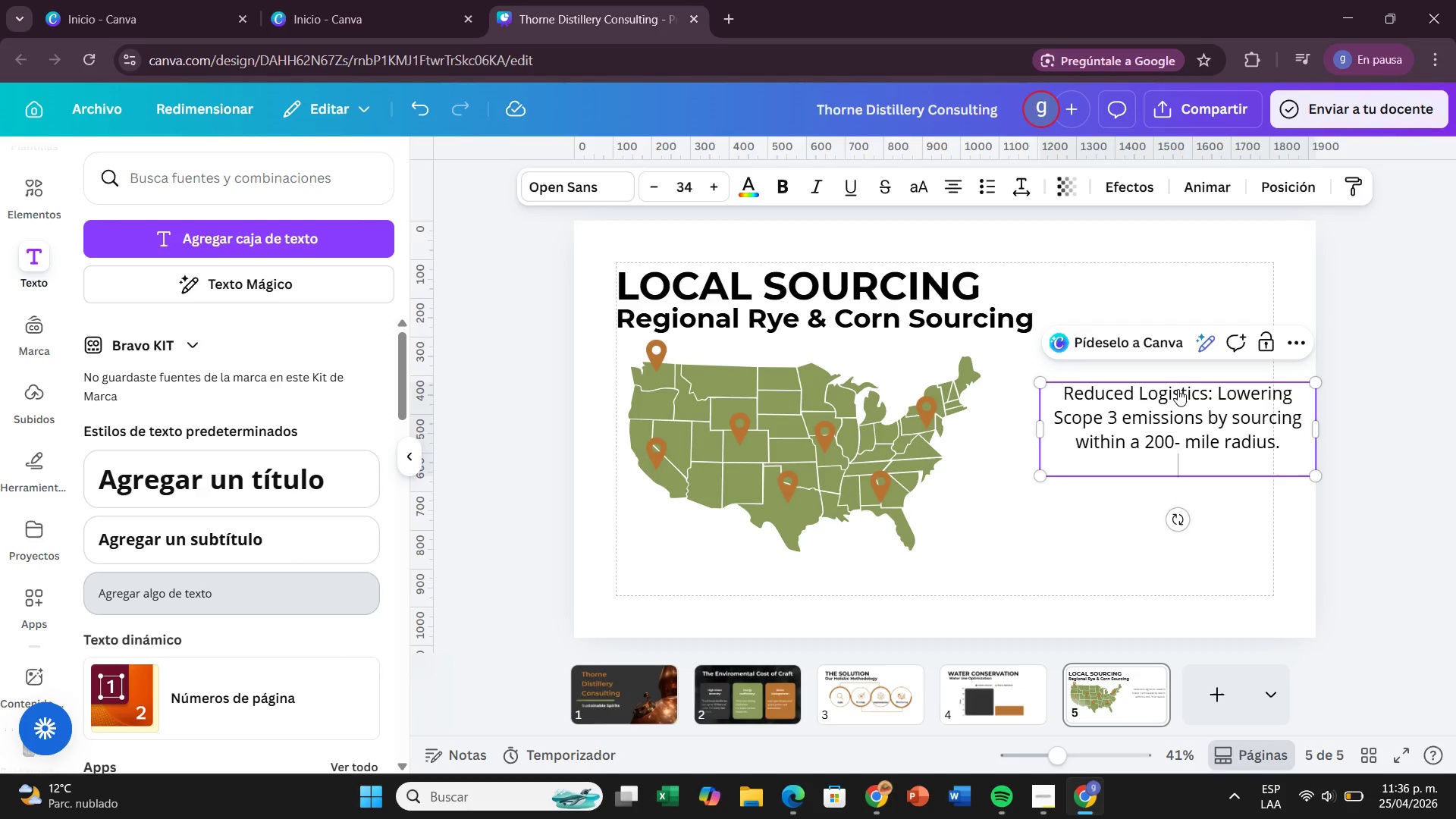 
 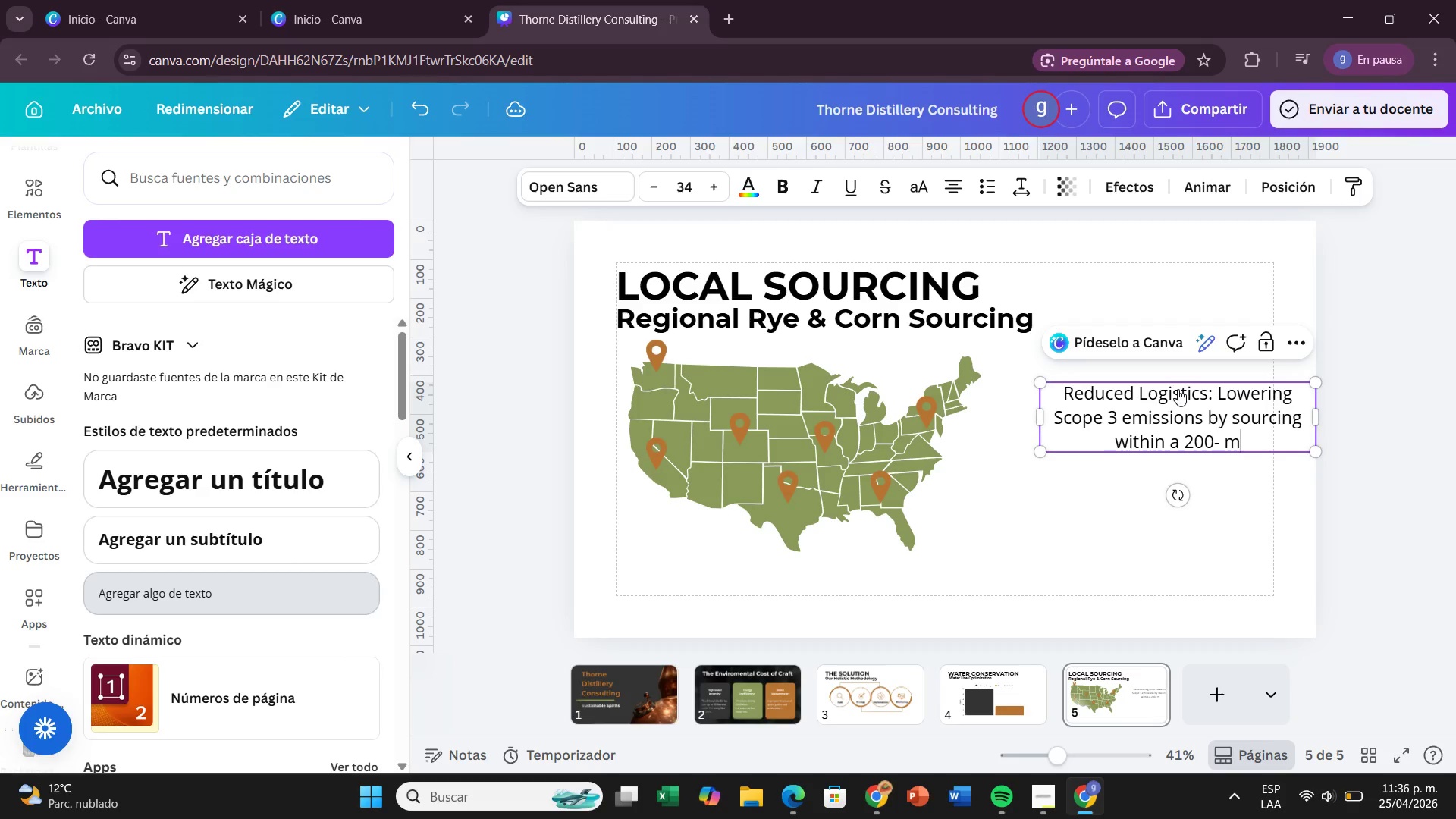 
key(Enter)
 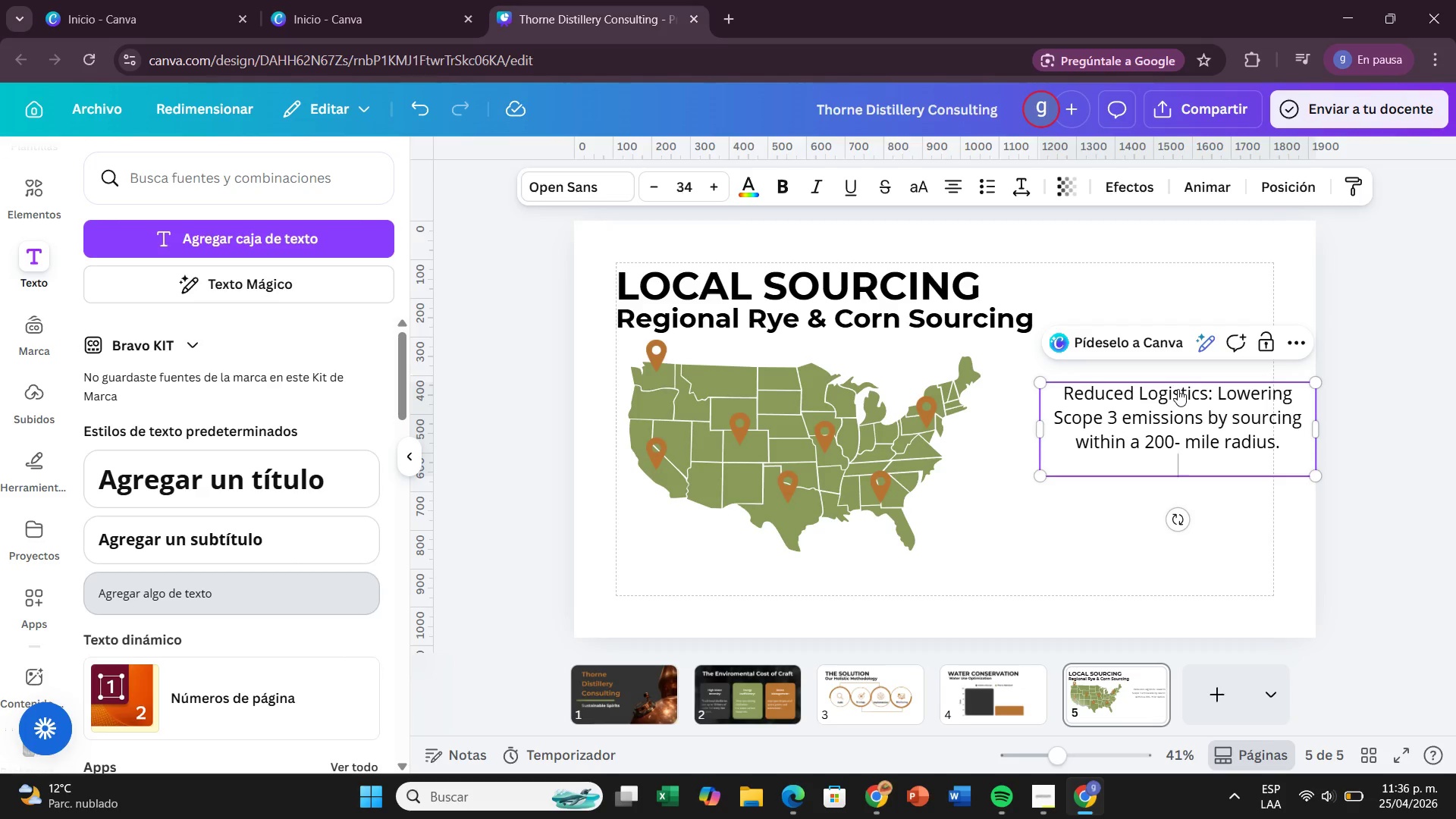 
key(Enter)
 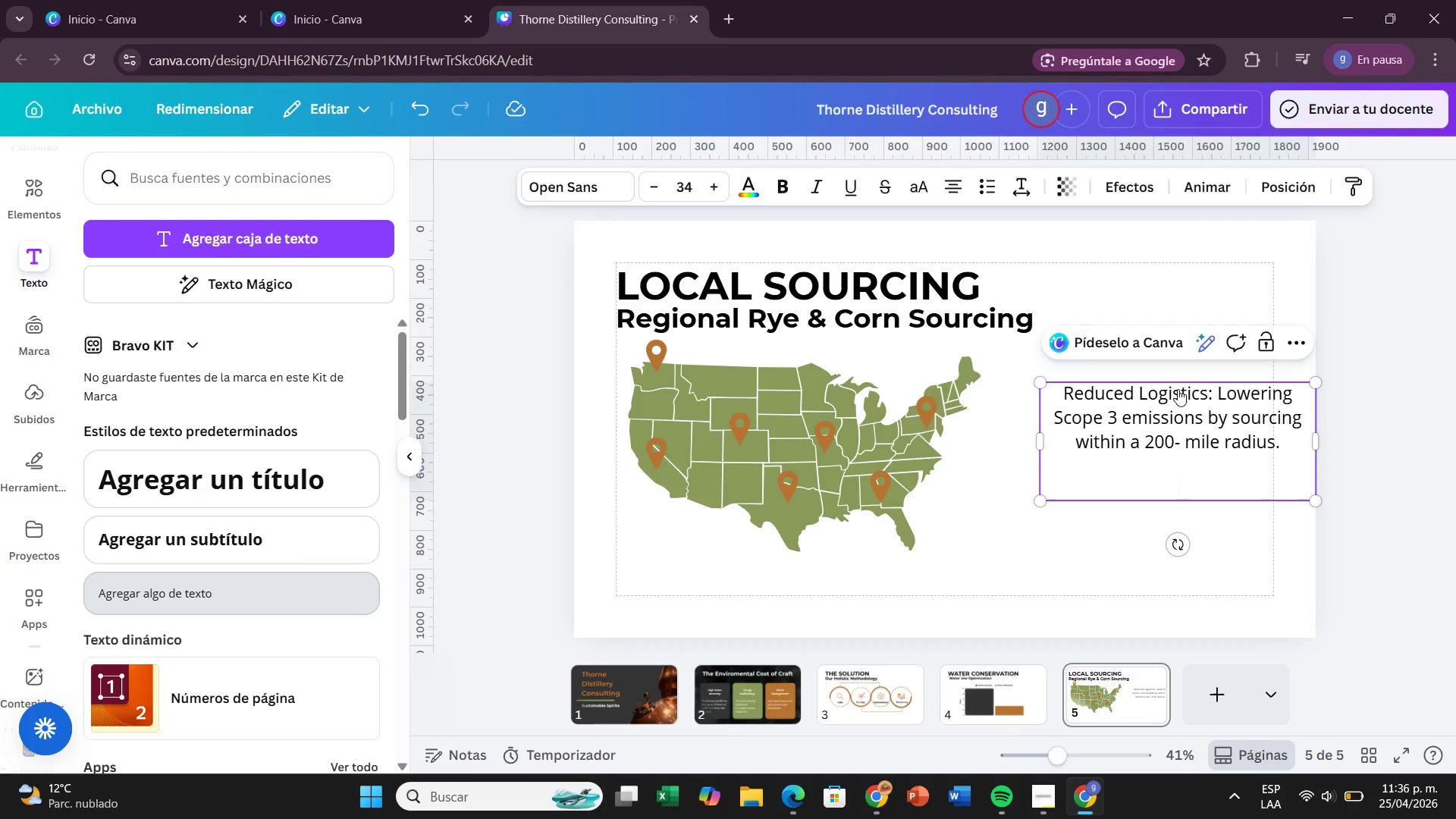 
type(Heirloom Varieties)
 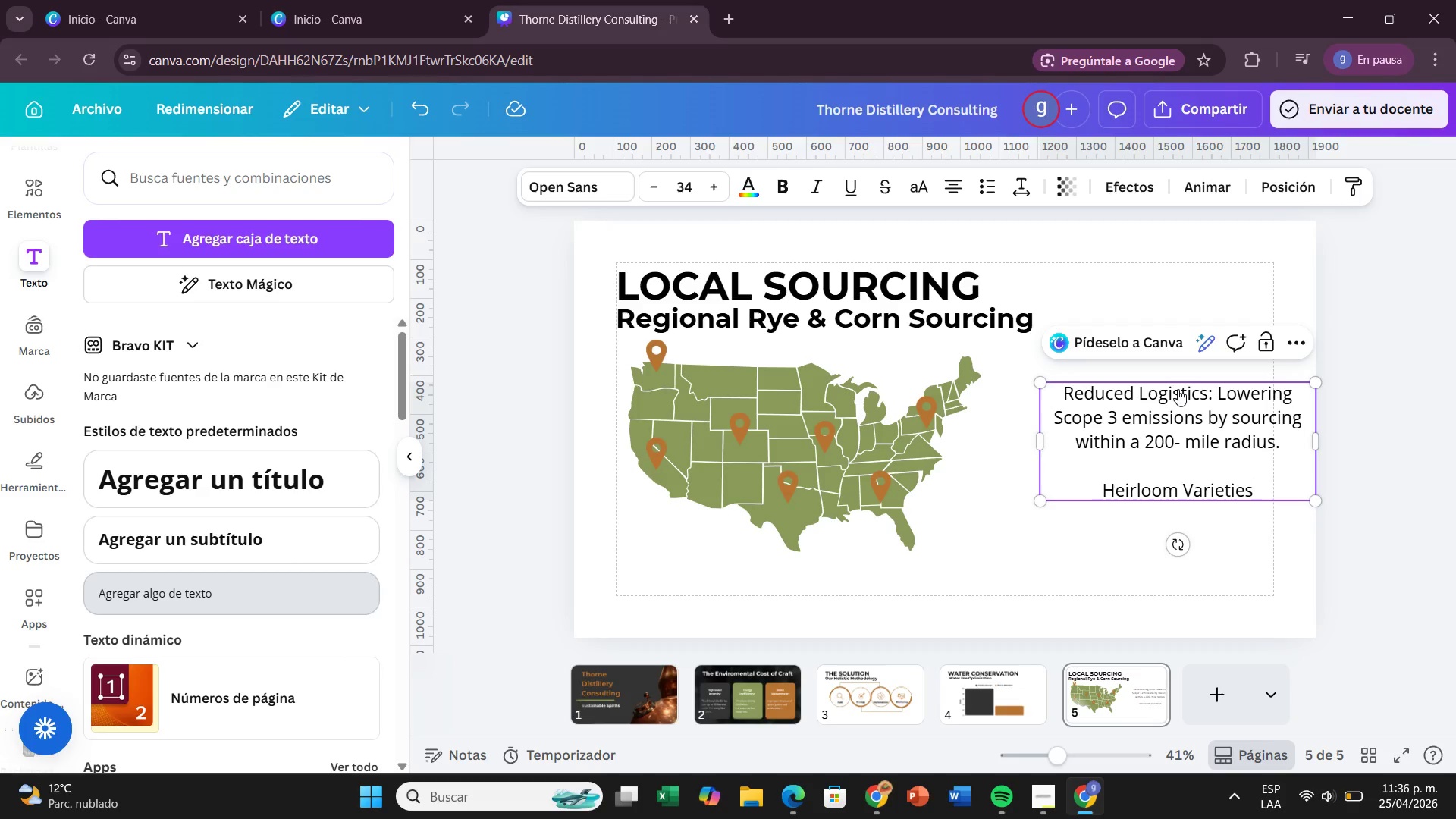 
wait(17.98)
 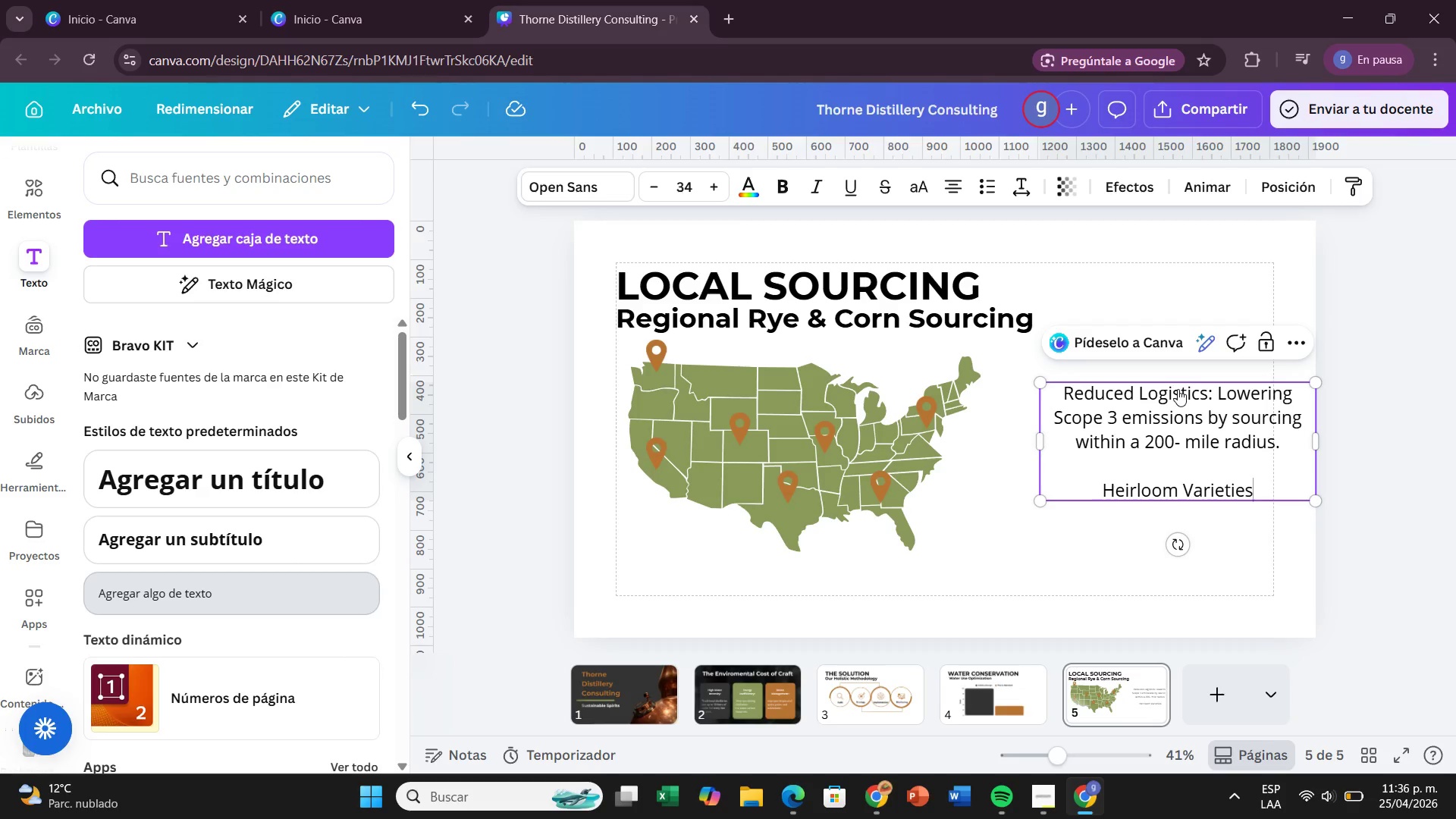 
key(Shift+Period)
 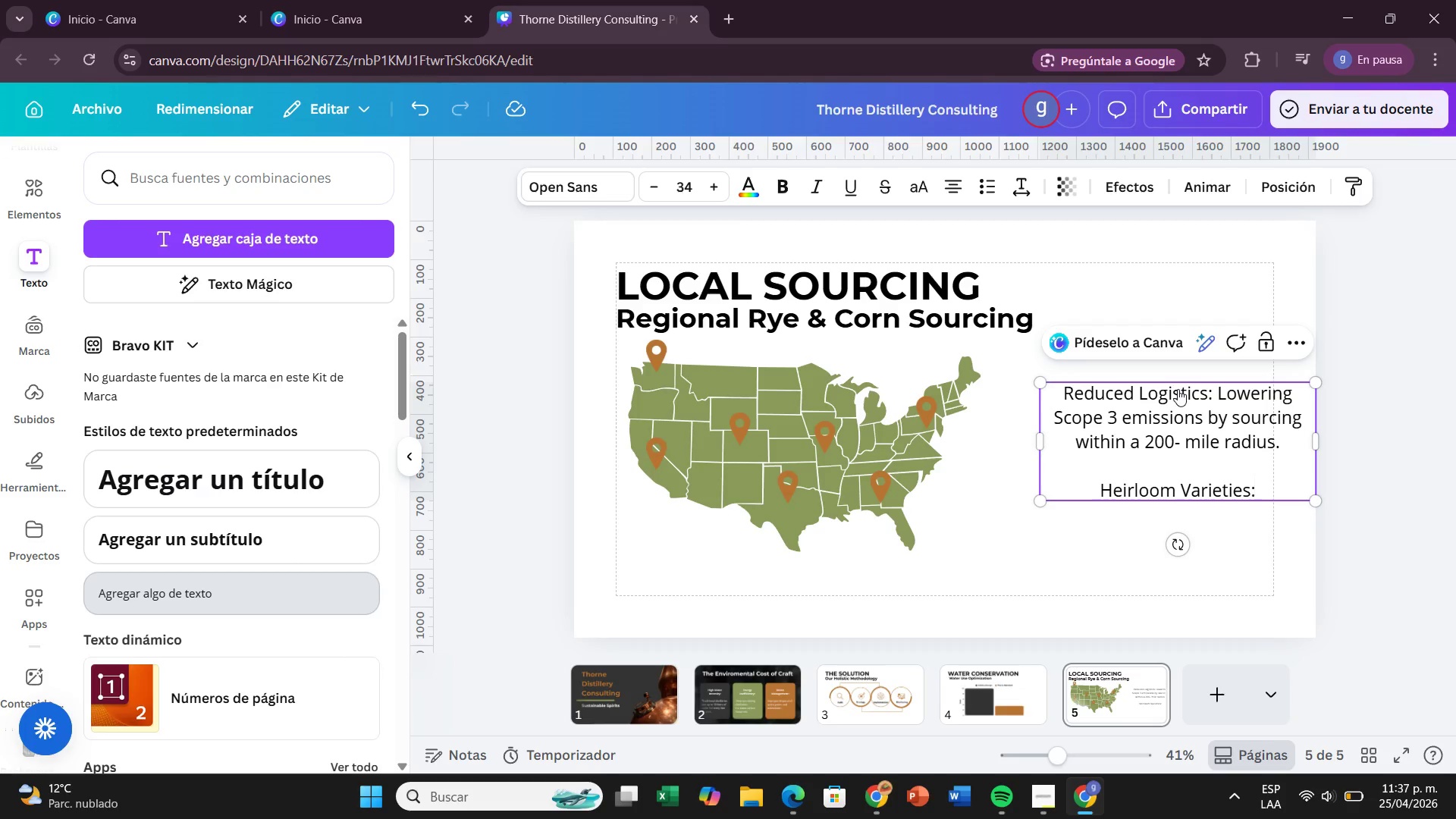 
key(Space)
 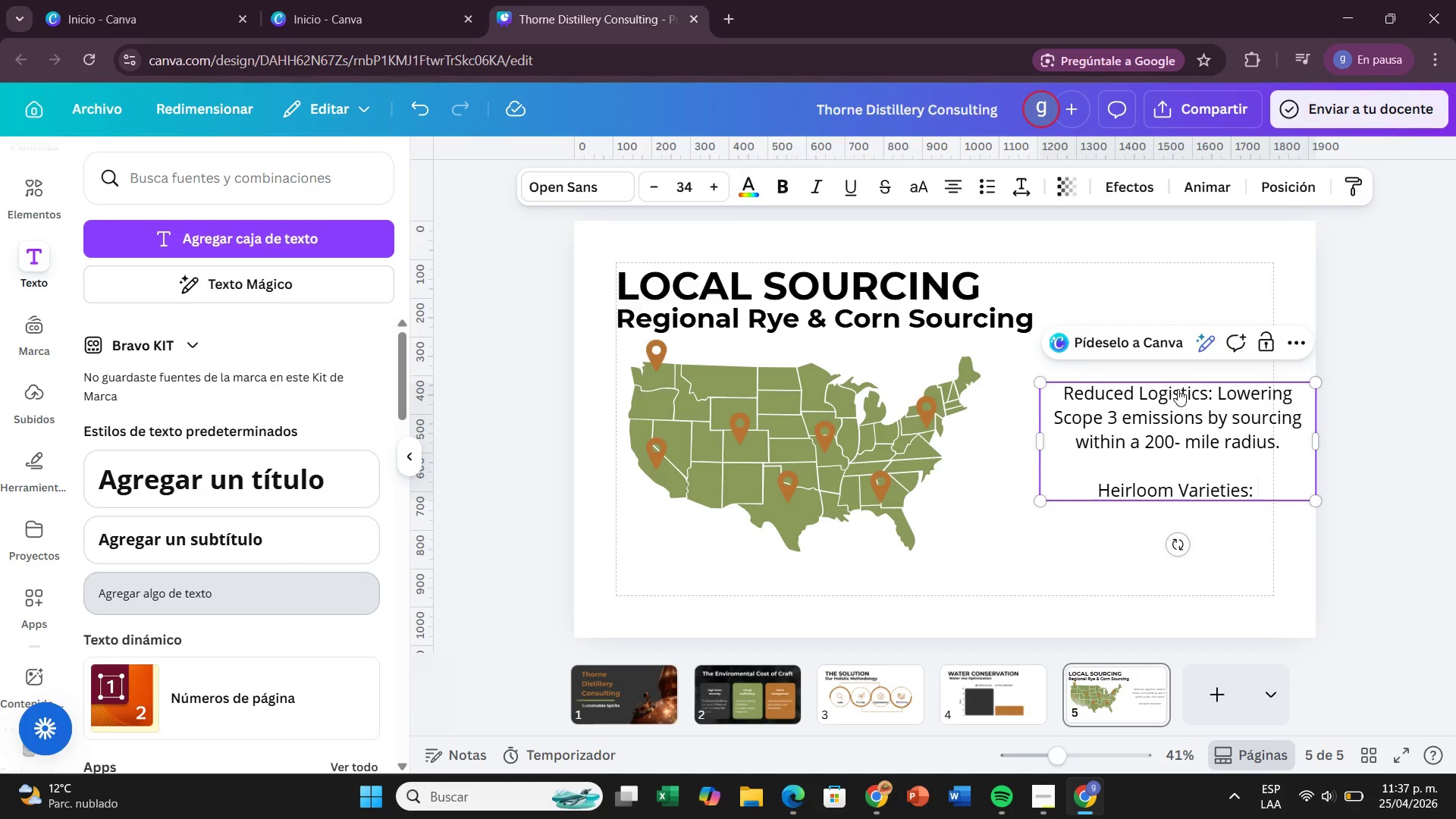 
type(Partn)
 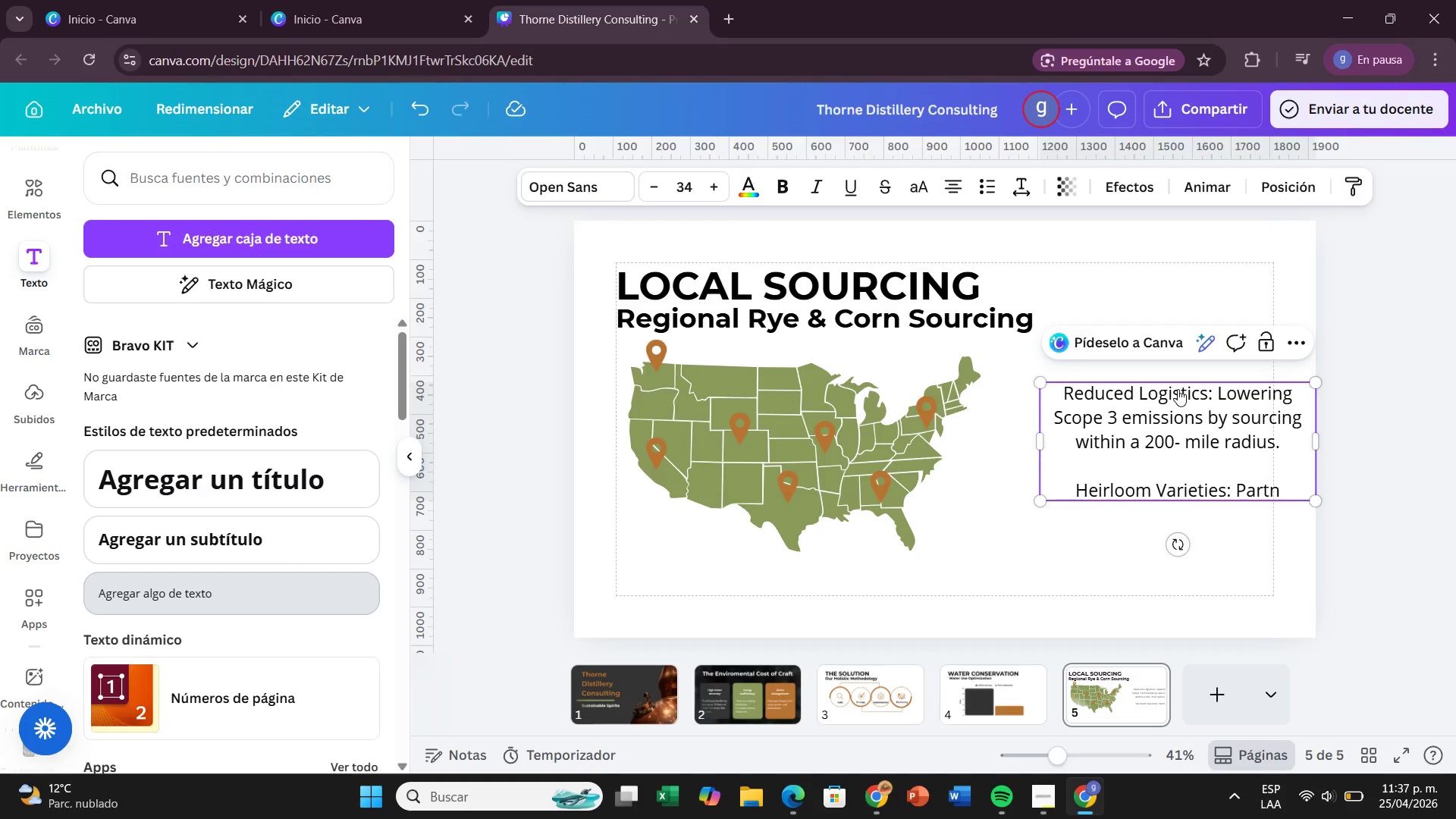 
type(ering with local fam)
key(Backspace)
type(rmers for unique Rye )
 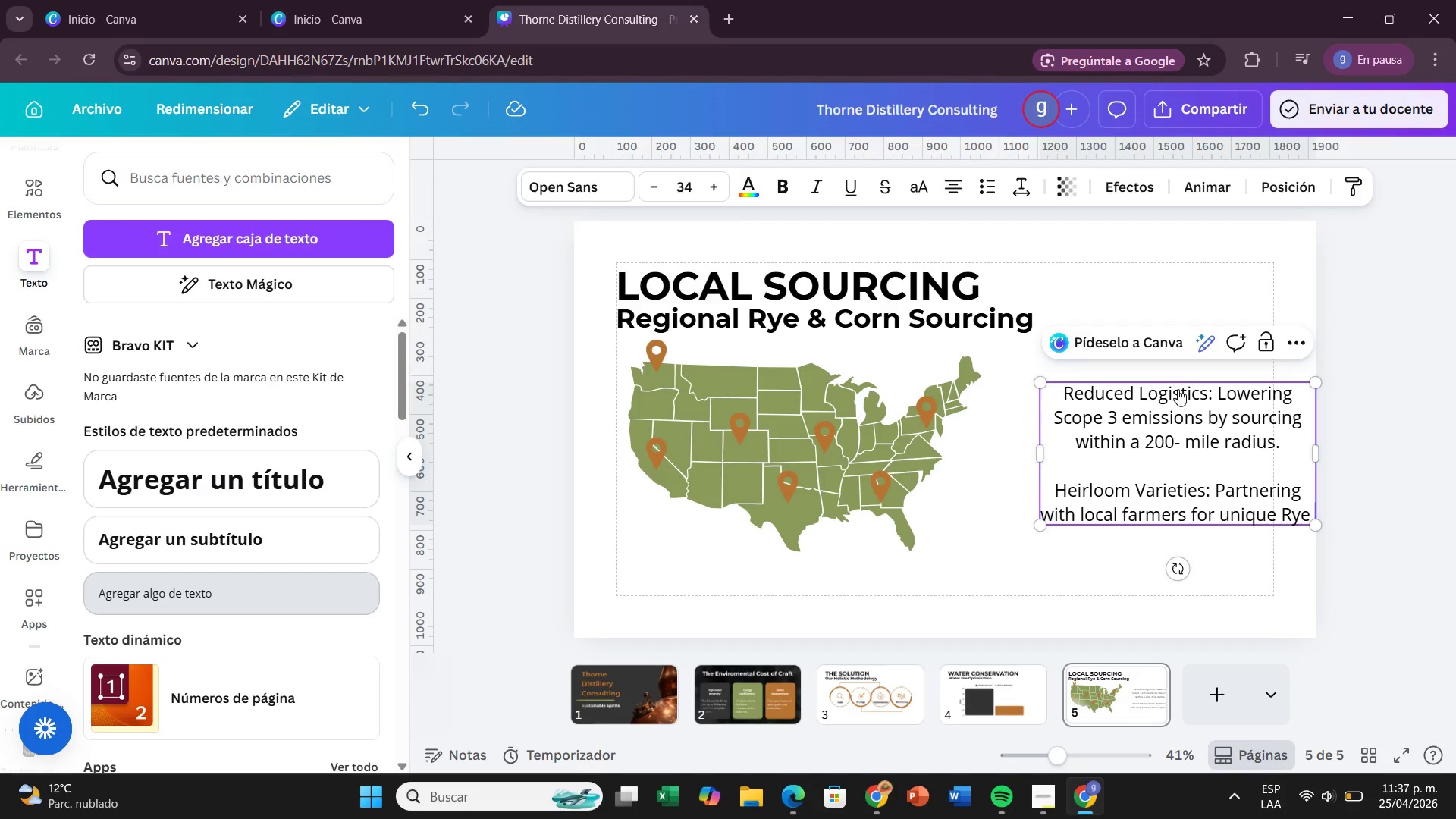 
type(and Corn prfo)
key(Backspace)
key(Backspace)
type(ofiles.)
 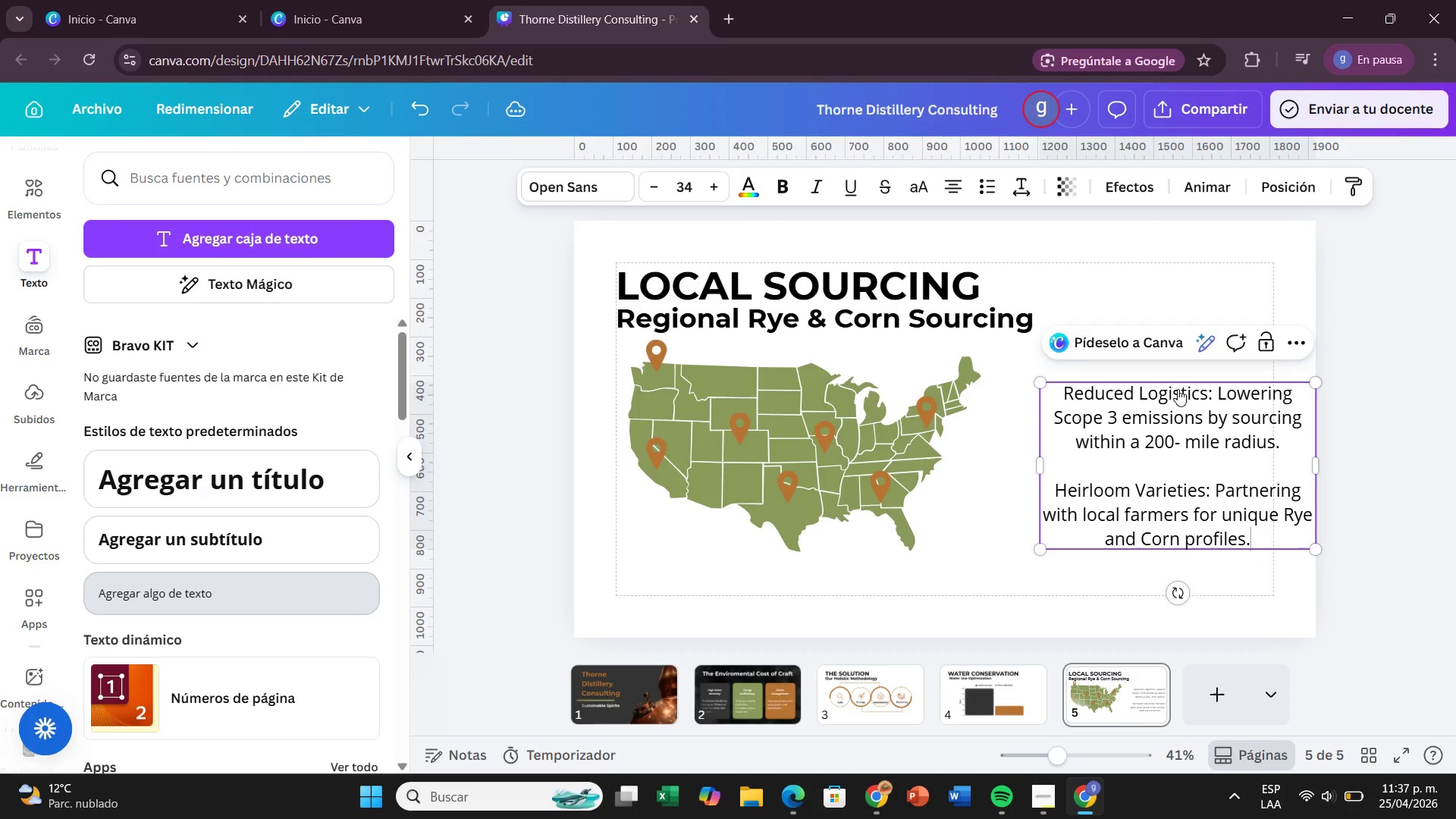 
key(Enter)
 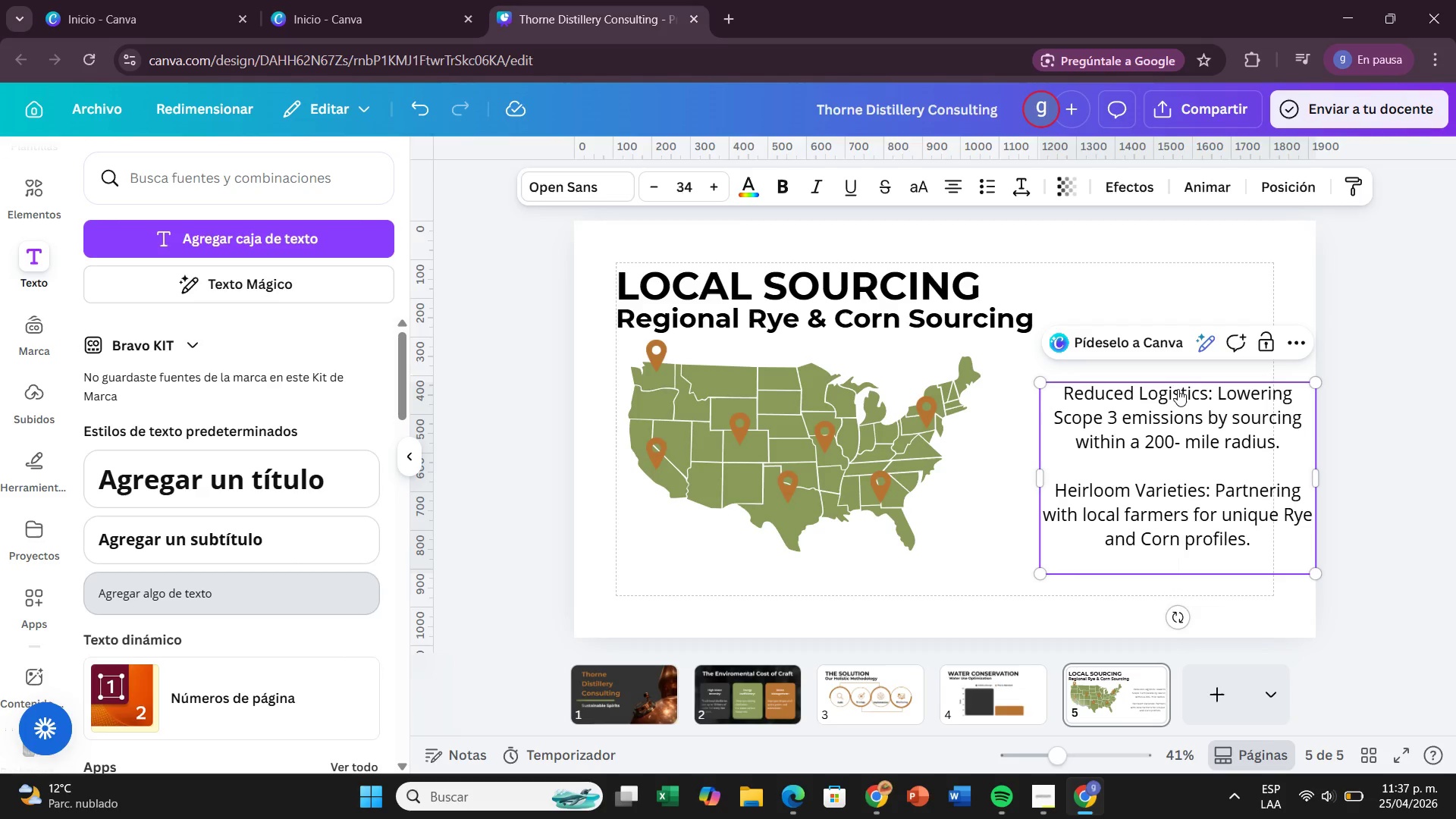 
key(Enter)
 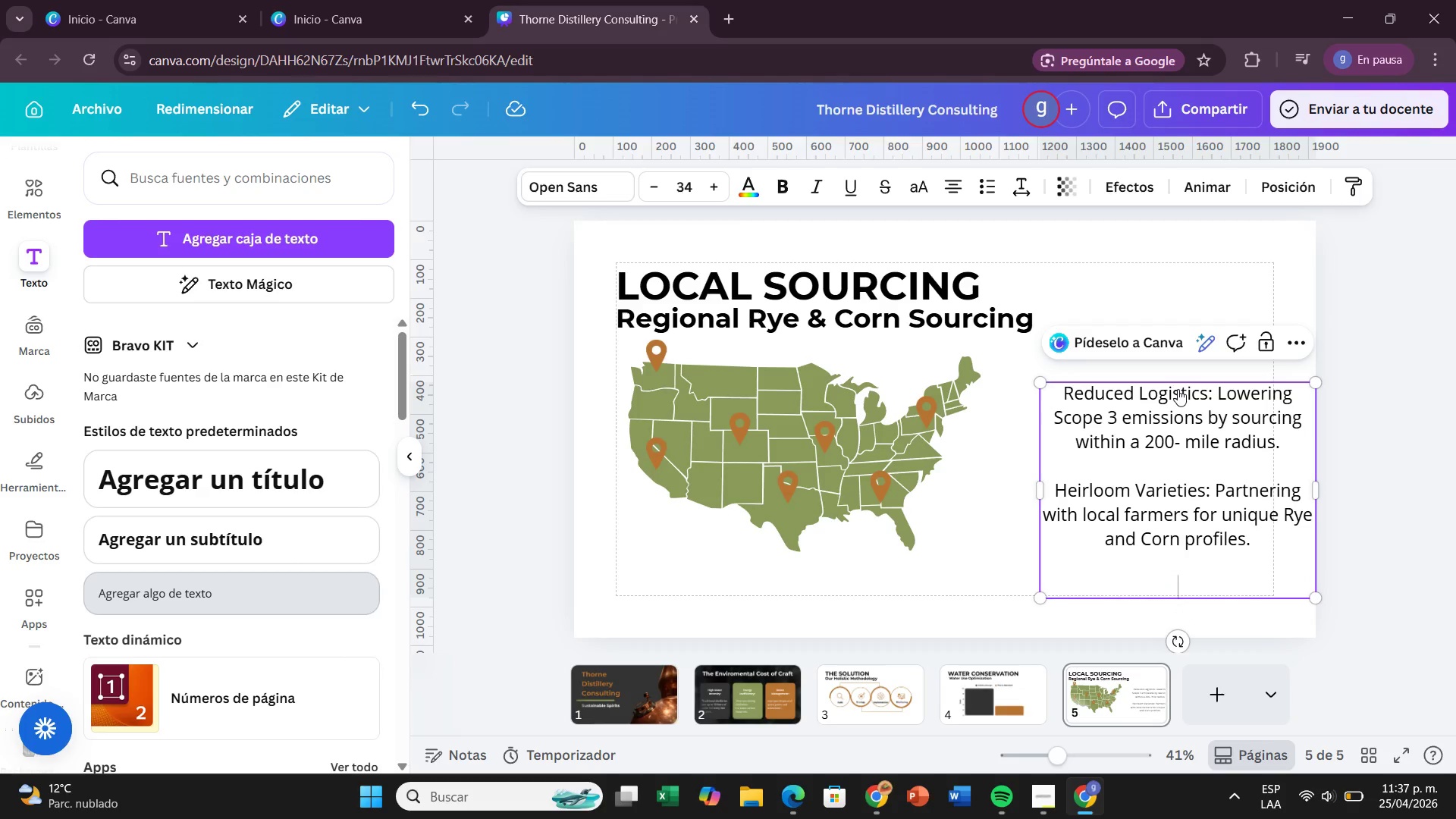 
type(Community Impact> Supporting ref)
key(Backspace)
type(gional agriculture and si)
key(Backspace)
type(ustainable soil health.)
 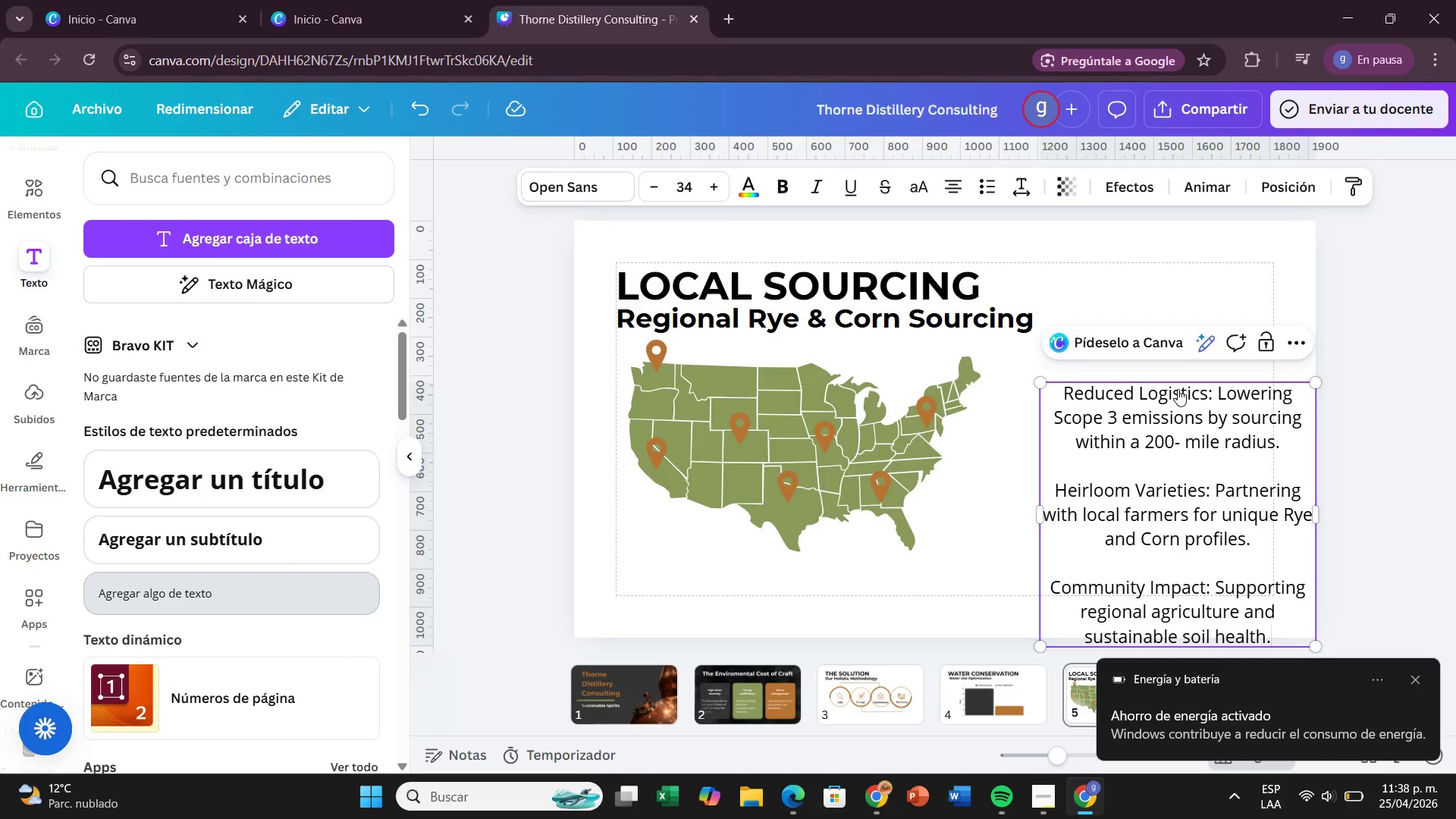 
left_click([1404, 449])
 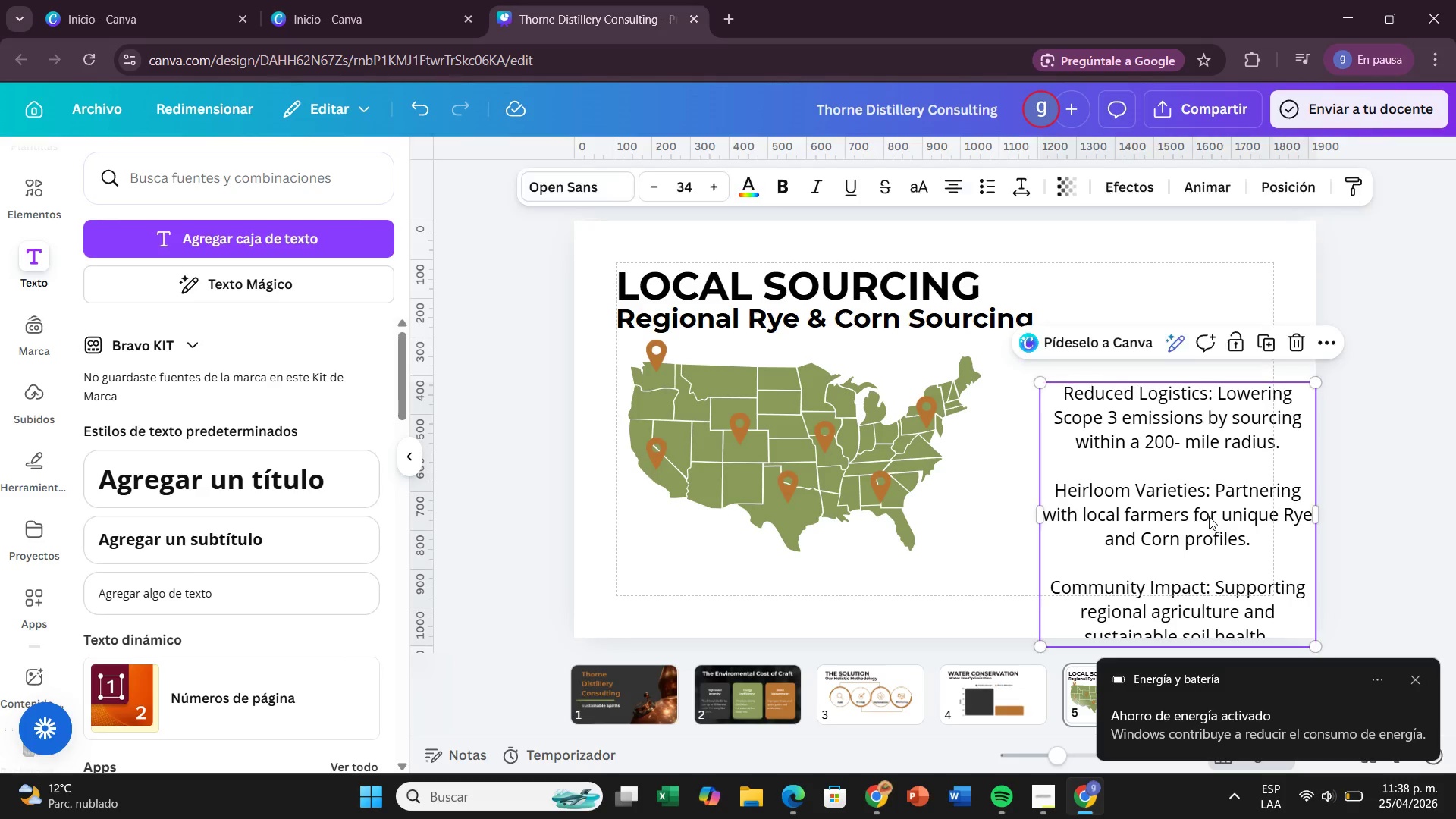 
left_click_drag(start_coordinate=[1209, 516], to_coordinate=[1167, 479])
 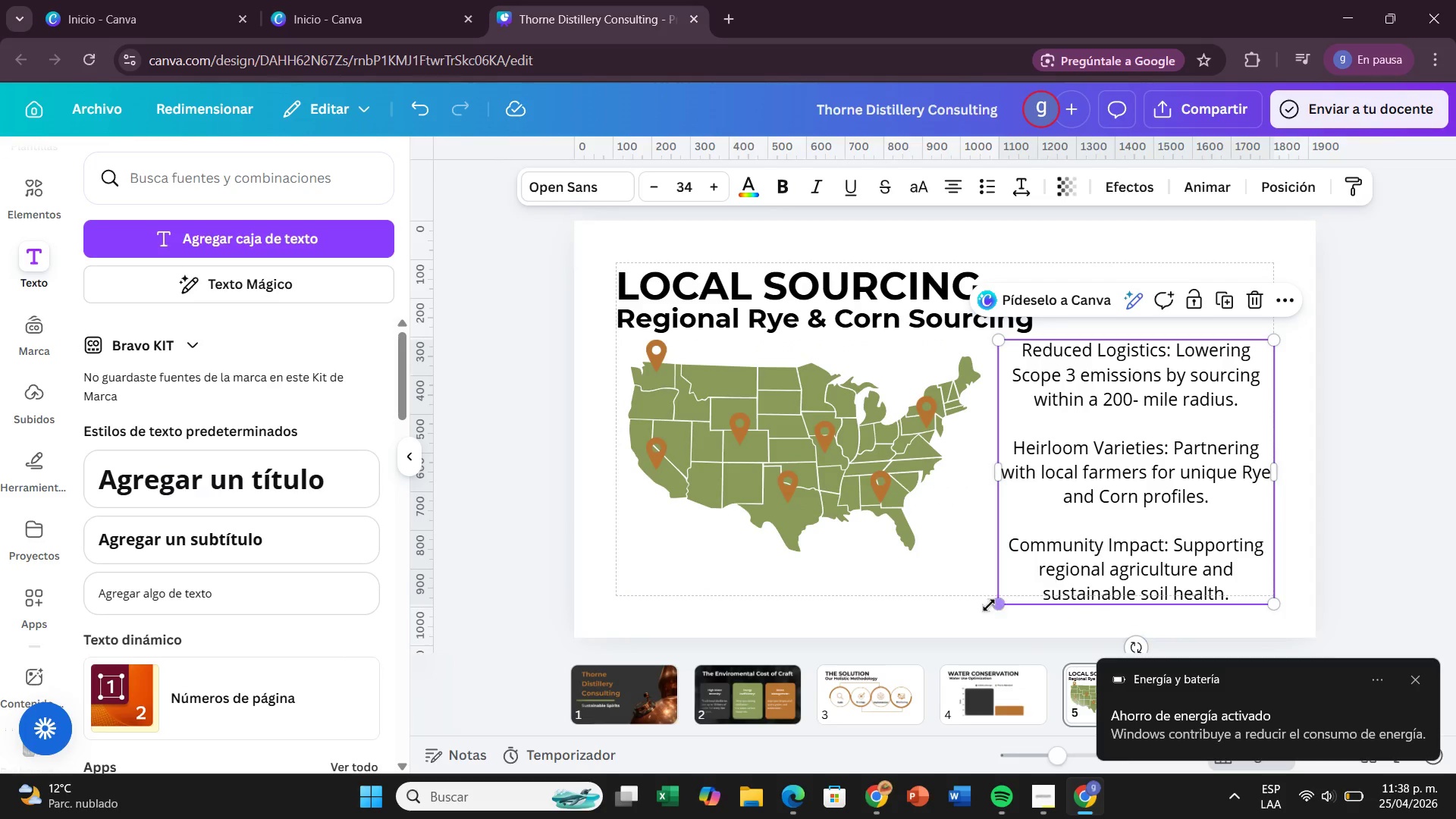 
left_click_drag(start_coordinate=[990, 604], to_coordinate=[999, 598])
 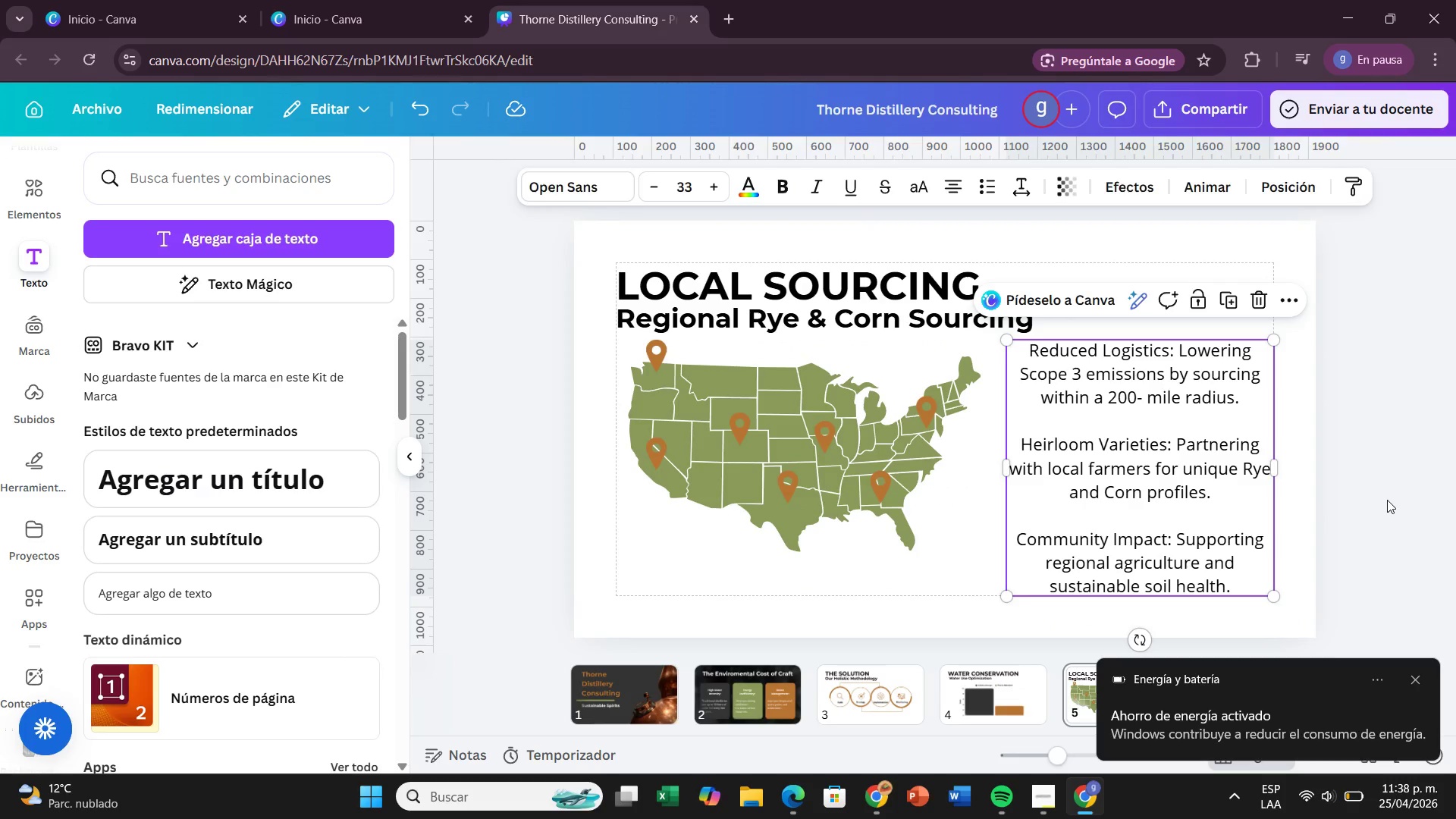 
left_click([1387, 500])
 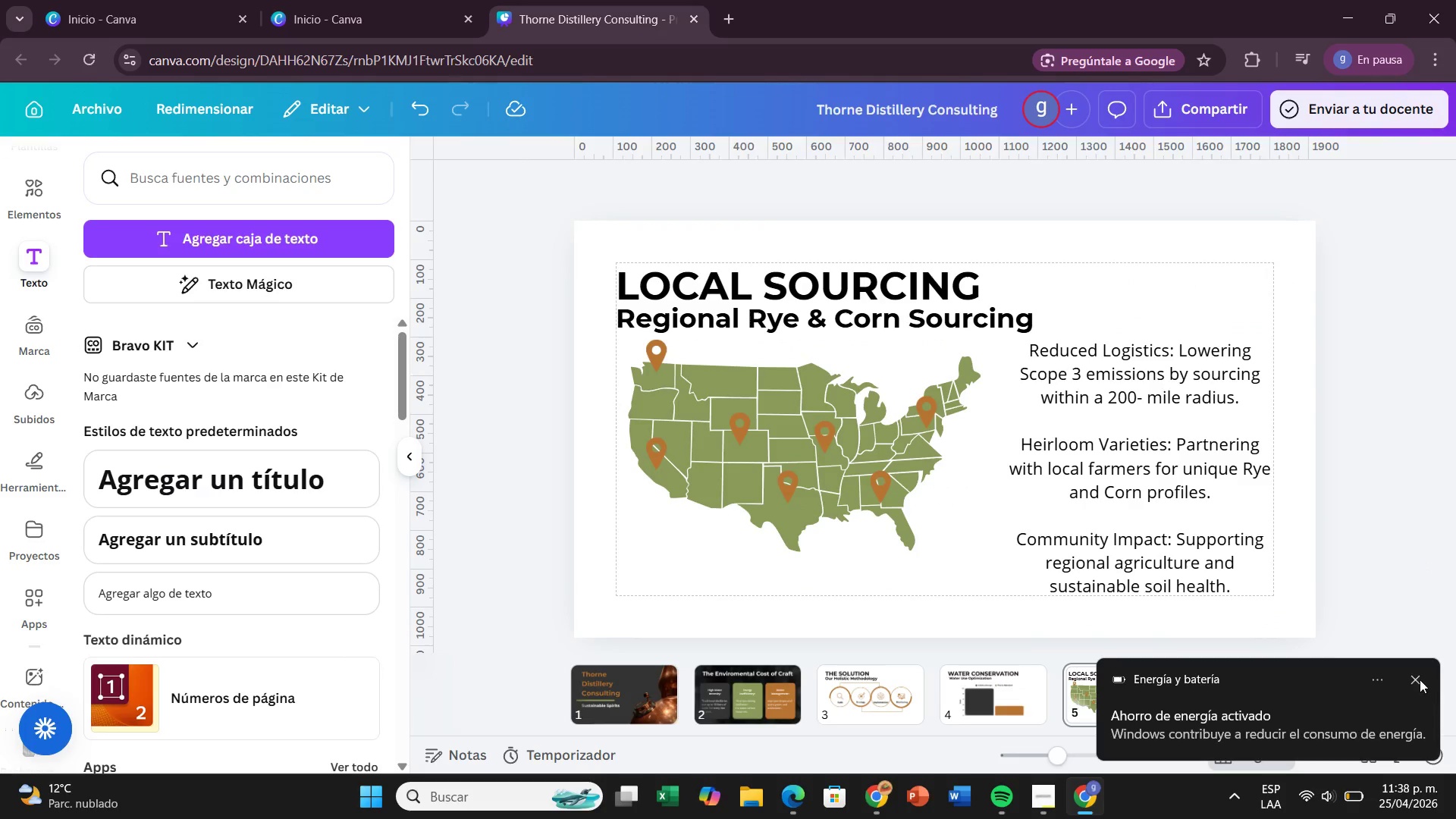 
left_click([1418, 680])
 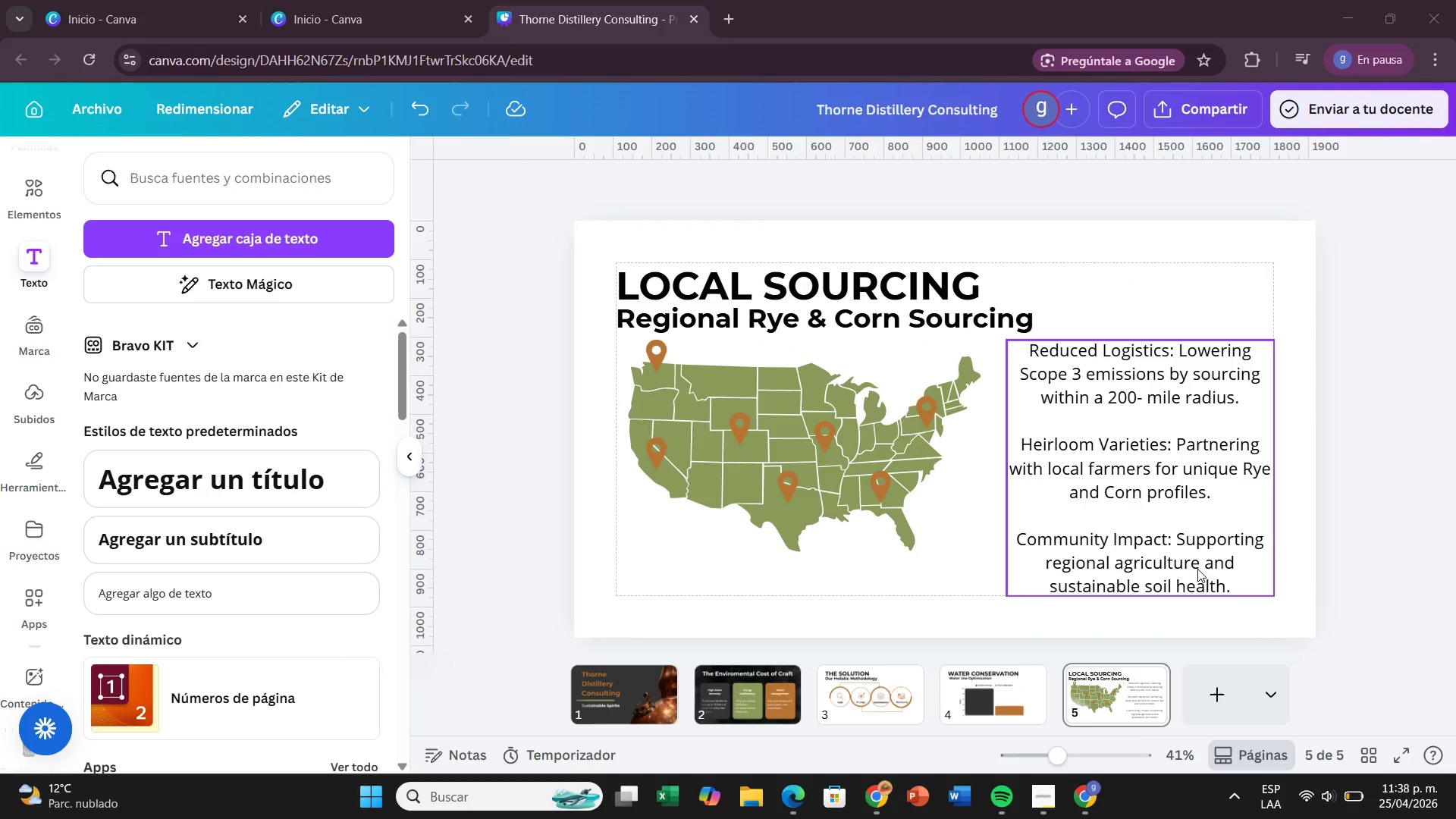 
left_click([1197, 569])
 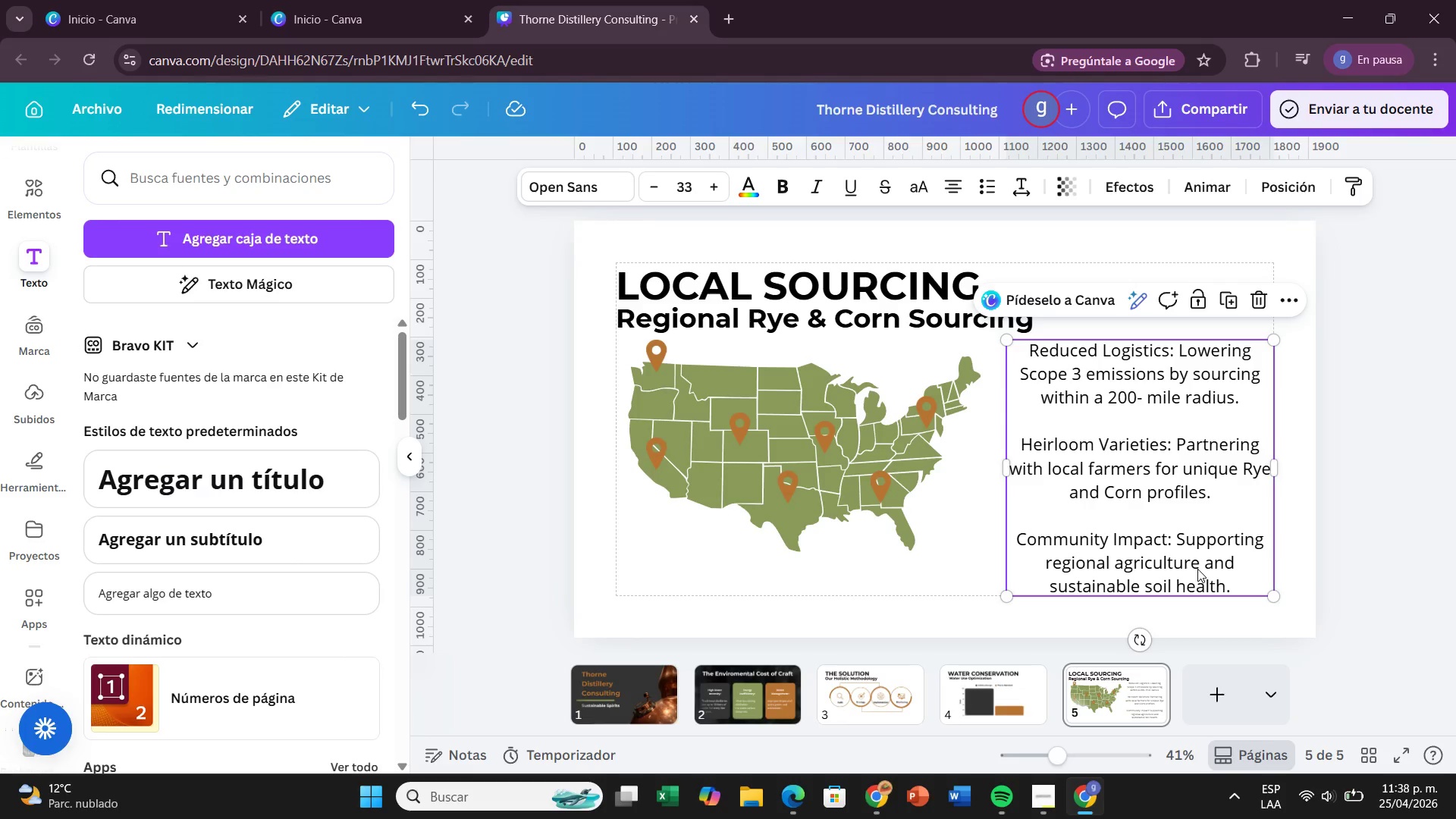 
wait(20.95)
 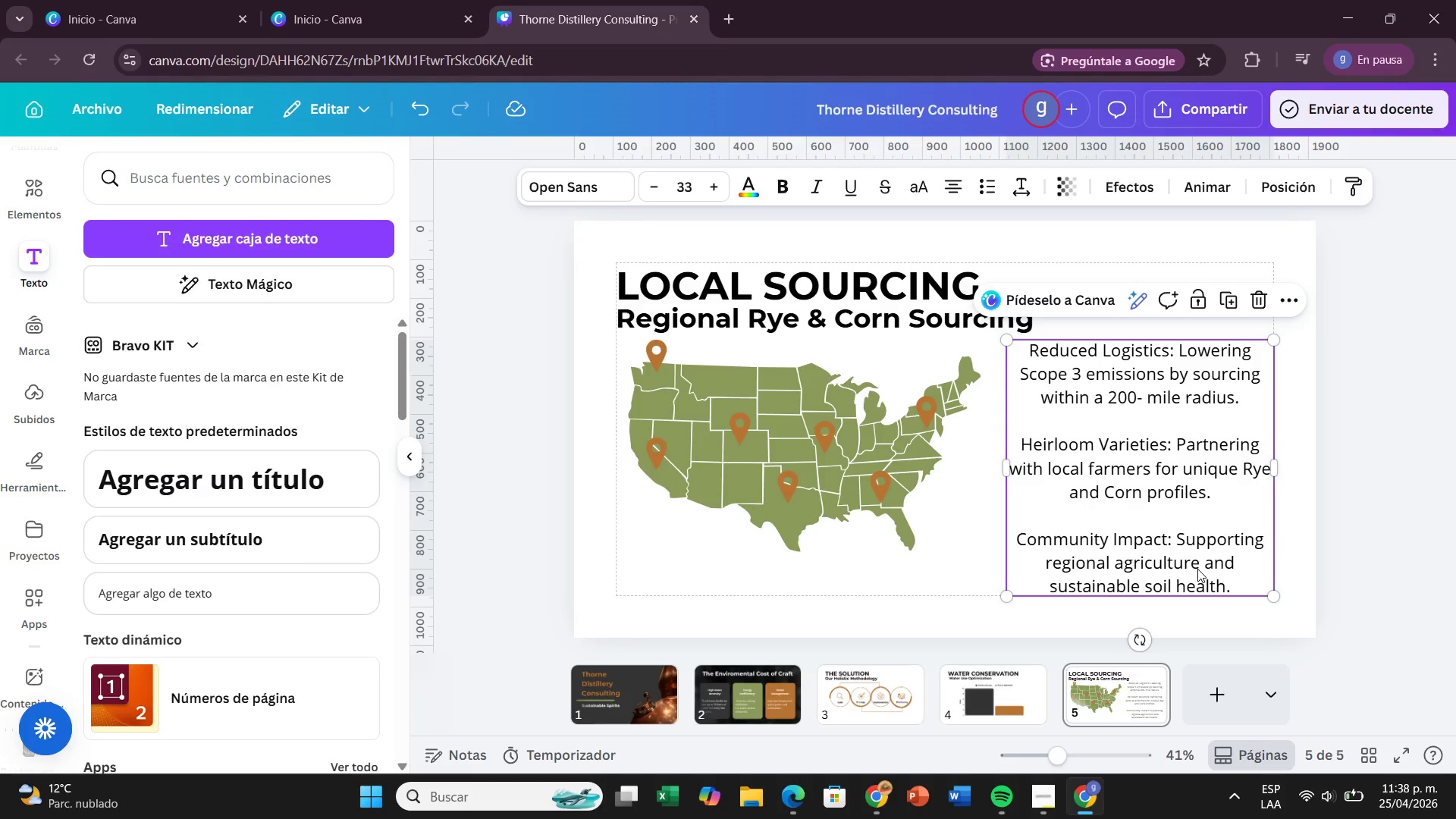 
left_click([959, 193])
 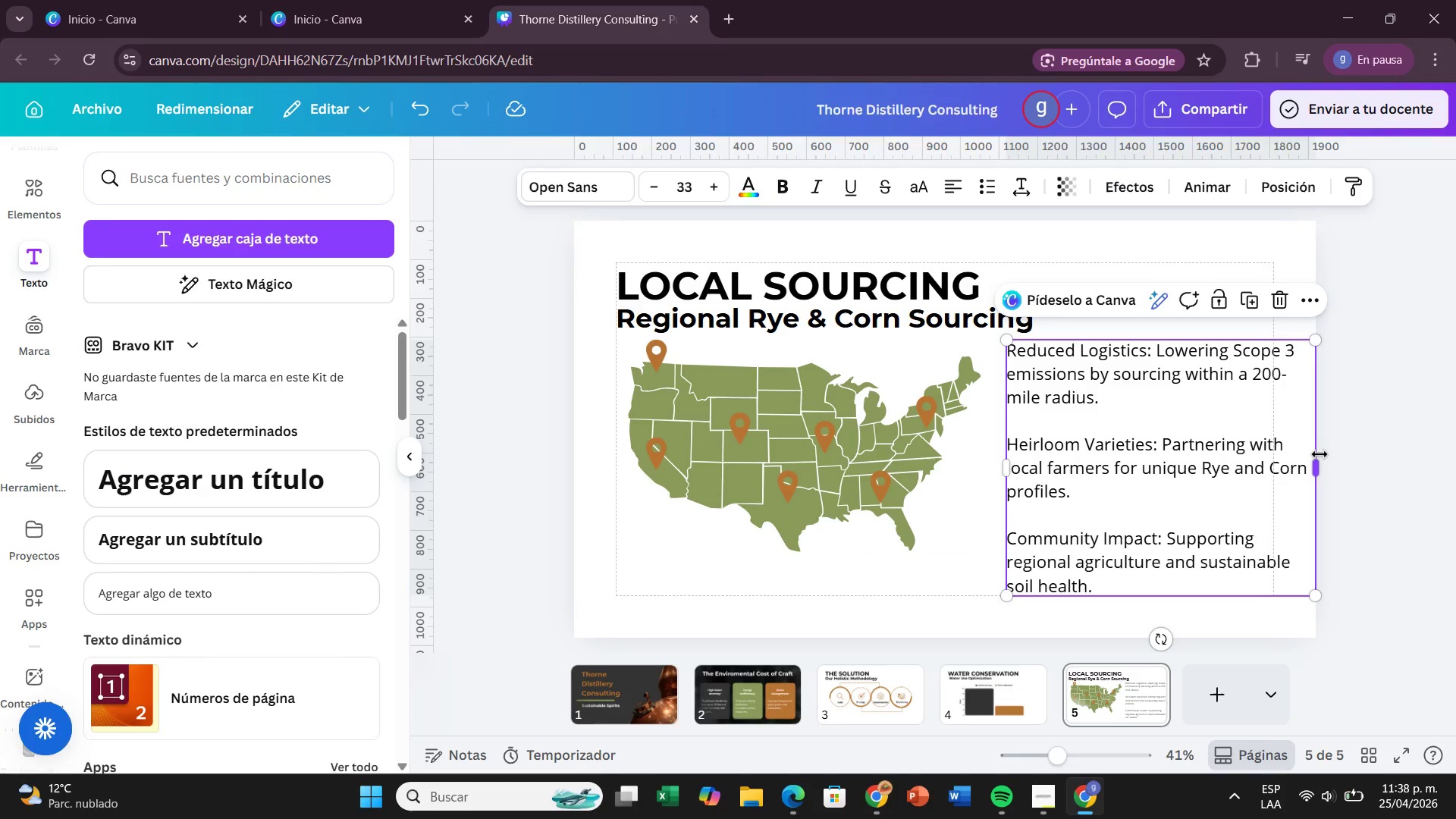 
left_click_drag(start_coordinate=[1323, 460], to_coordinate=[1279, 480])
 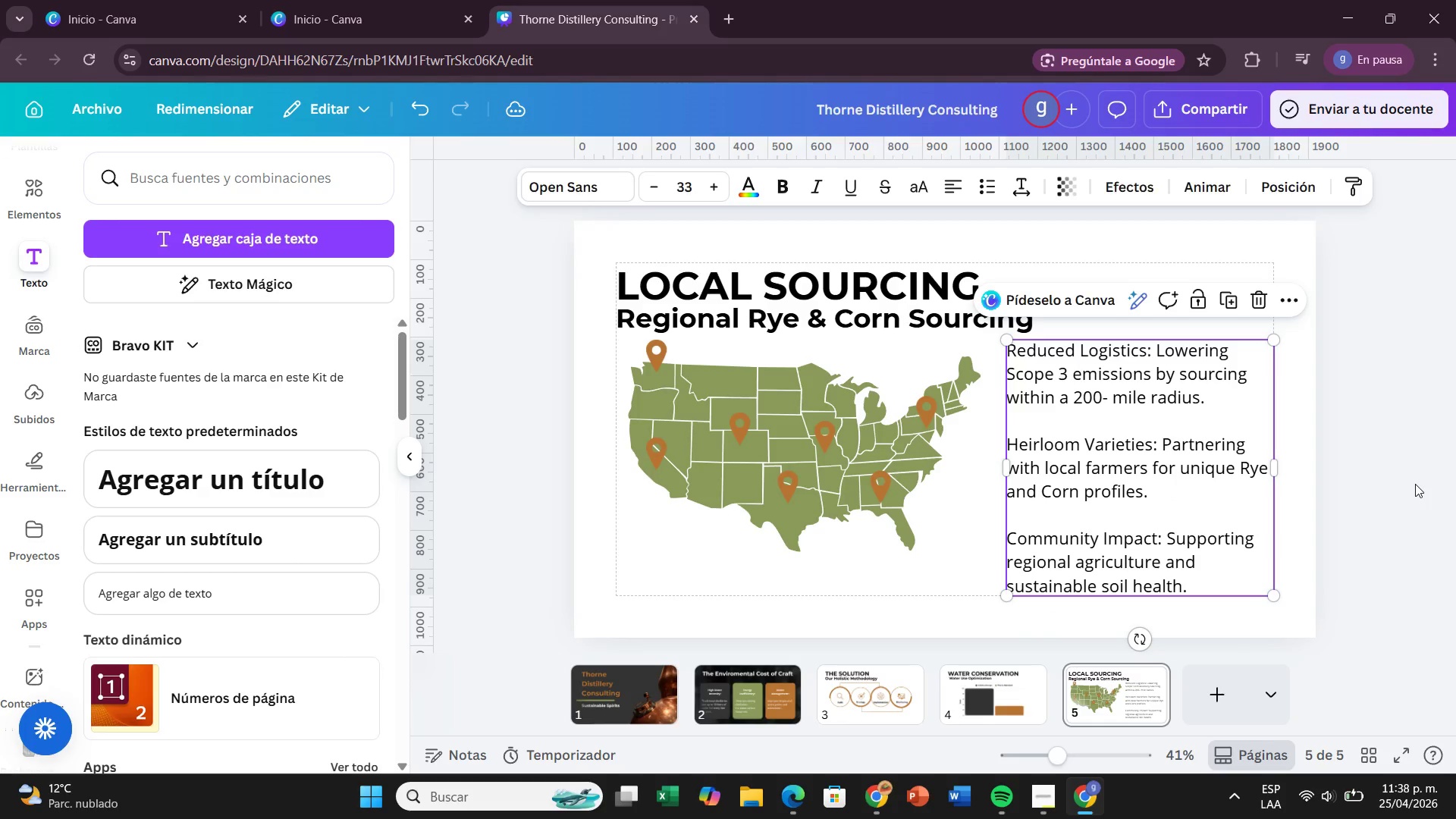 
left_click([1415, 484])
 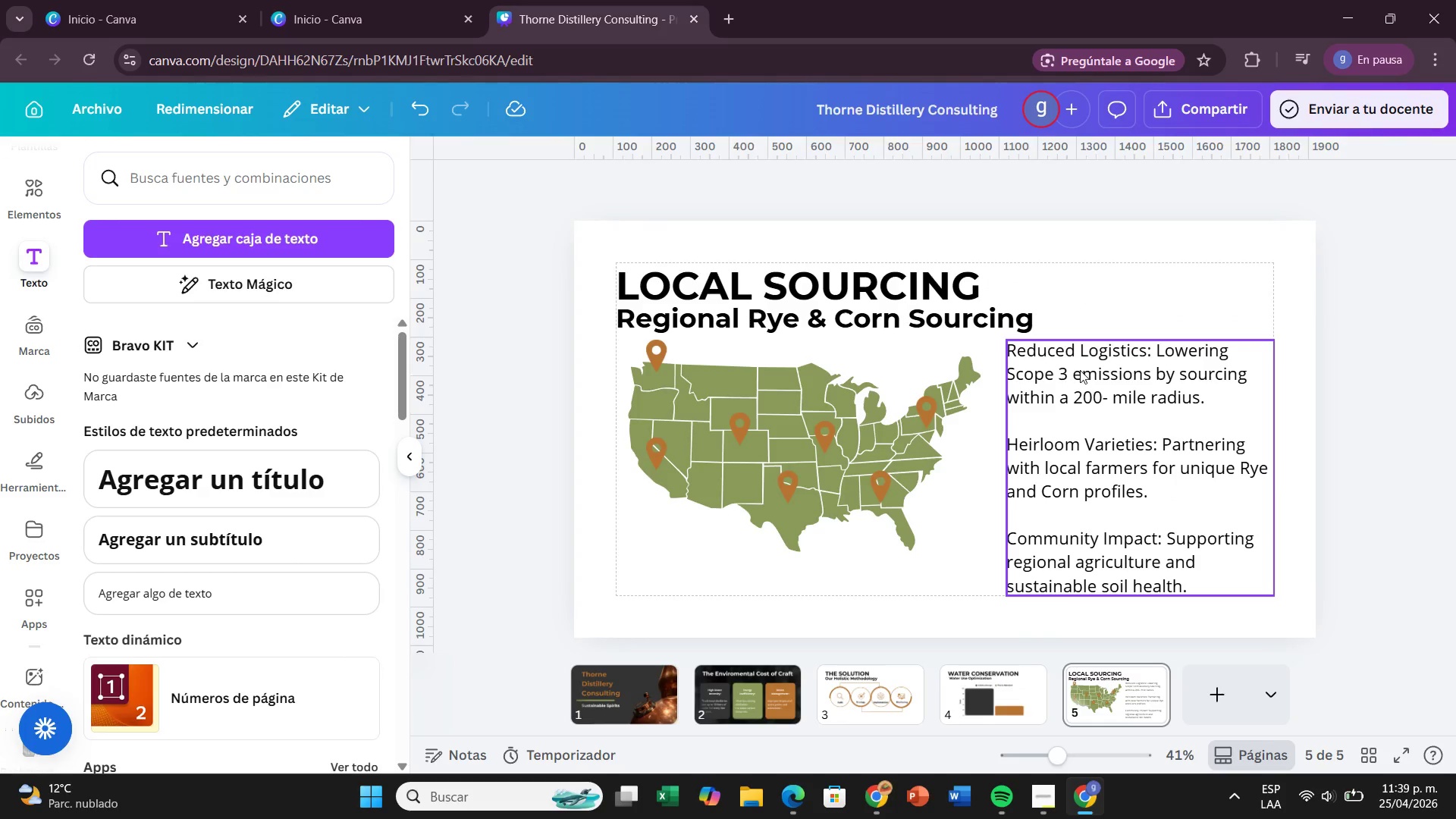 
left_click([1092, 382])
 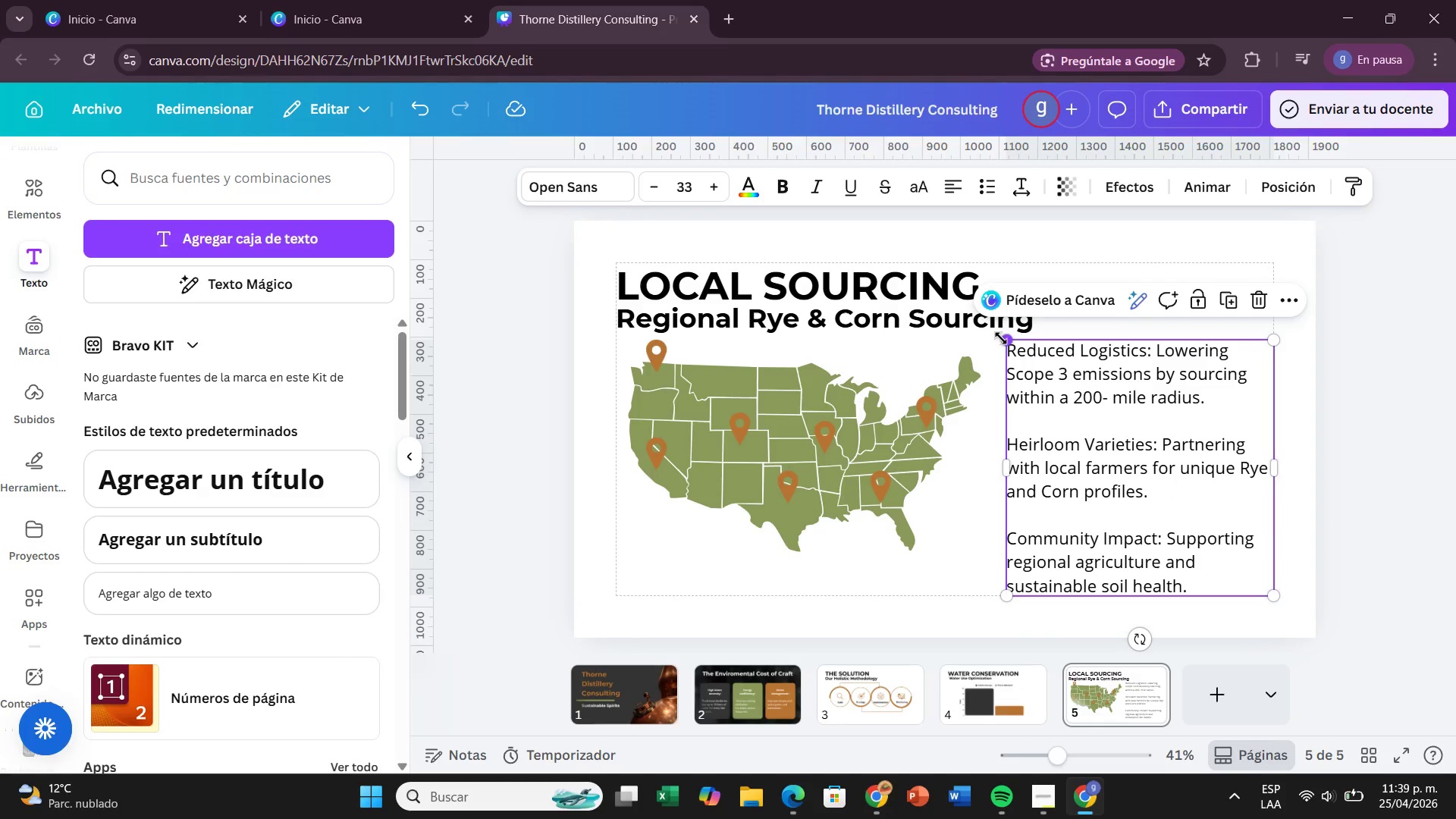 
left_click_drag(start_coordinate=[1003, 338], to_coordinate=[1012, 352])
 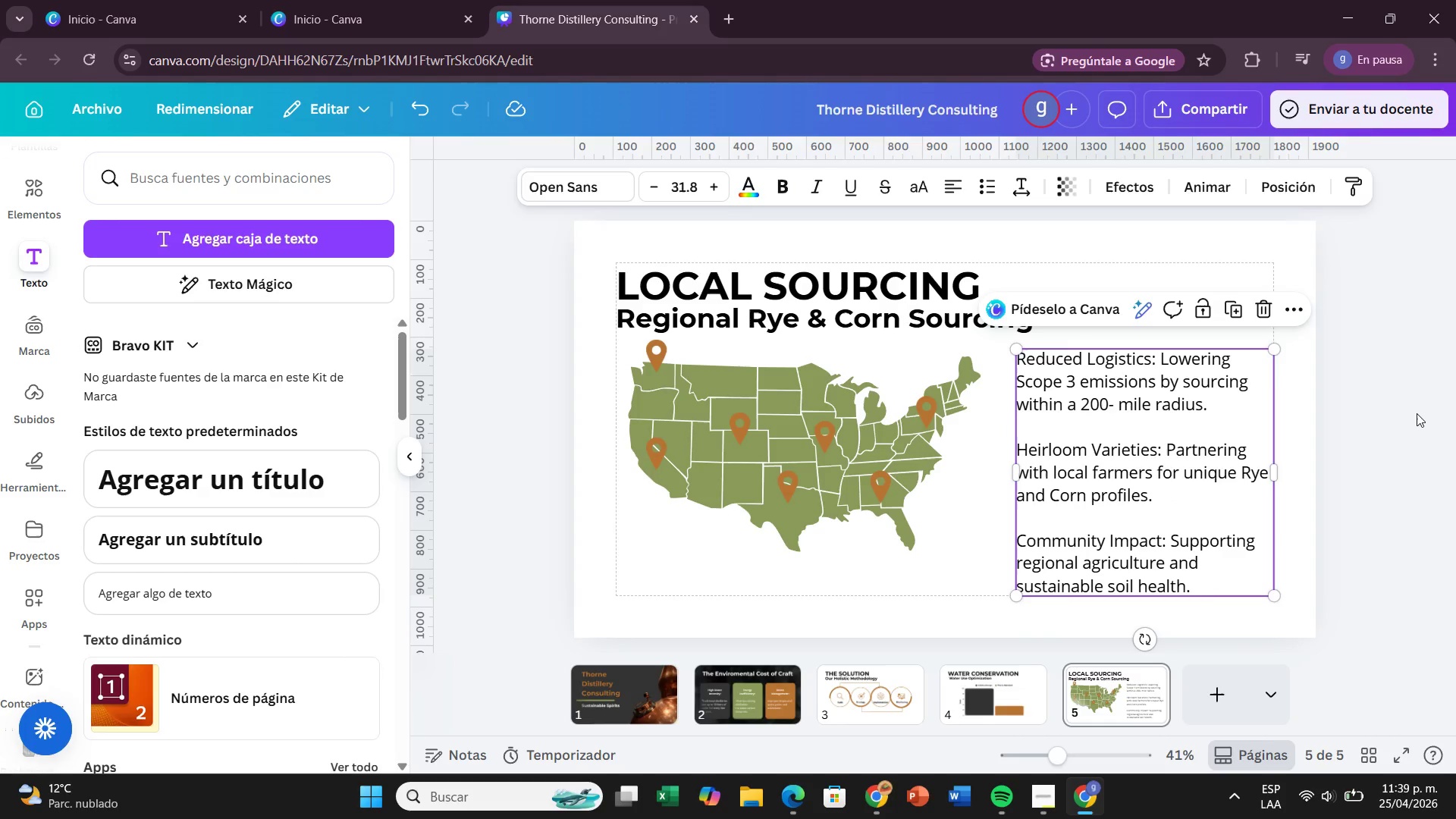 
left_click([1417, 413])
 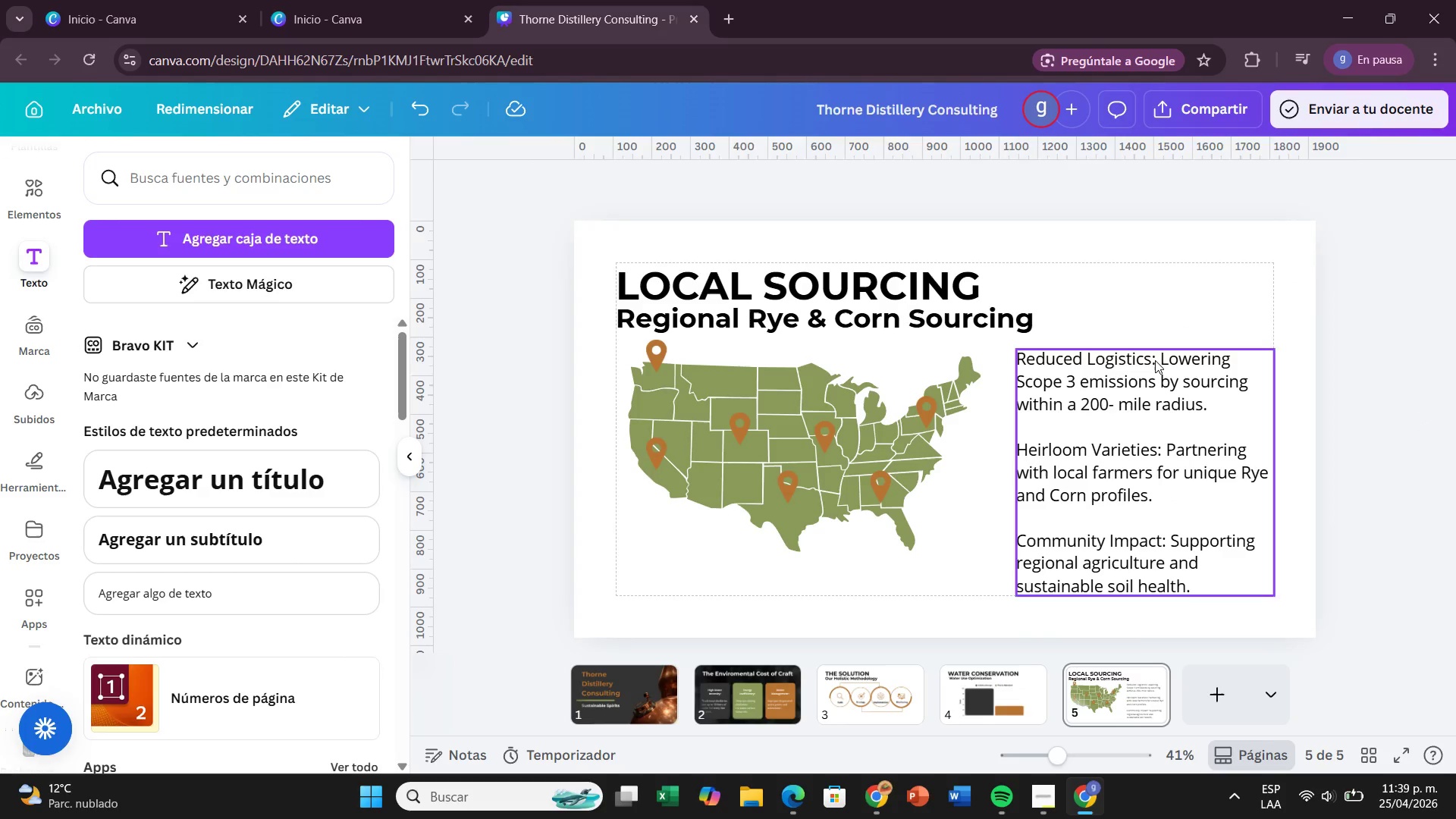 
double_click([1155, 360])
 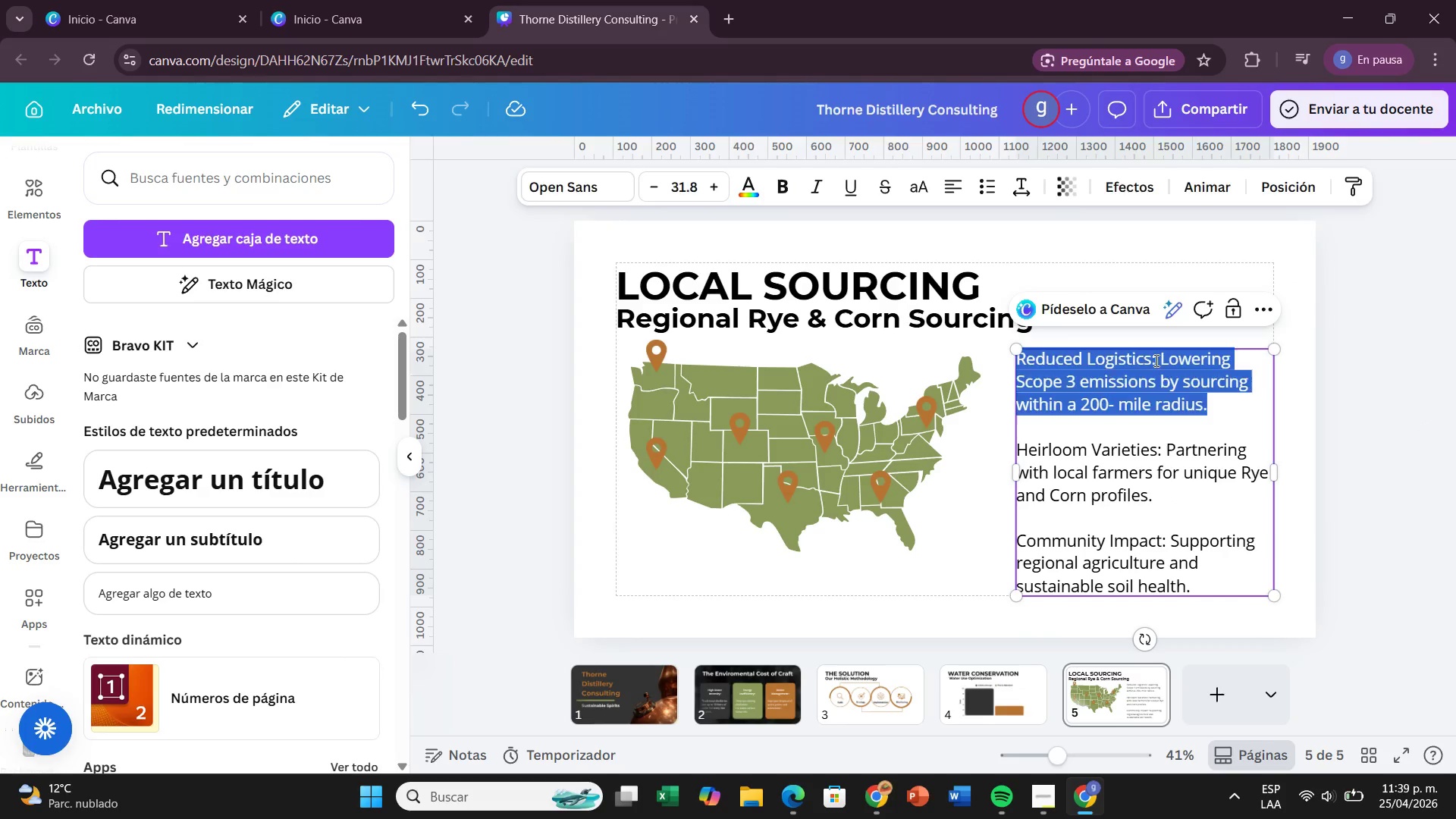 
left_click_drag(start_coordinate=[1155, 360], to_coordinate=[1091, 360])
 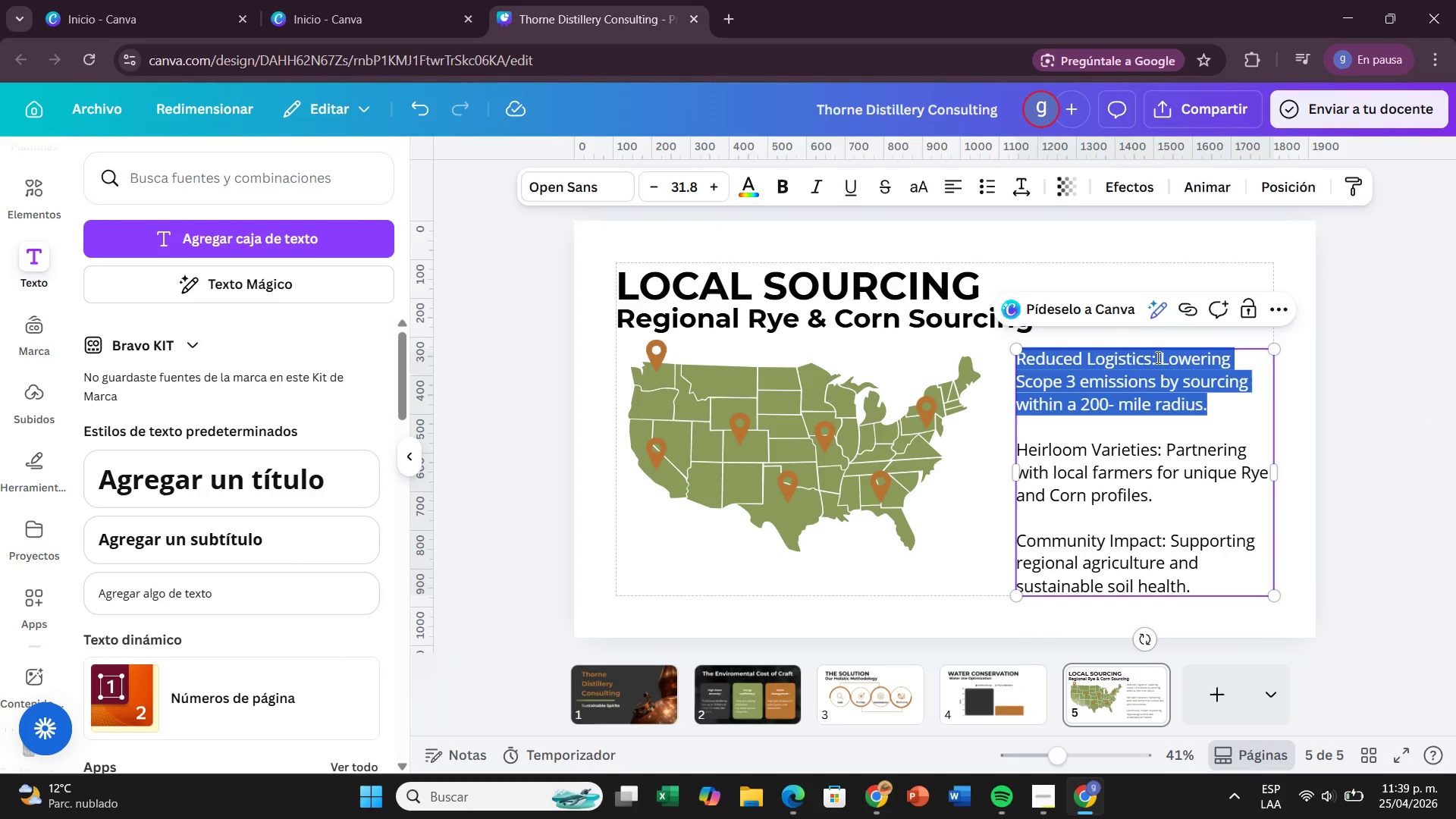 
left_click([1156, 357])
 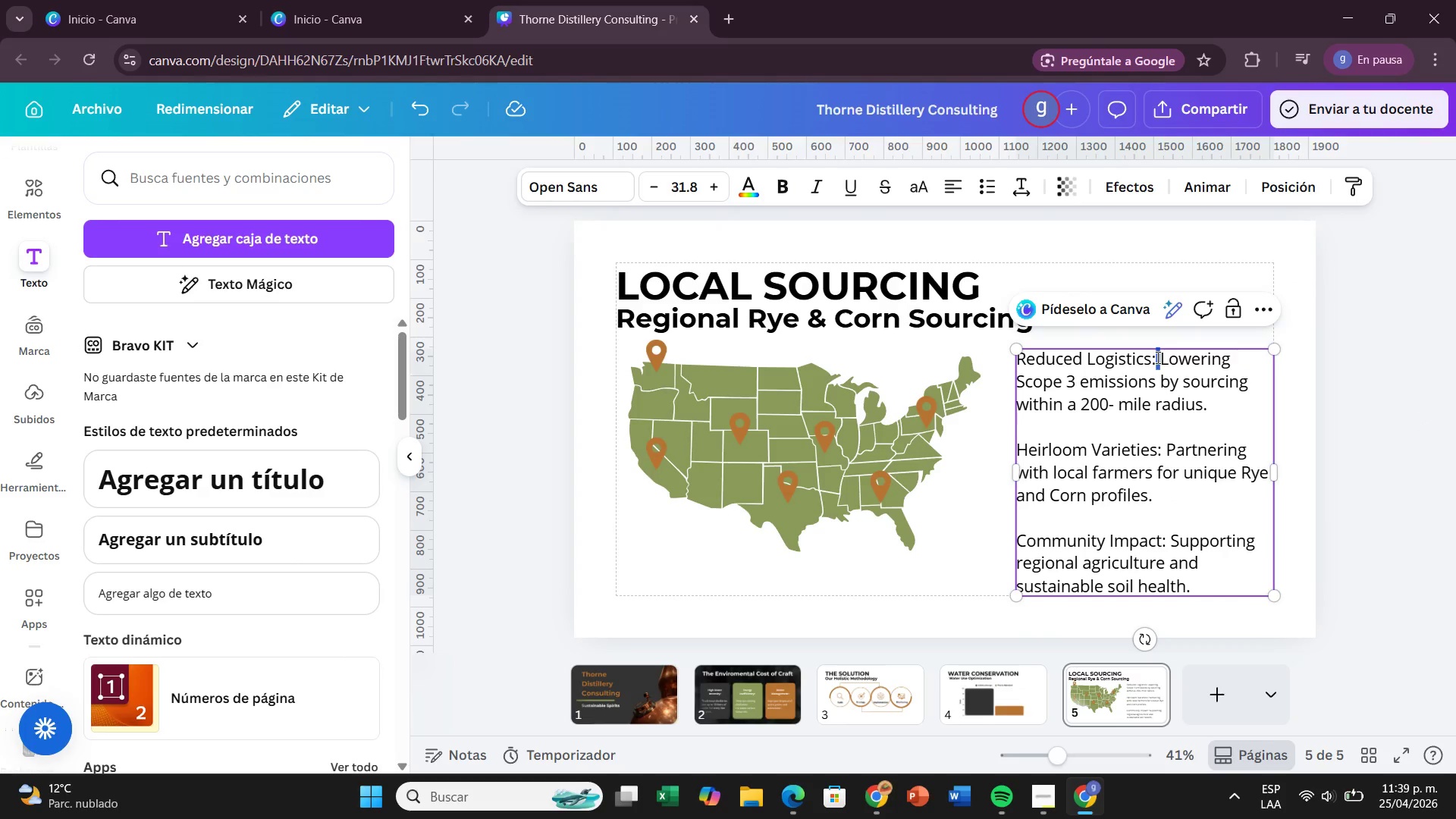 
left_click_drag(start_coordinate=[1156, 357], to_coordinate=[1015, 359])
 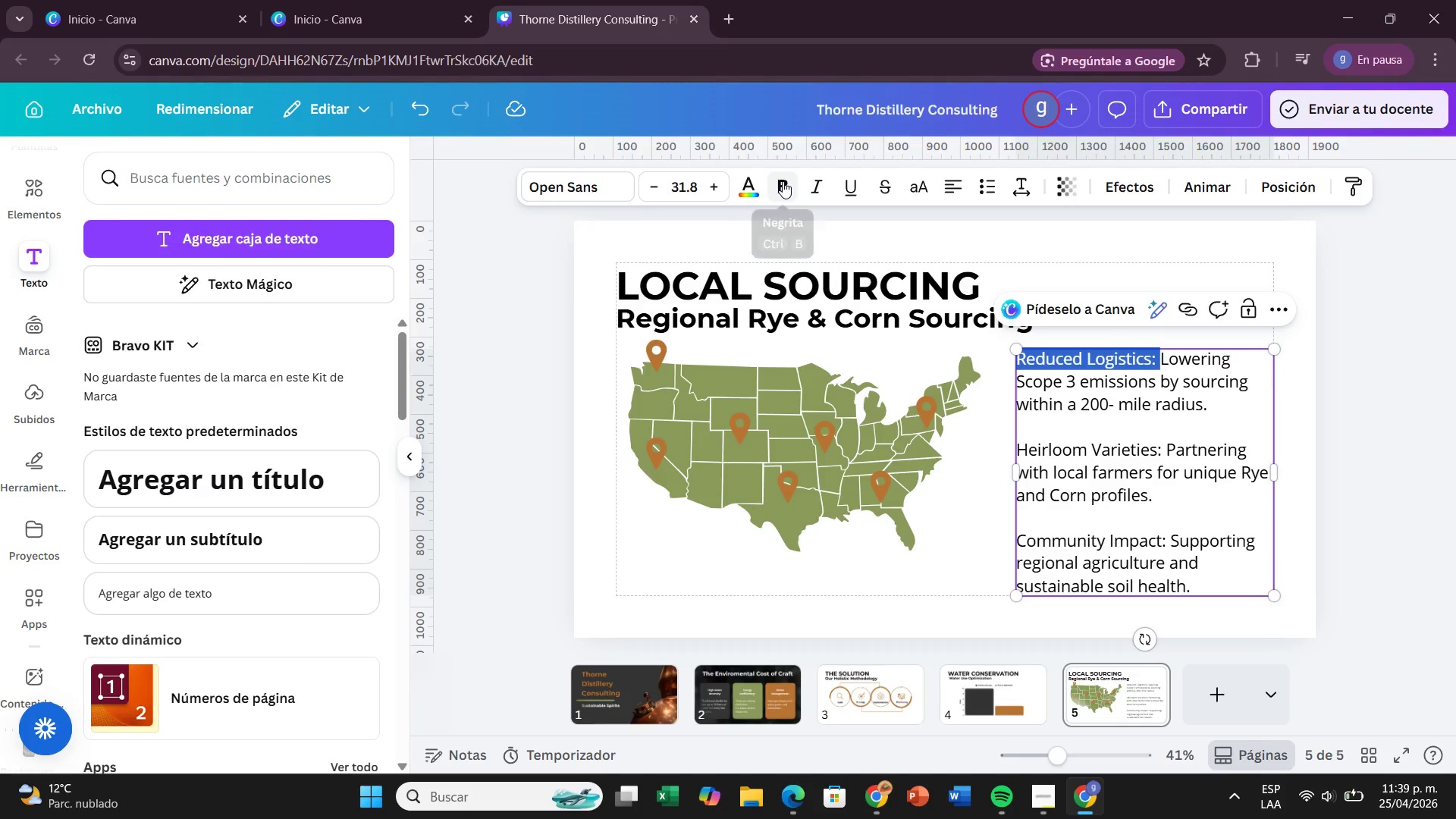 
left_click([783, 181])
 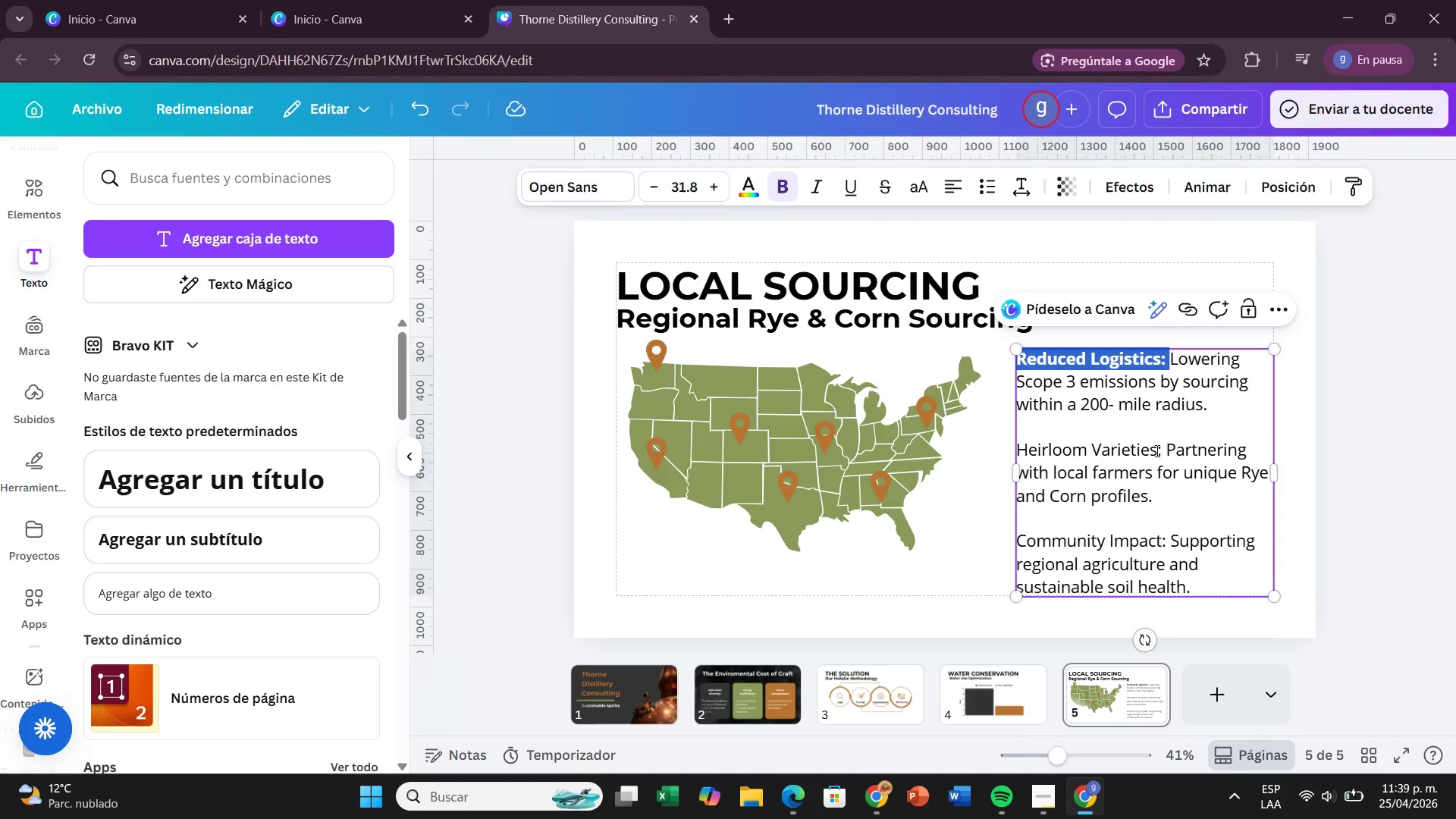 
left_click_drag(start_coordinate=[1161, 450], to_coordinate=[1021, 447])
 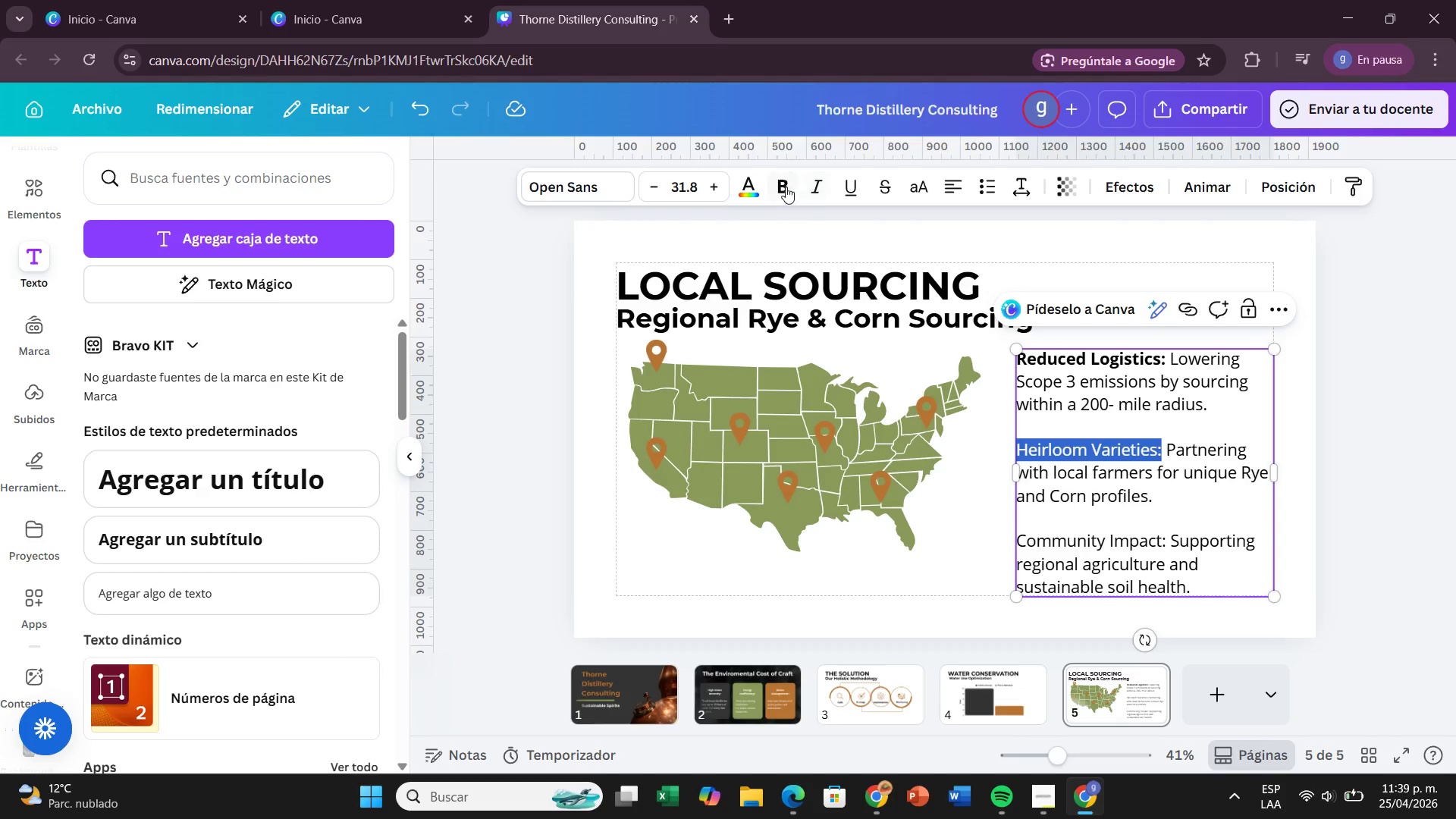 
left_click([786, 187])
 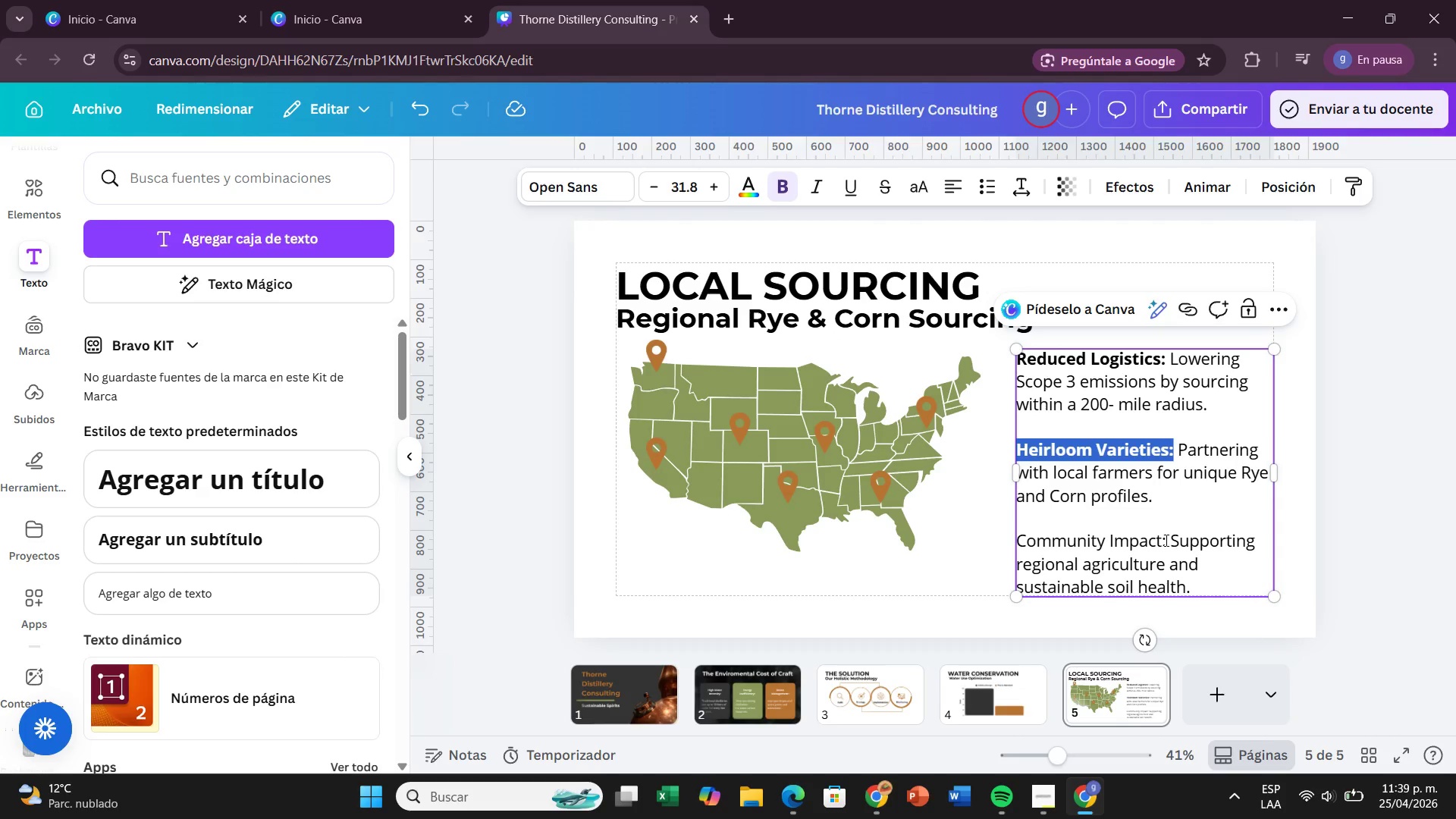 
left_click_drag(start_coordinate=[1167, 540], to_coordinate=[1019, 546])
 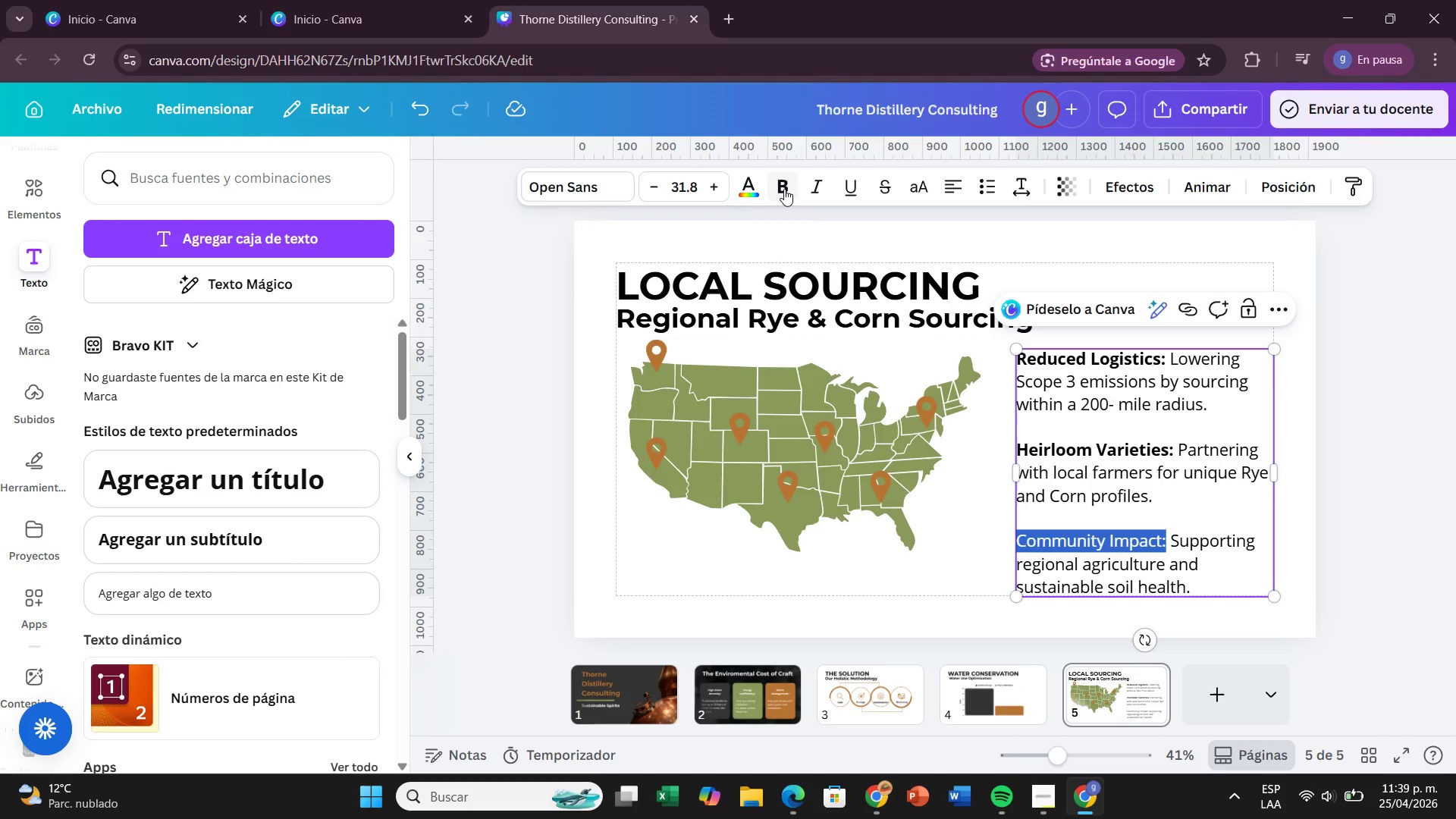 
left_click([784, 187])
 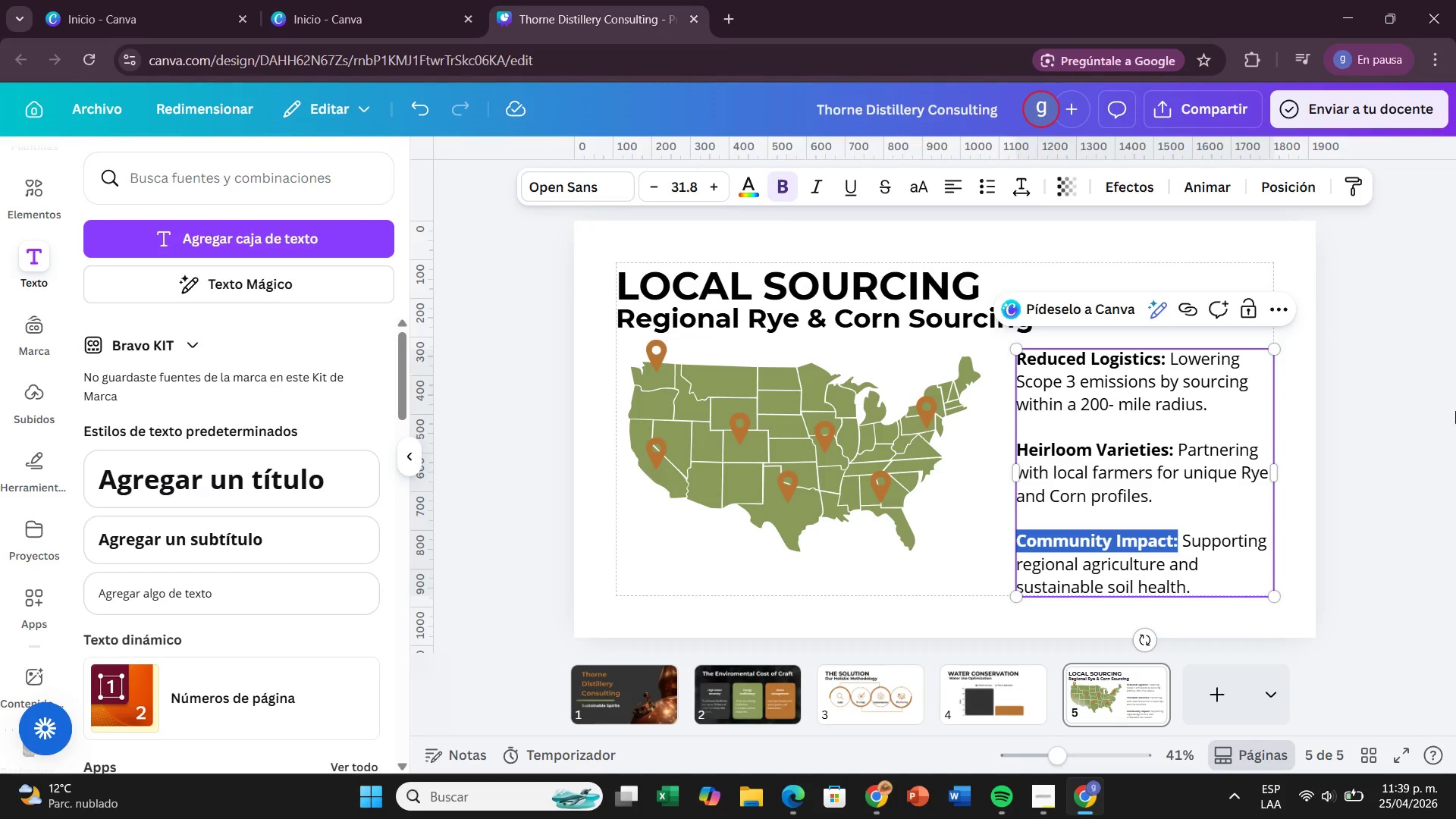 
left_click([1455, 411])
 